 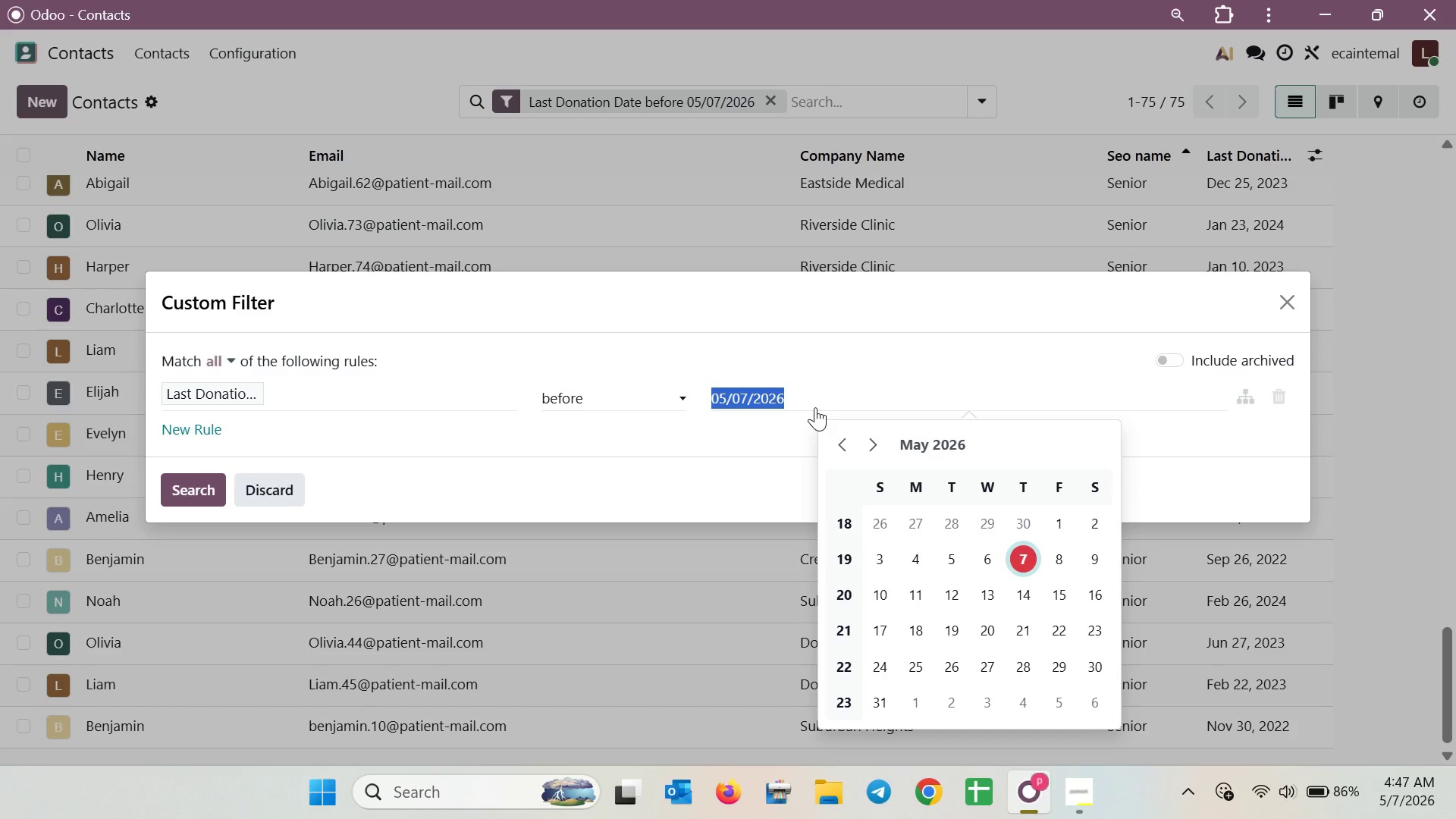 
left_click([1061, 522])
 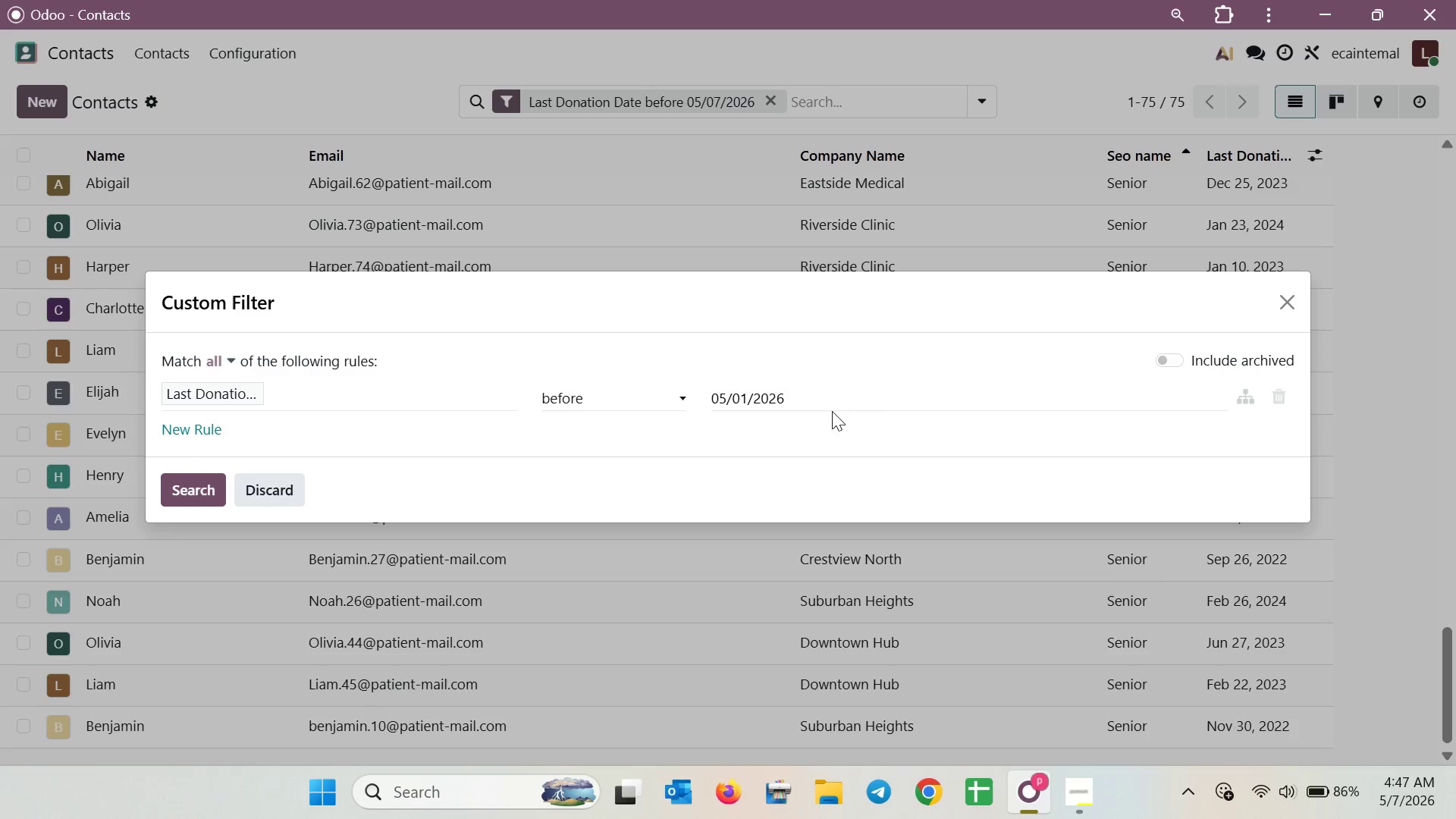 
left_click([819, 403])
 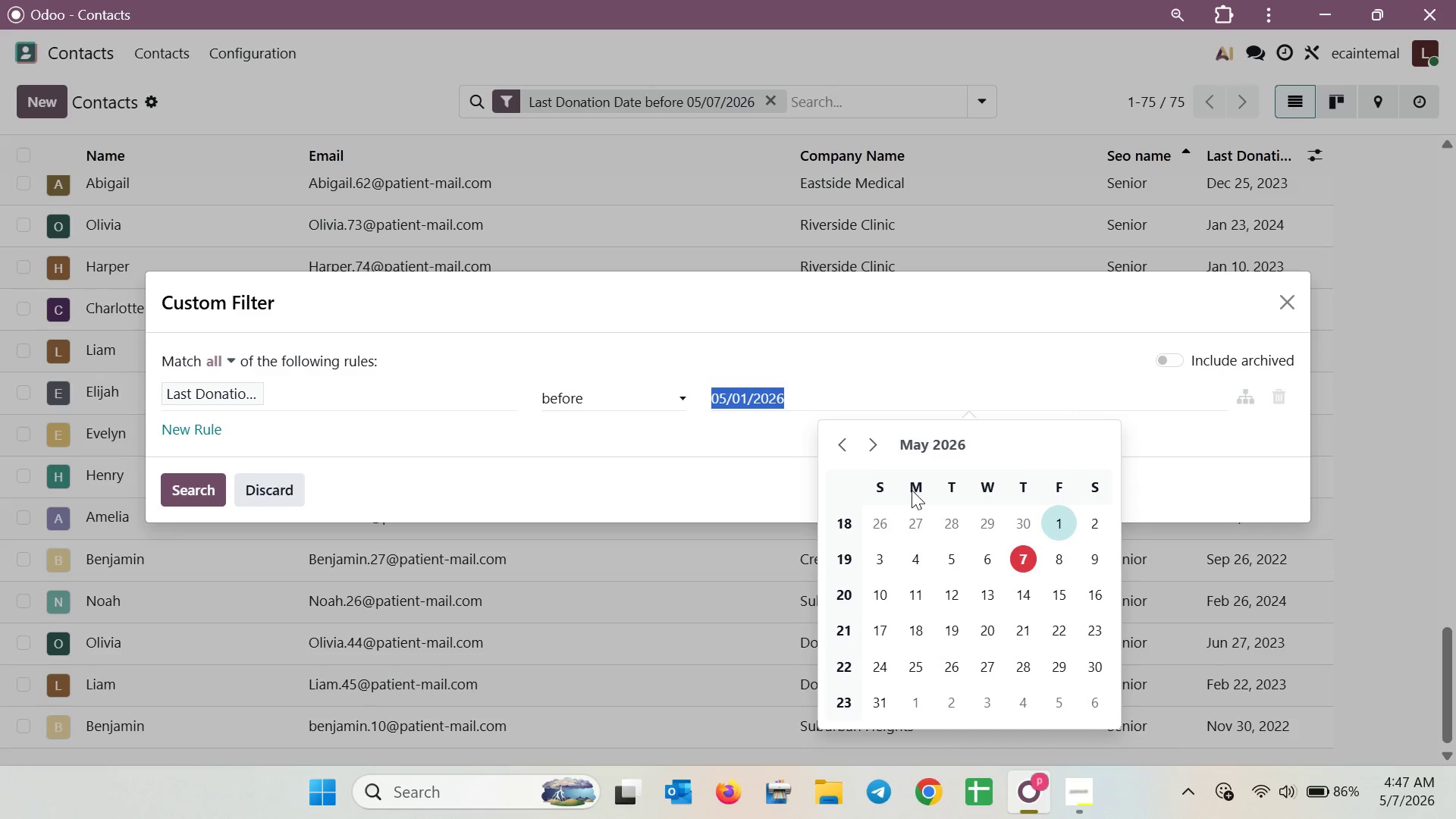 
left_click([965, 447])
 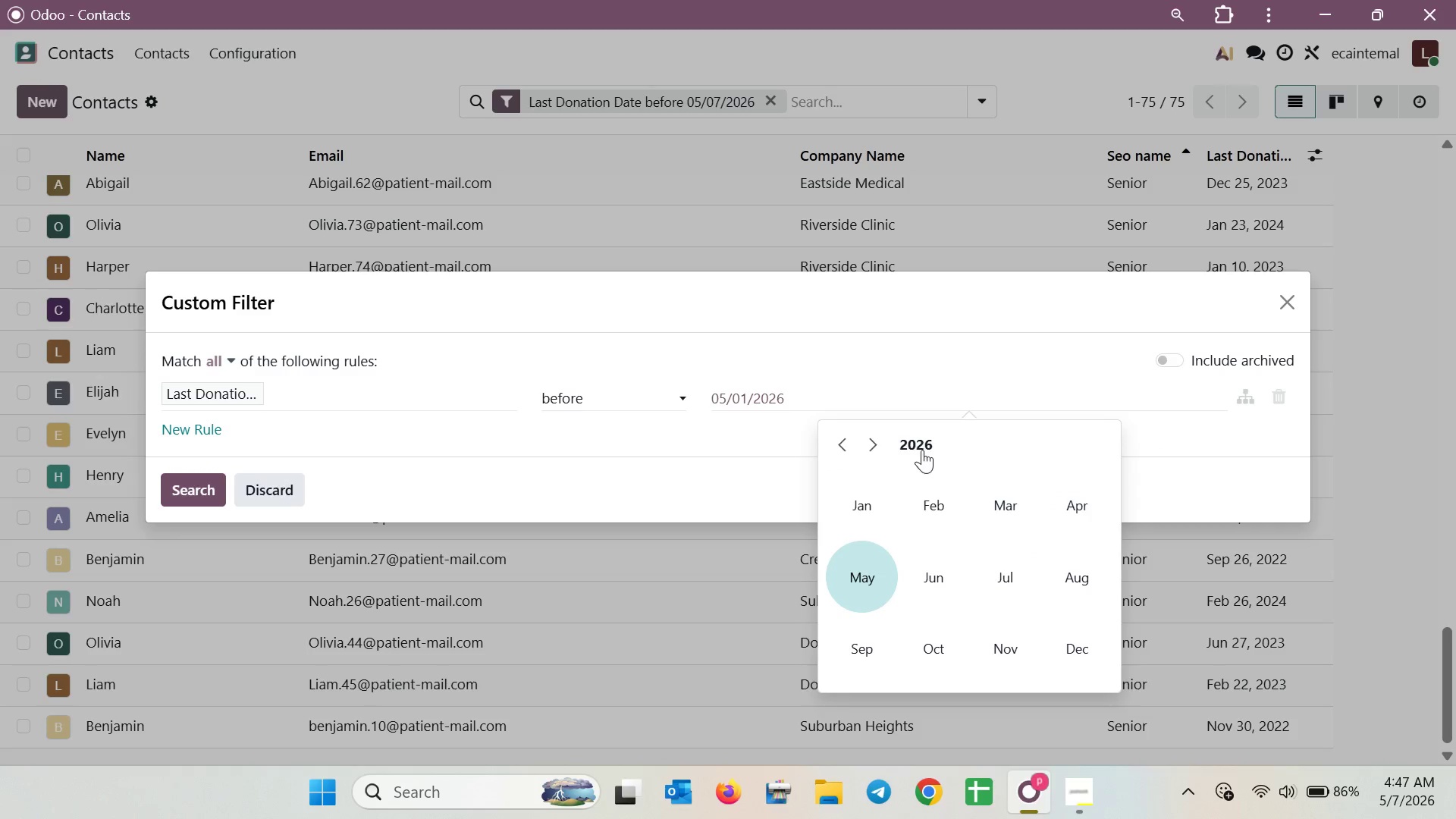 
left_click([921, 450])
 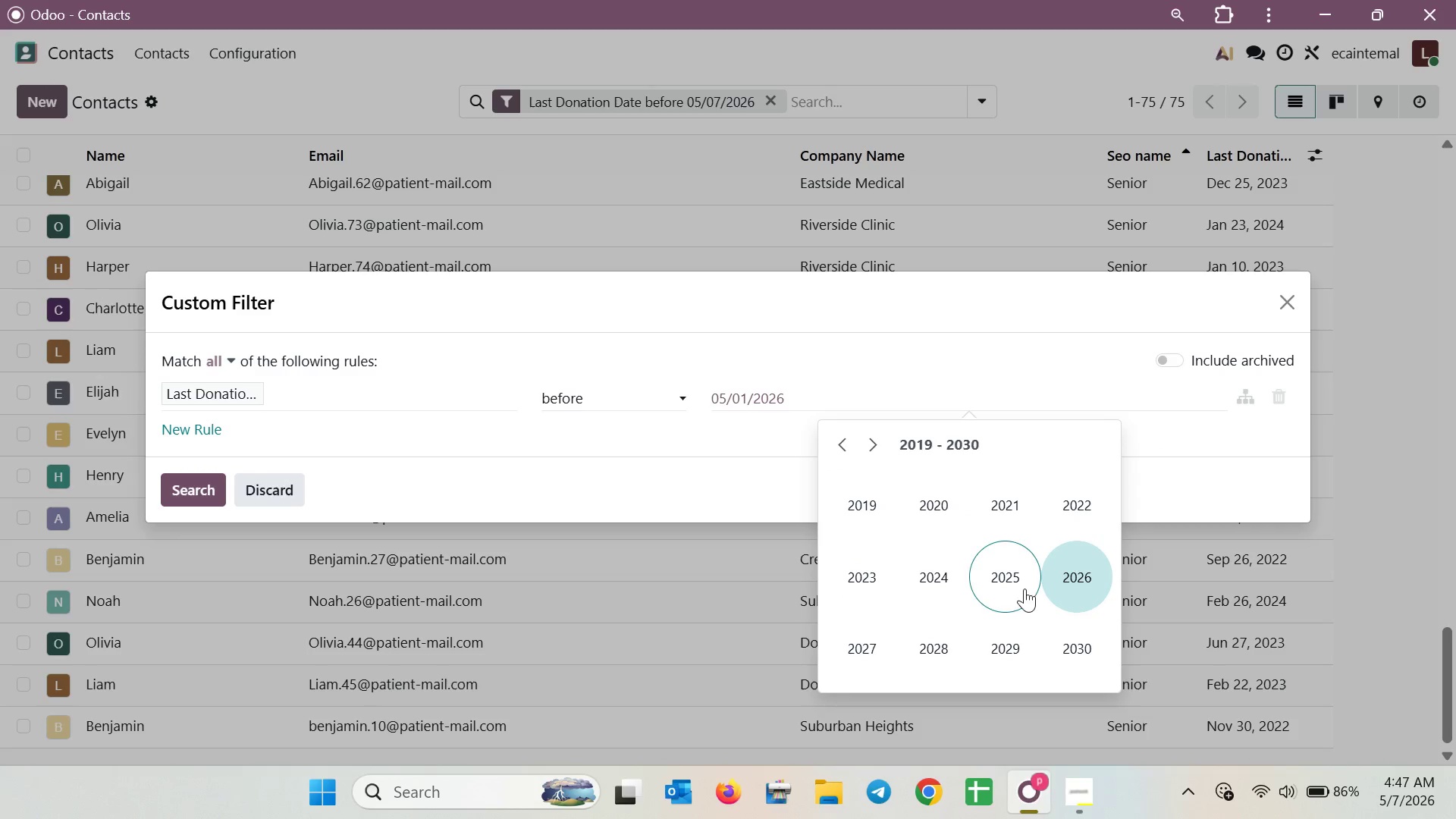 
left_click([940, 584])
 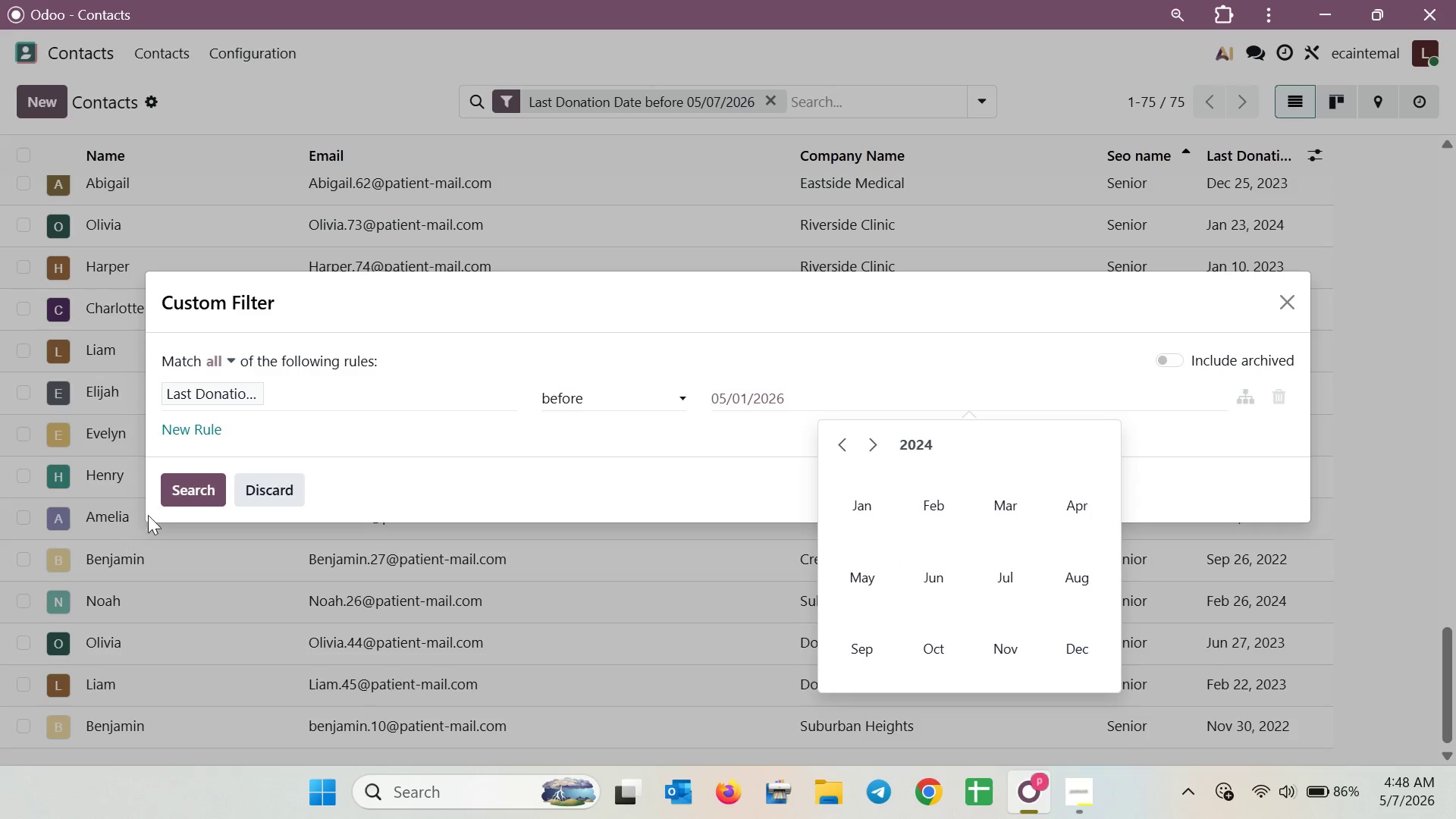 
left_click([190, 490])
 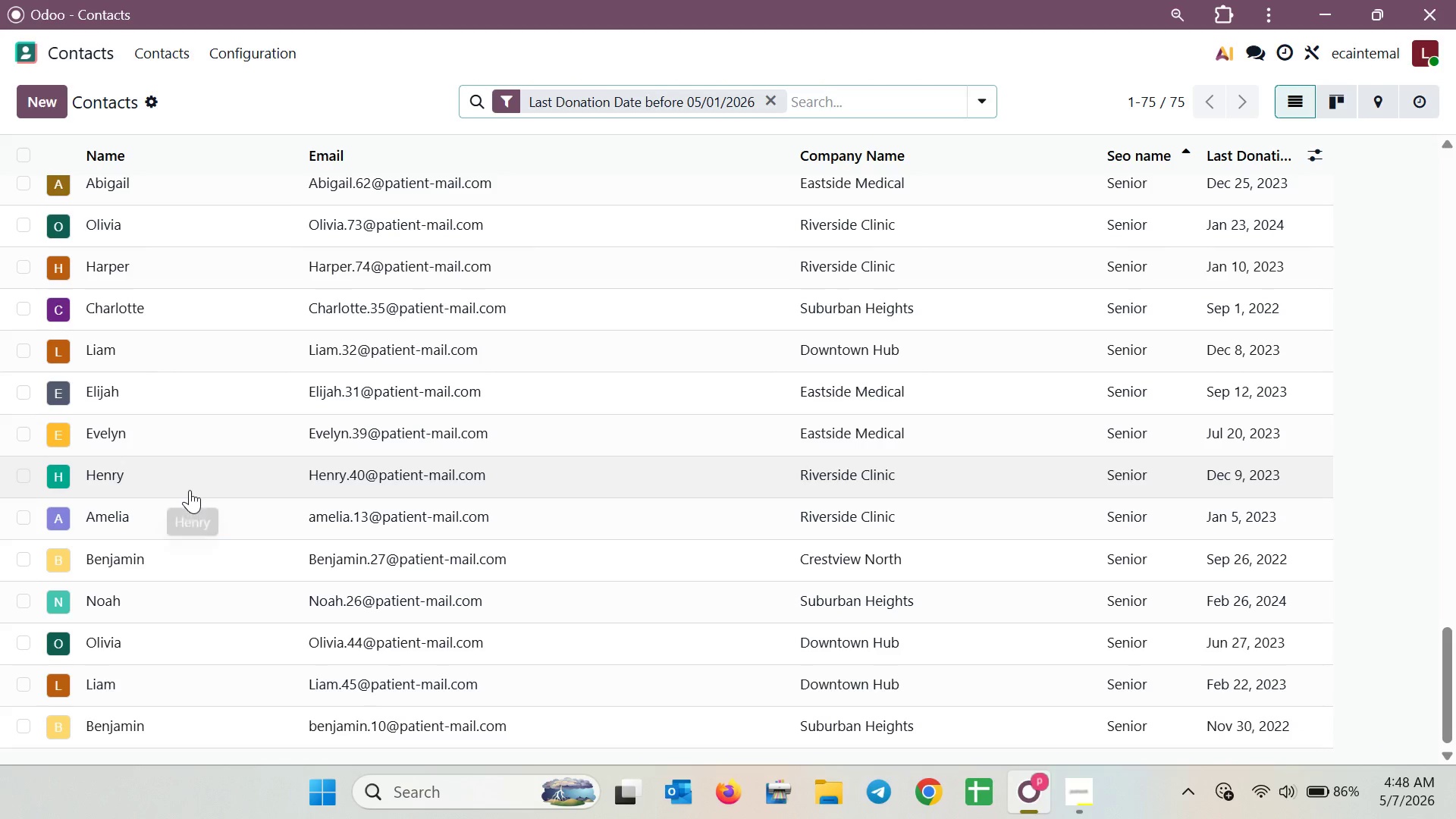 
scroll: coordinate [206, 488], scroll_direction: up, amount: 25.0
 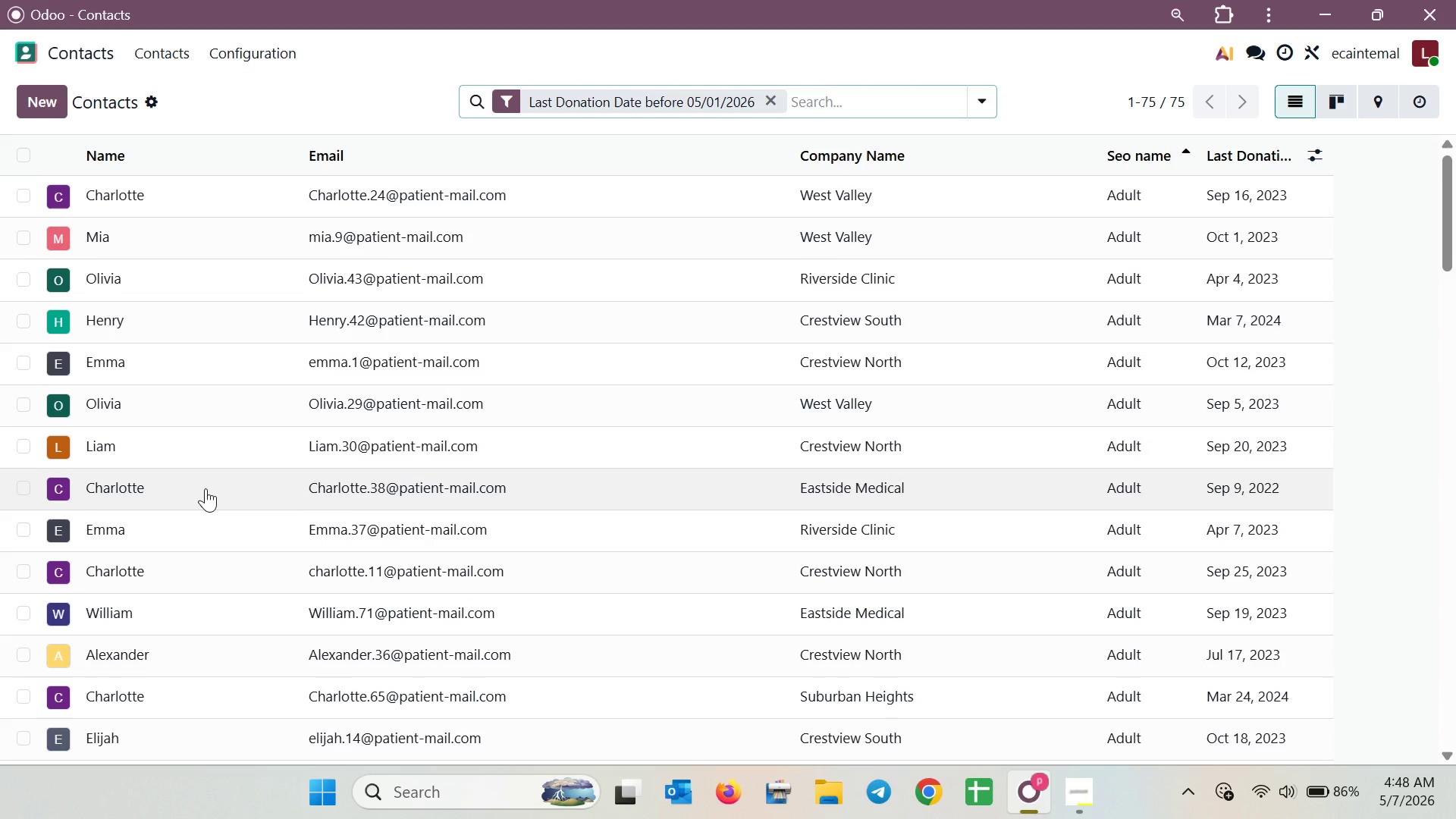 
scroll: coordinate [206, 488], scroll_direction: down, amount: 7.0
 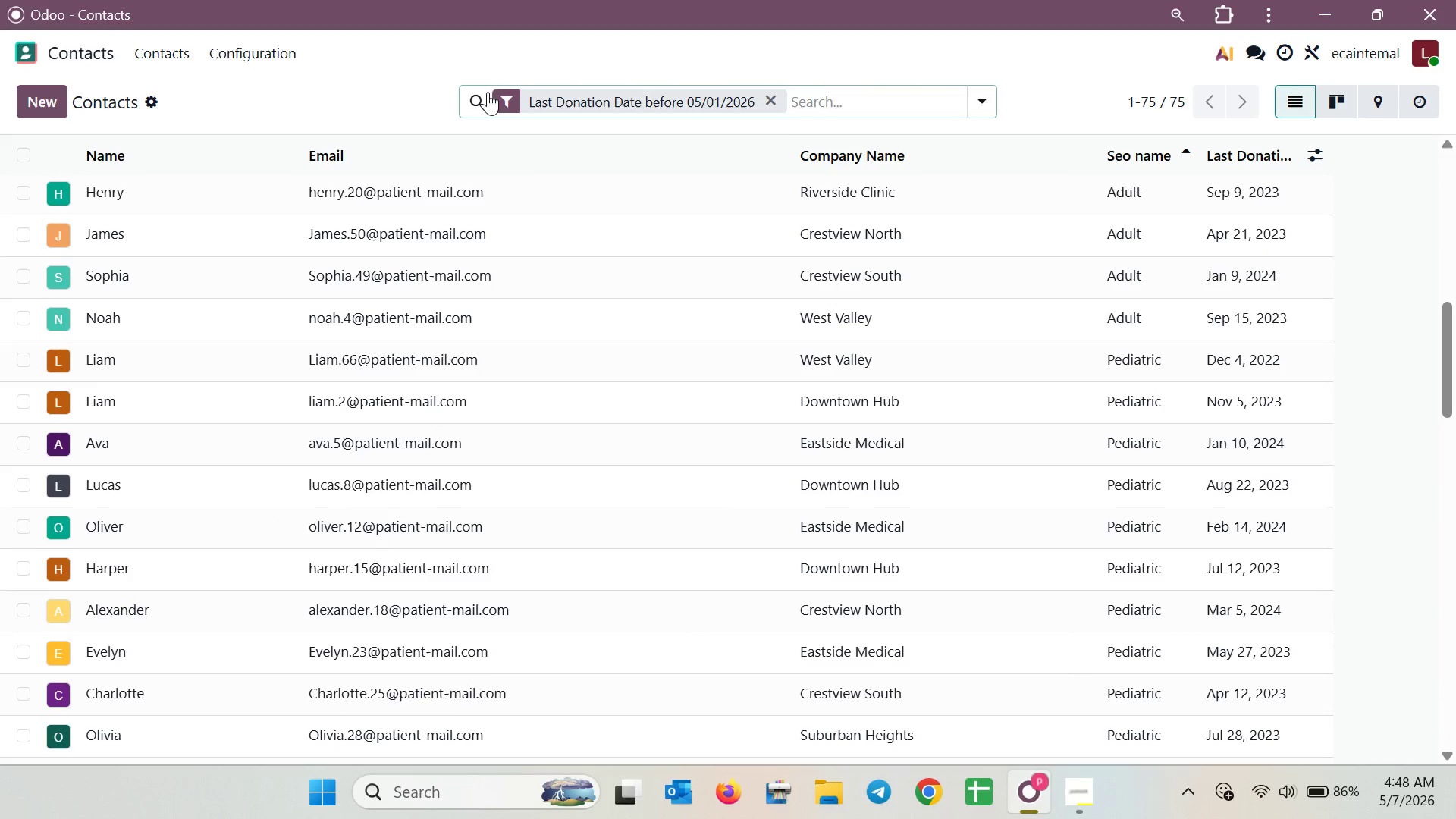 
left_click([499, 96])
 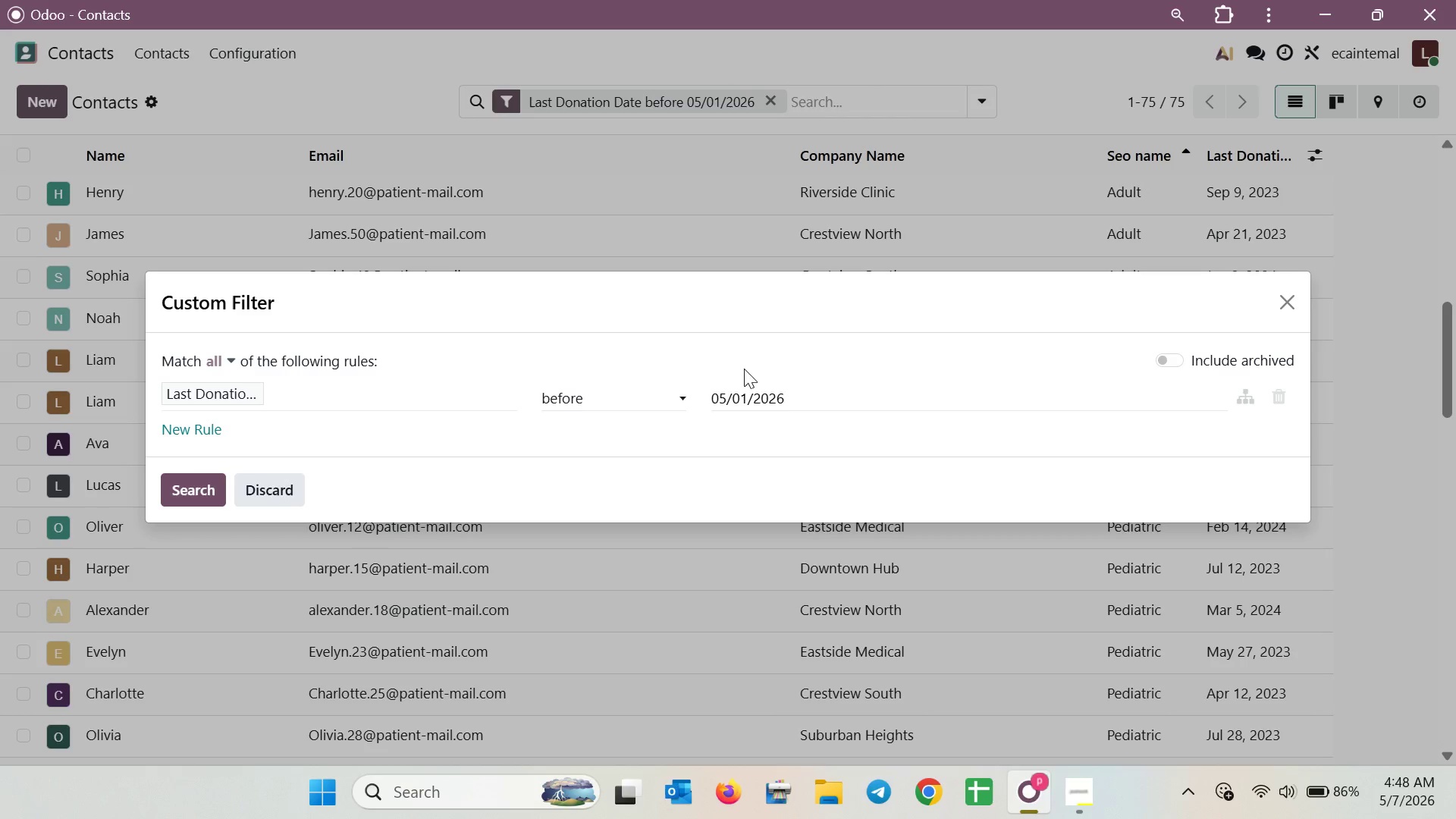 
left_click([777, 400])
 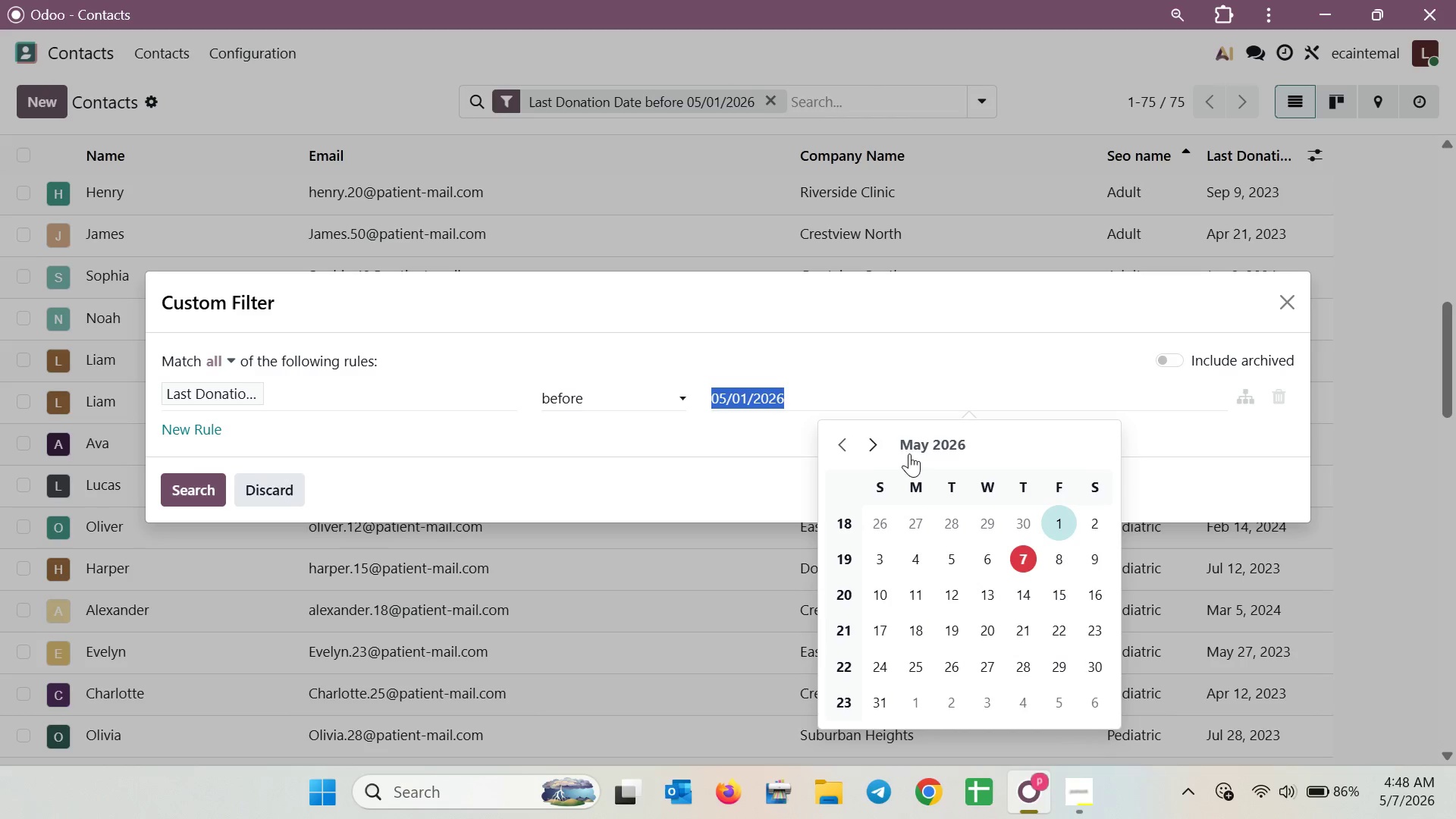 
left_click([947, 450])
 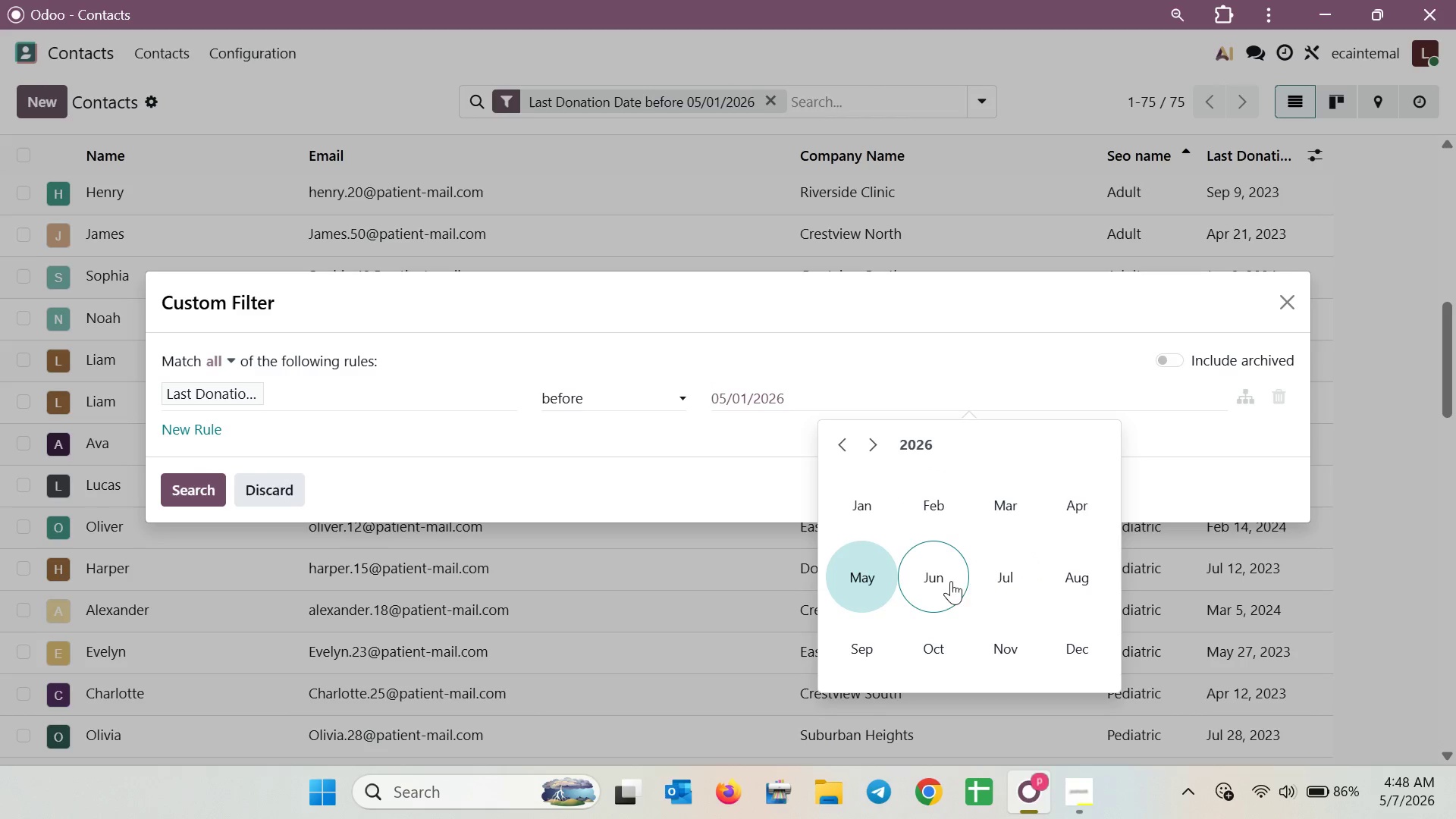 
left_click([915, 457])
 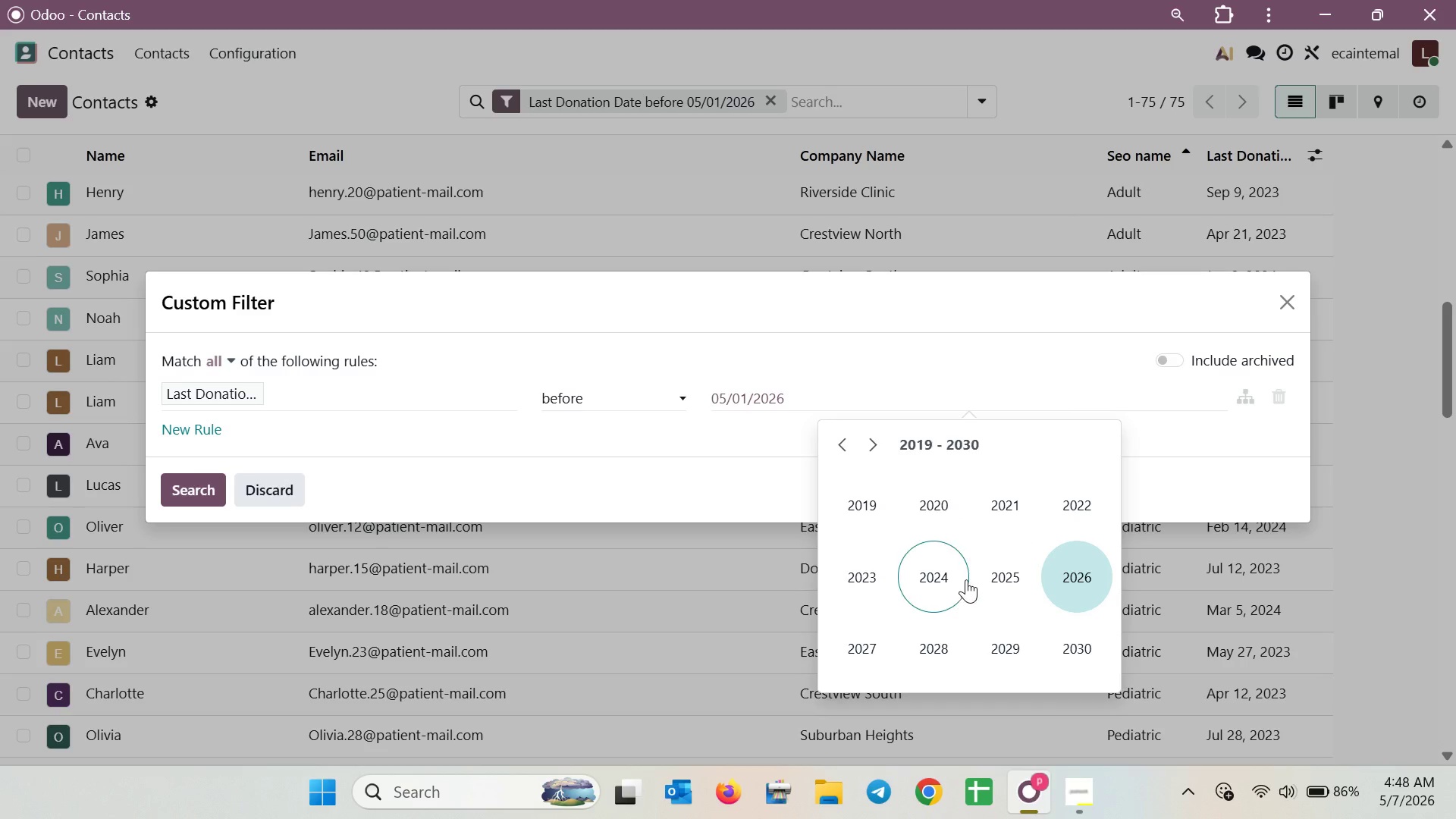 
left_click([954, 579])
 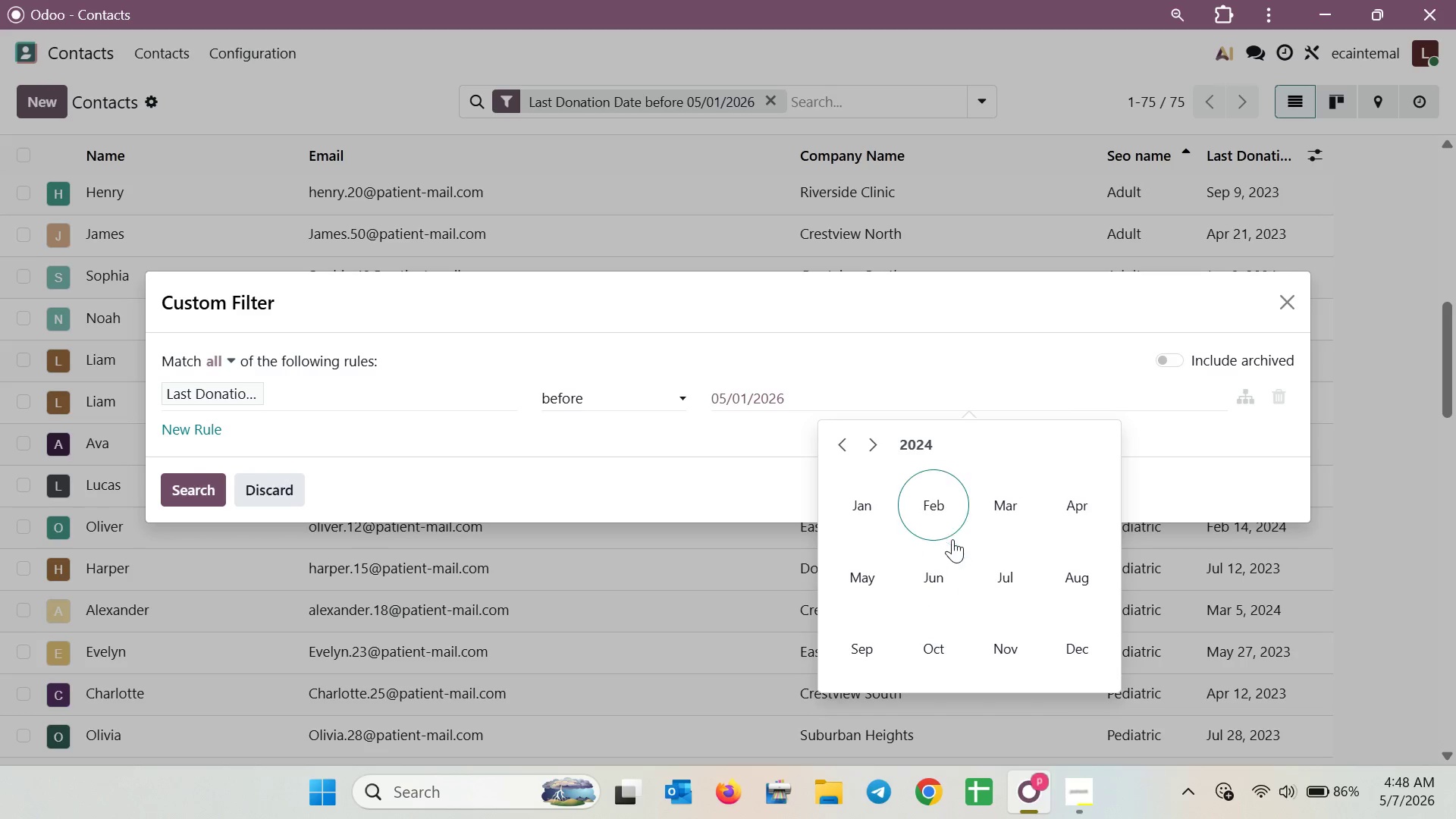 
left_click([918, 444])
 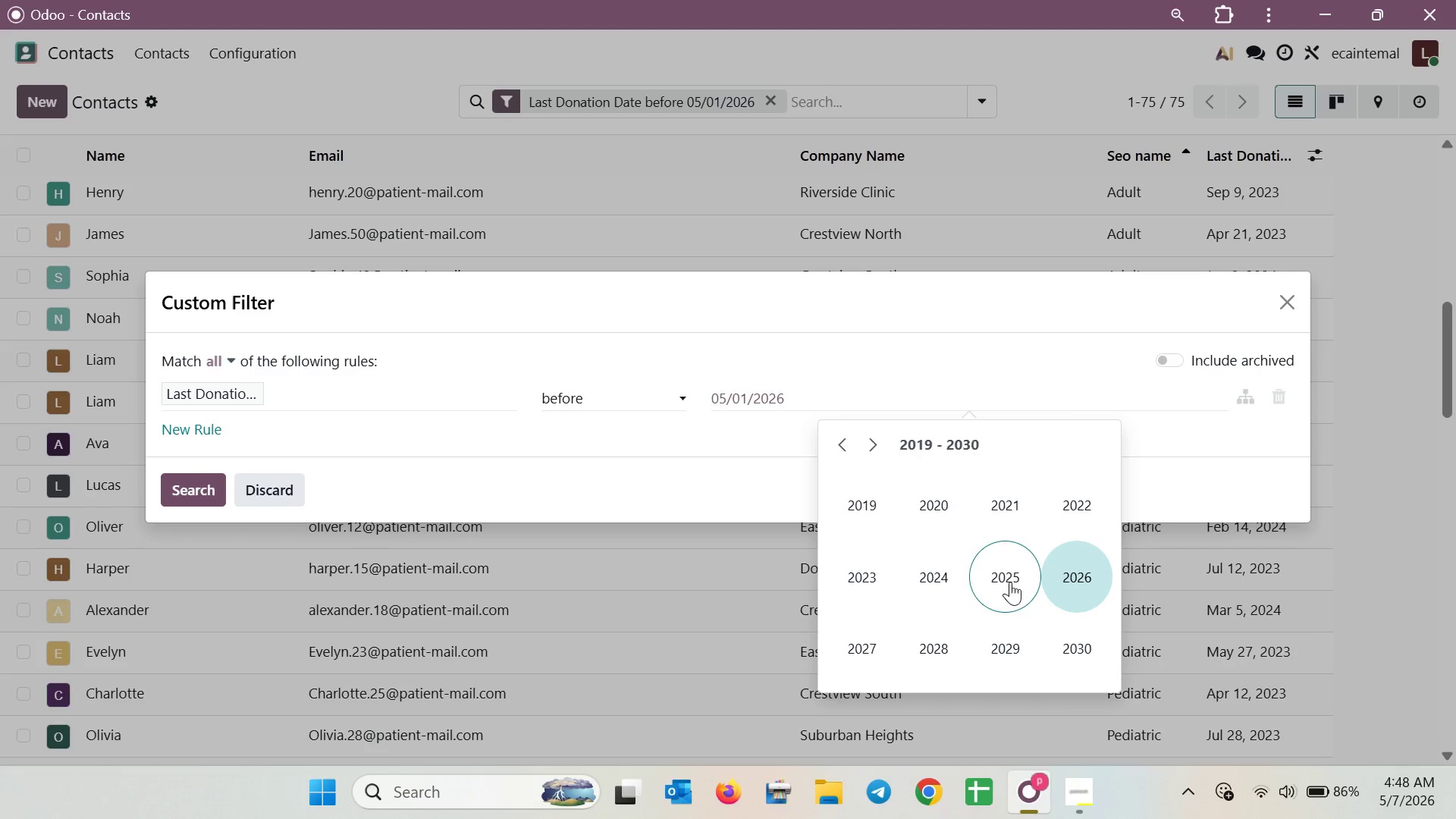 
left_click([952, 577])
 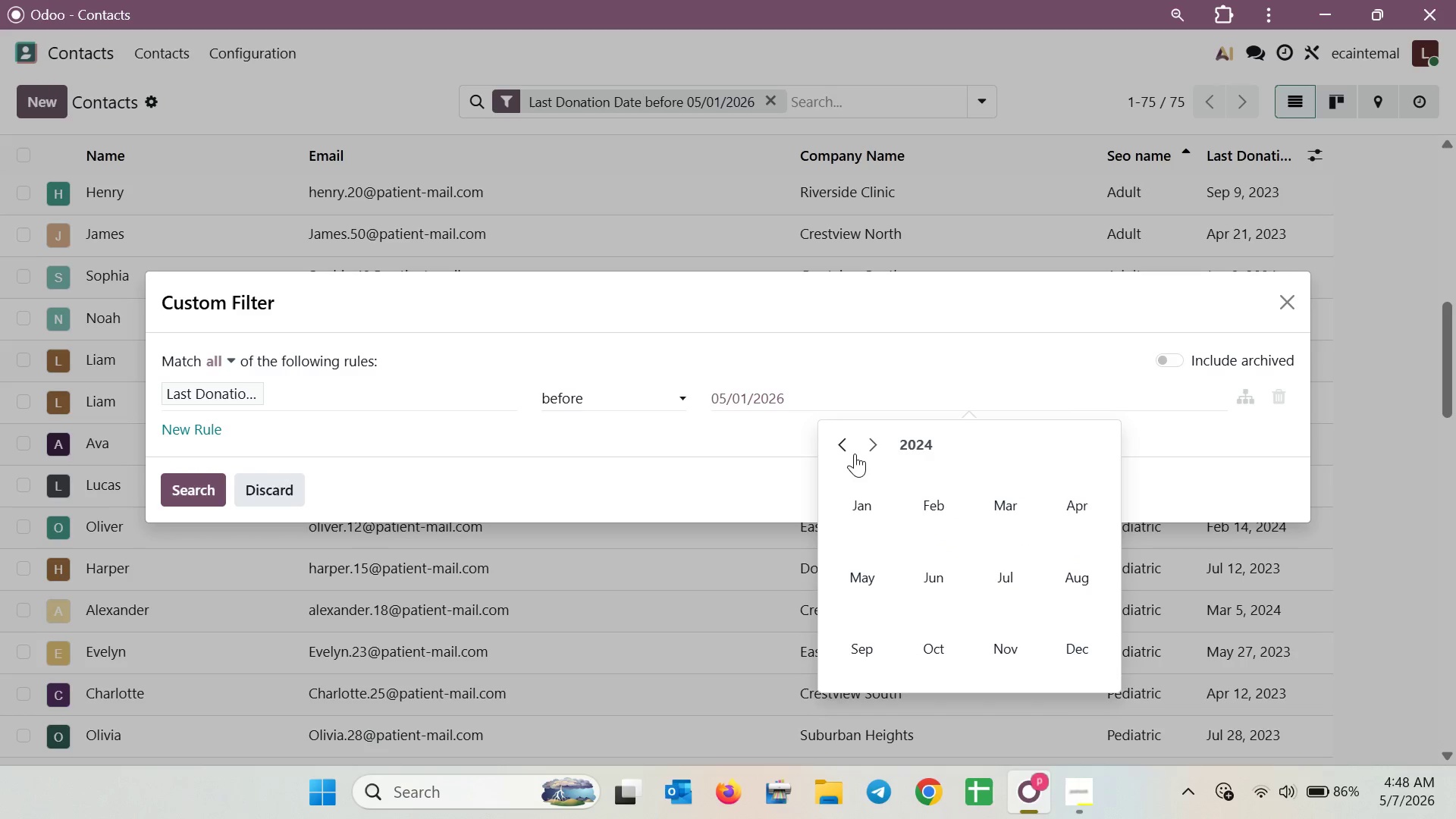 
wait(8.86)
 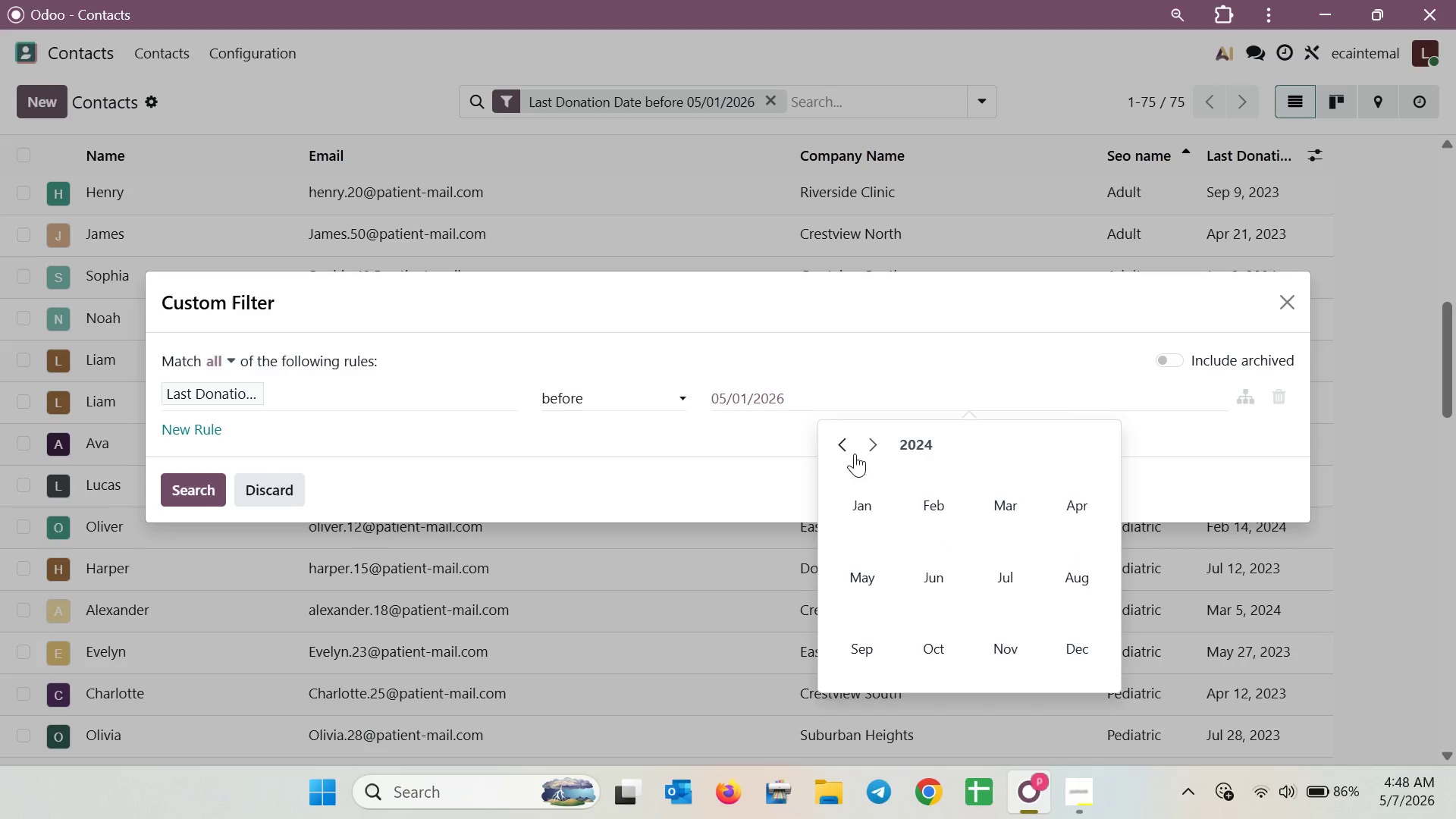 
left_click([932, 454])
 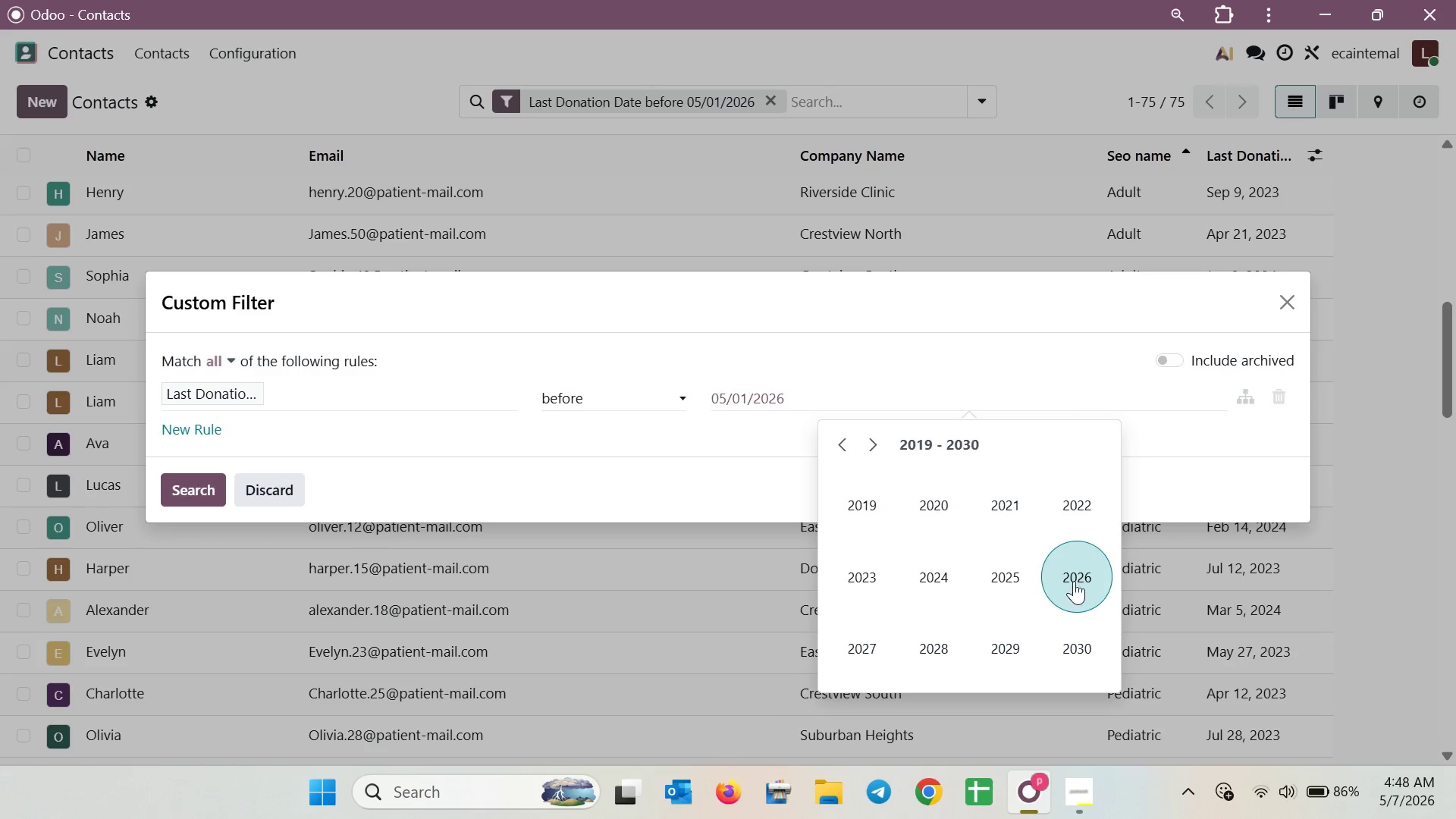 
mouse_move([974, 560])
 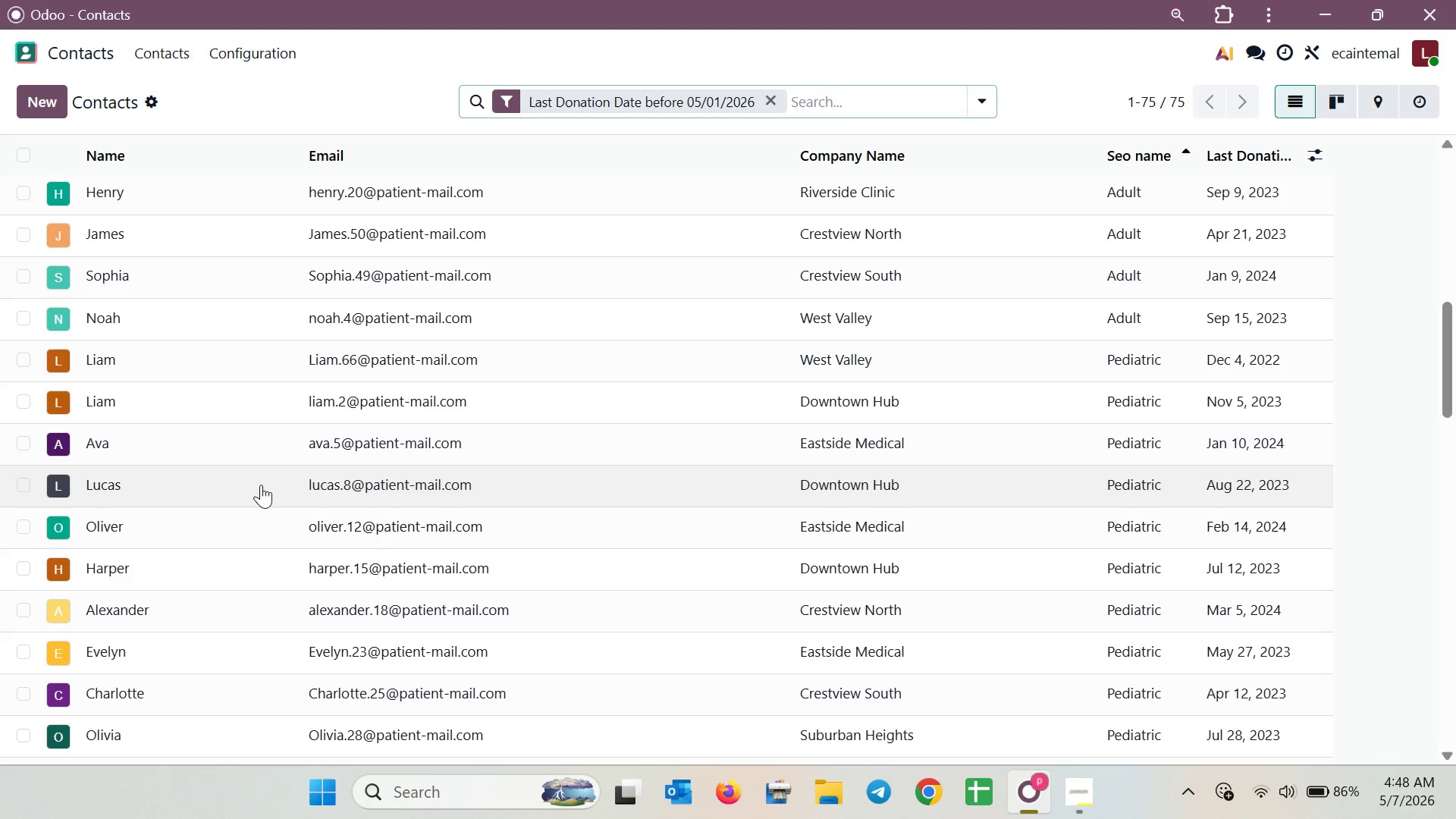 
left_click([776, 105])
 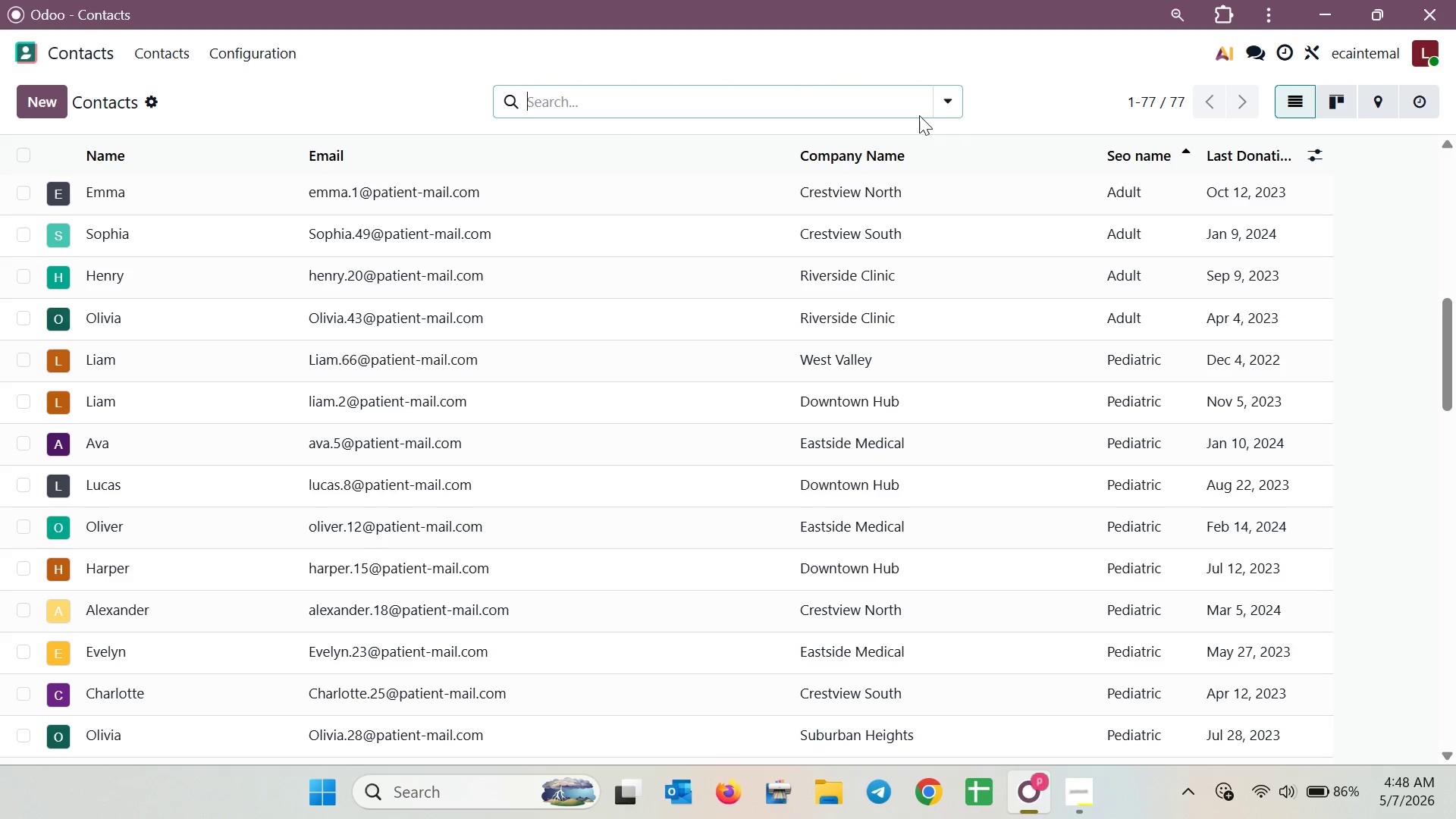 
left_click([943, 105])
 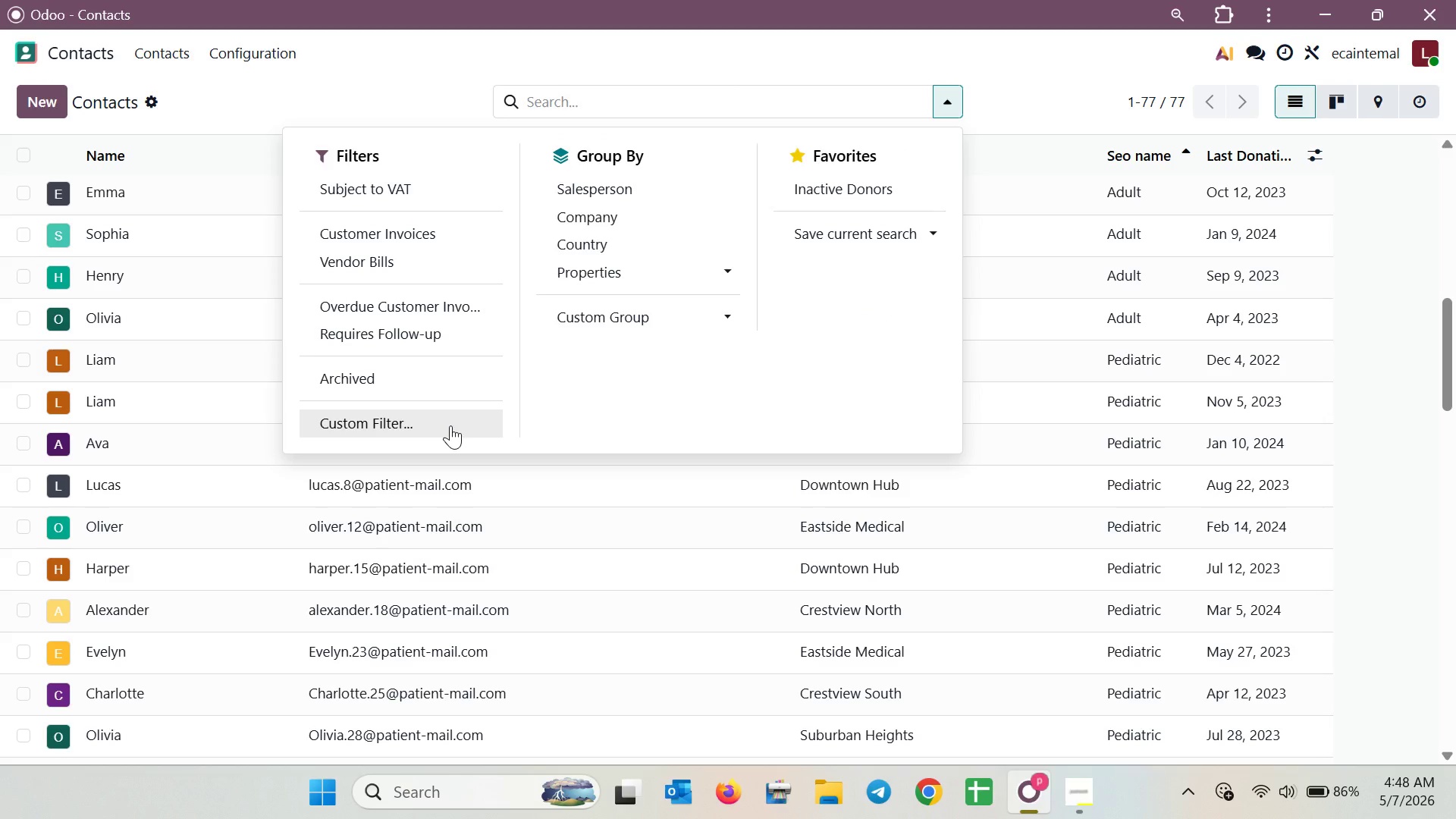 
left_click([450, 425])
 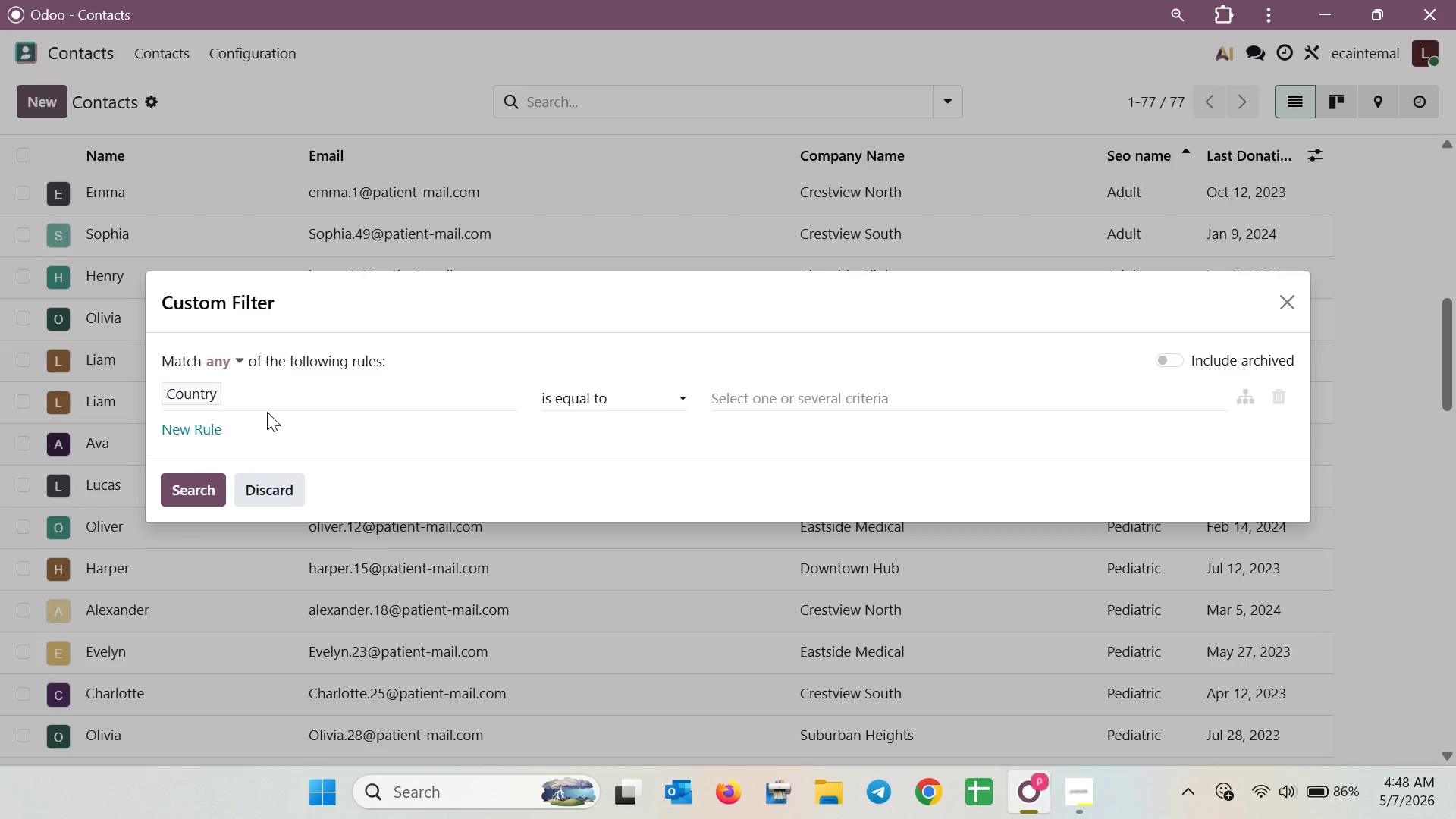 
left_click([227, 397])
 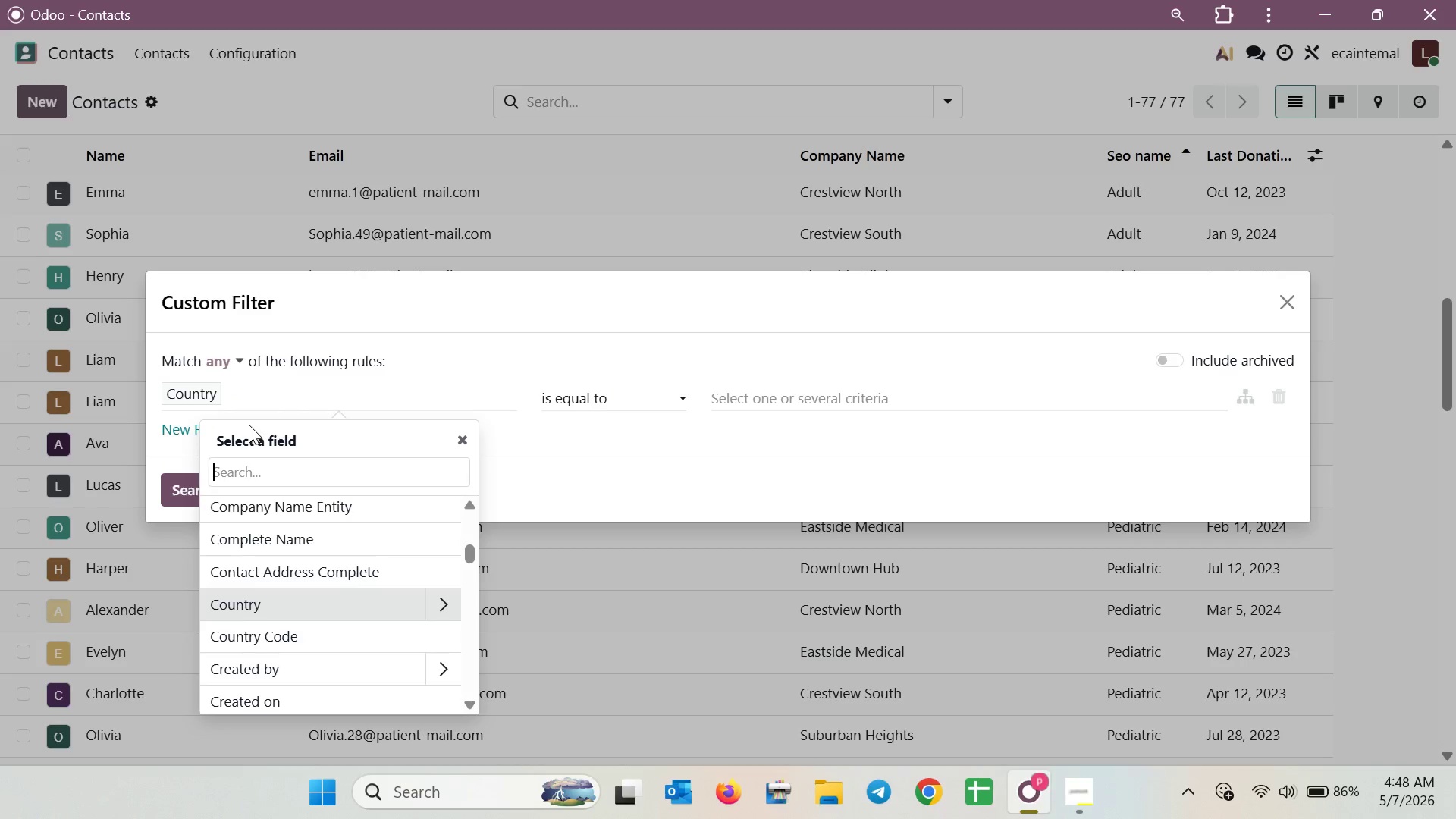 
type(last)
 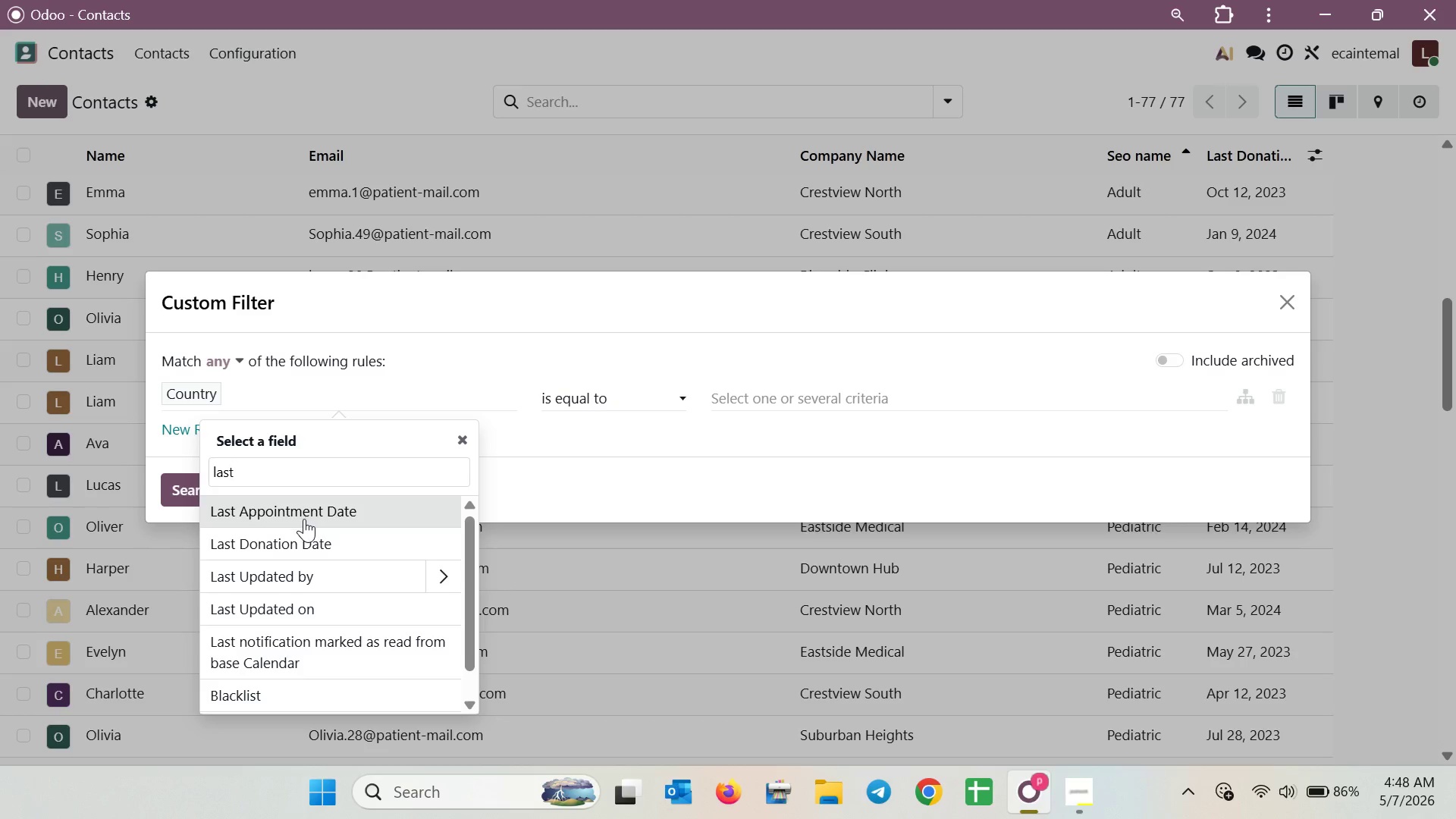 
left_click([301, 538])
 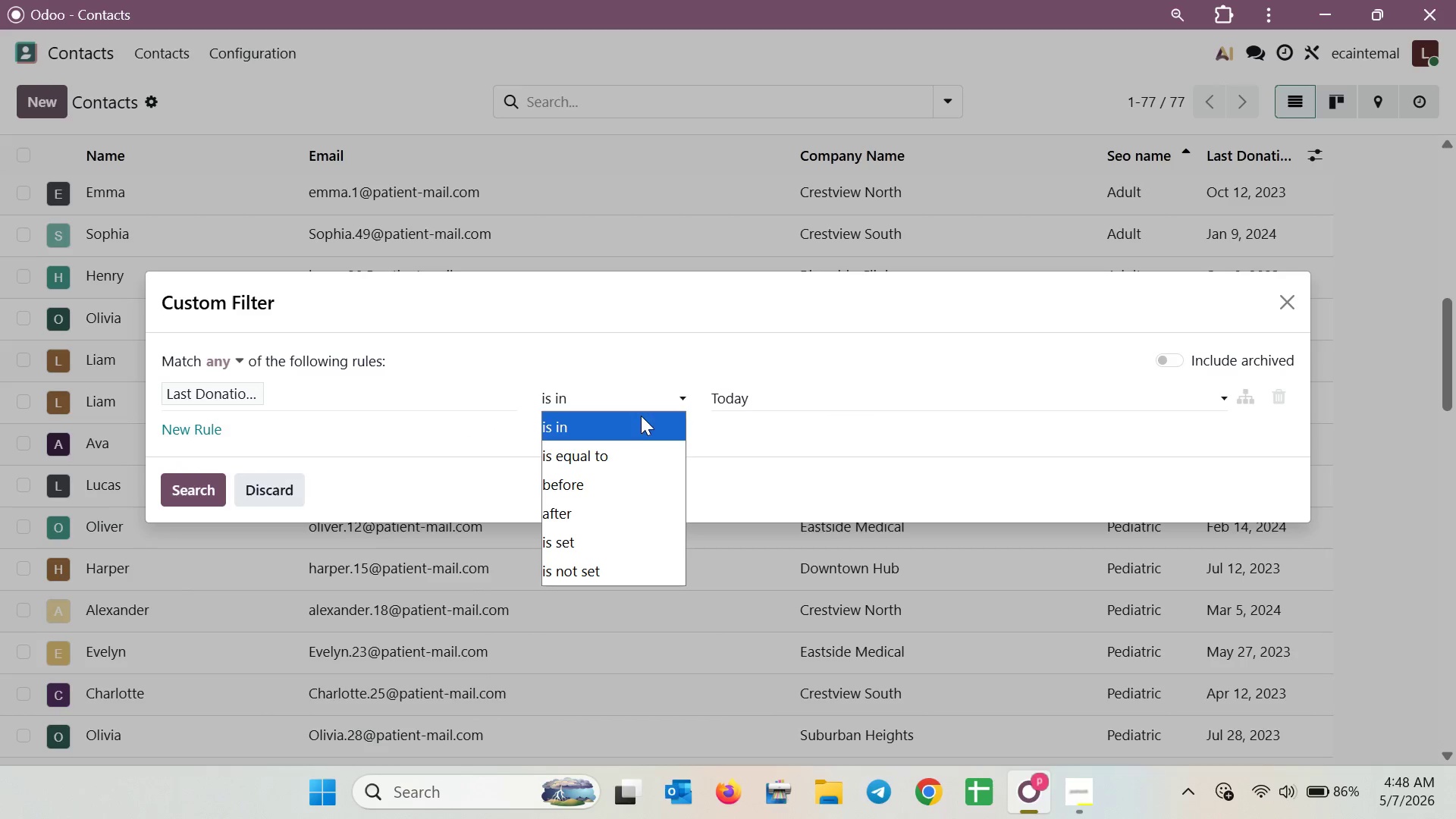 
left_click([618, 476])
 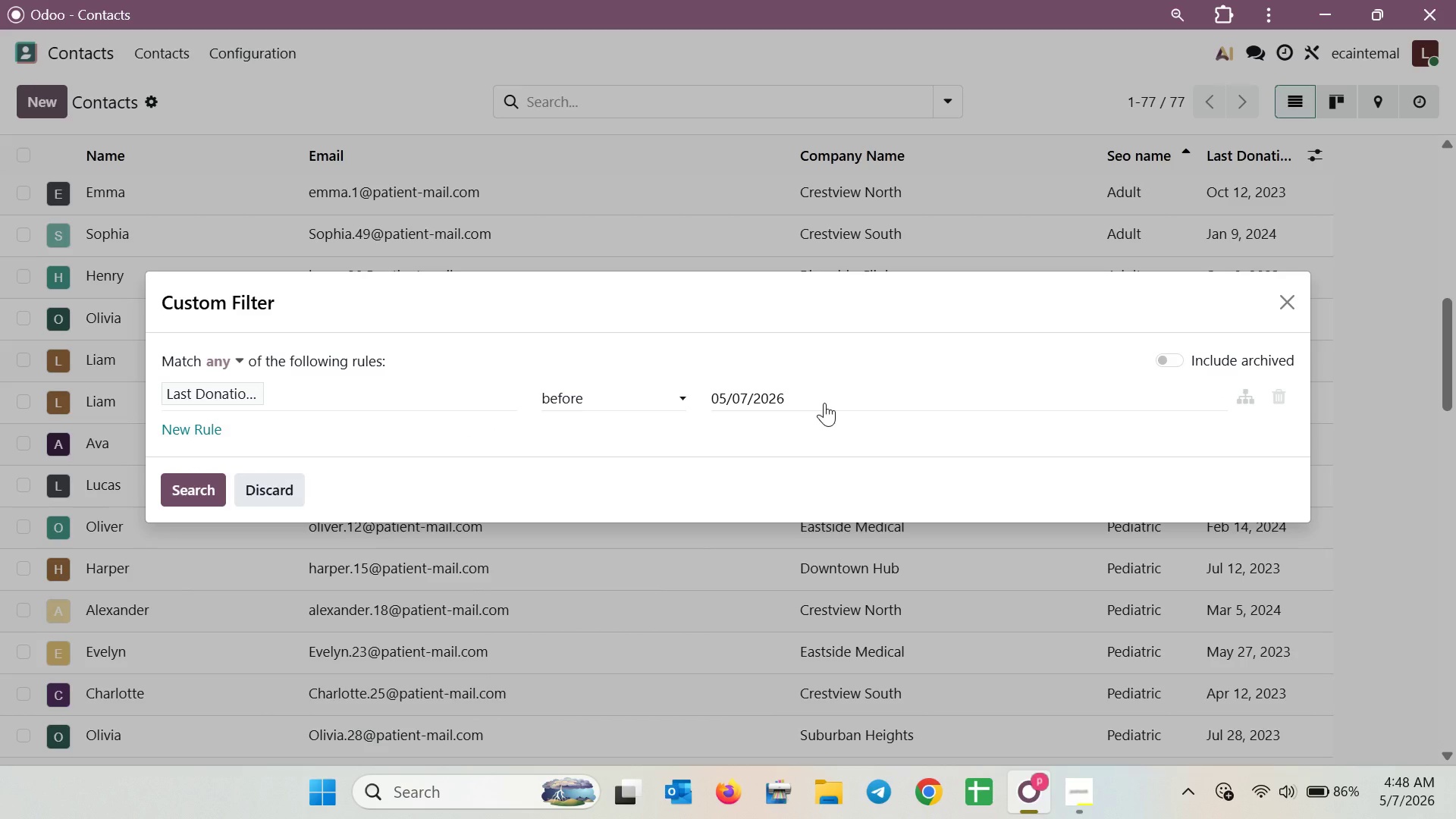 
left_click([824, 403])
 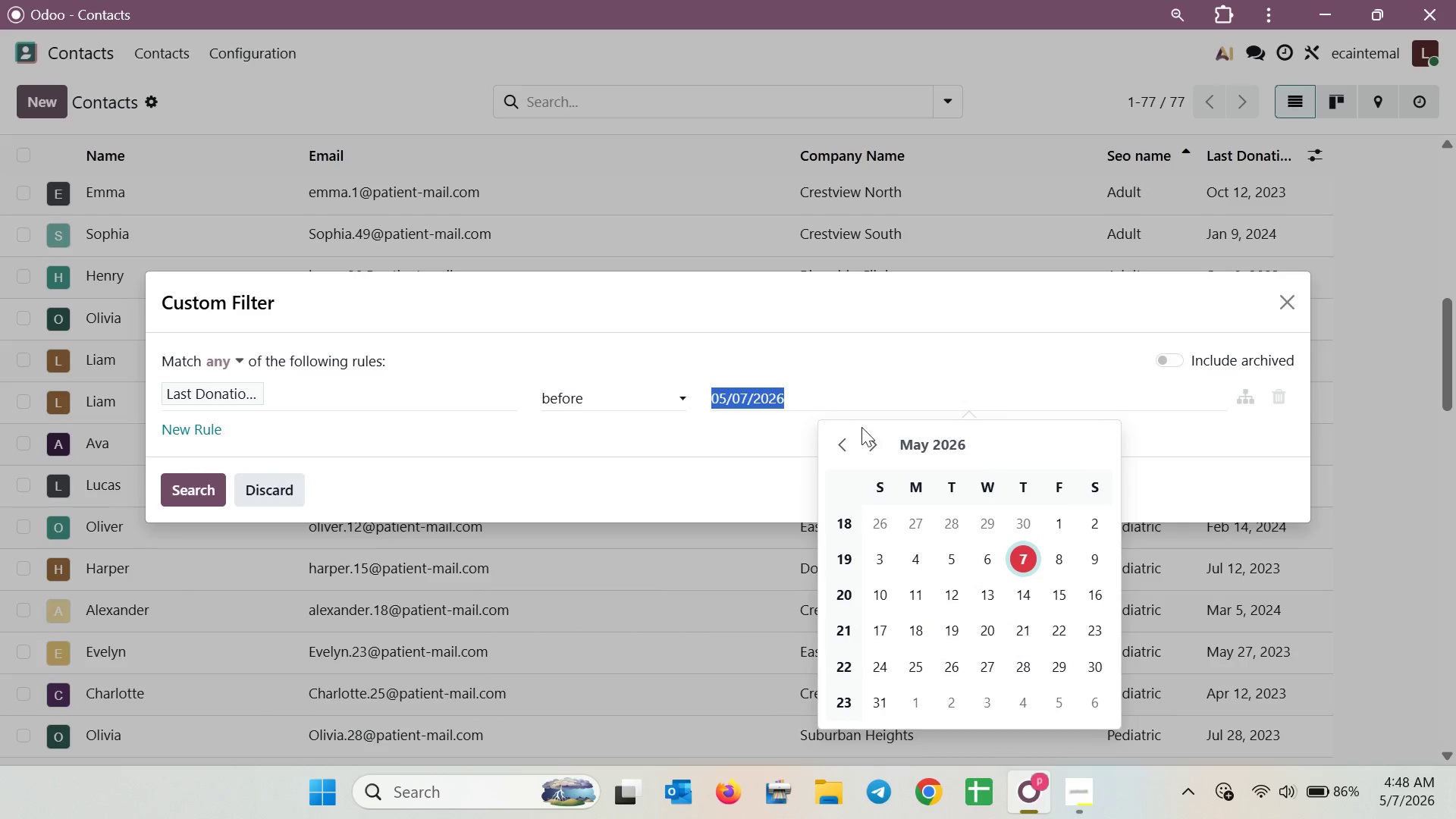 
left_click([907, 444])
 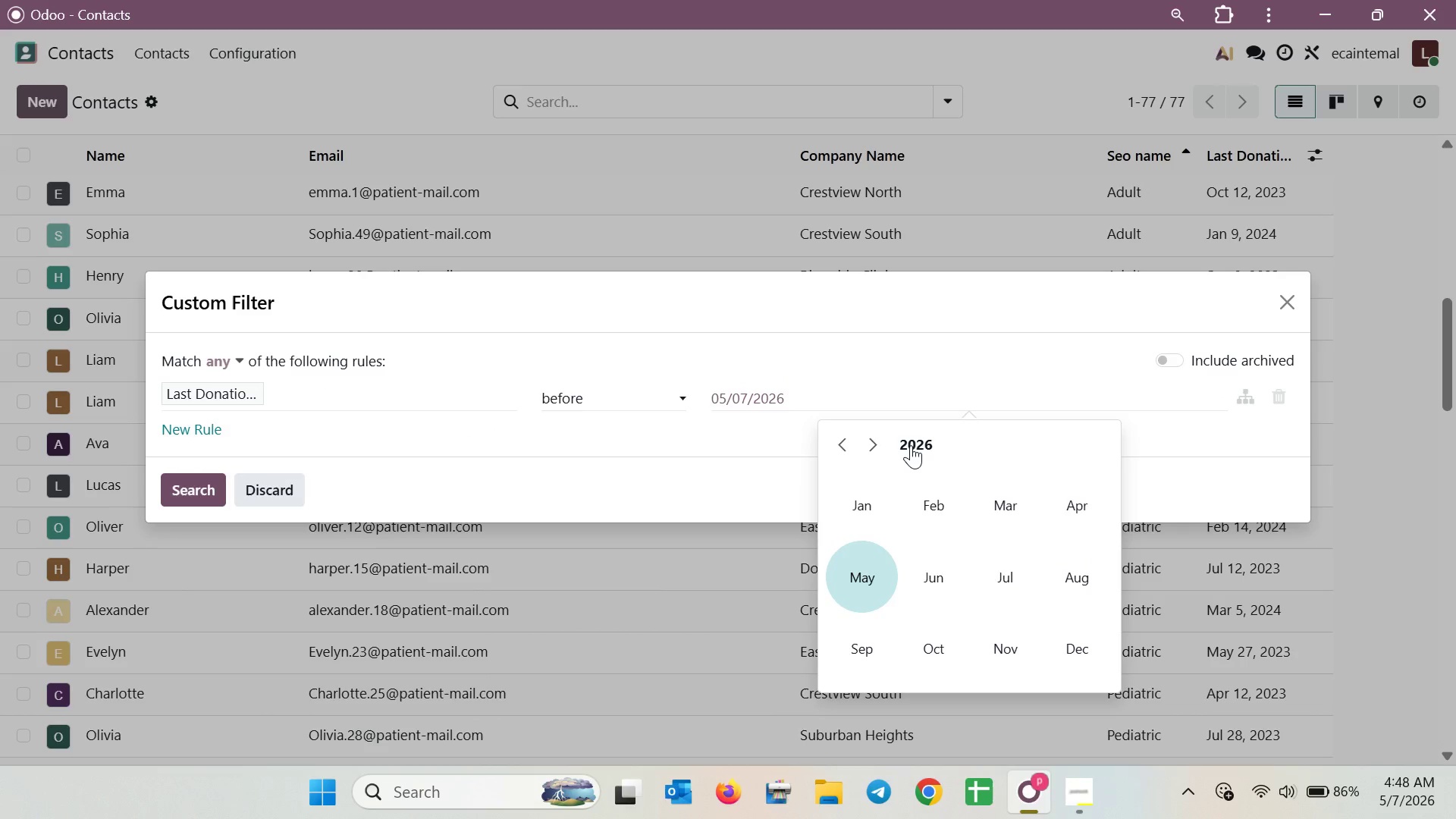 
left_click([911, 445])
 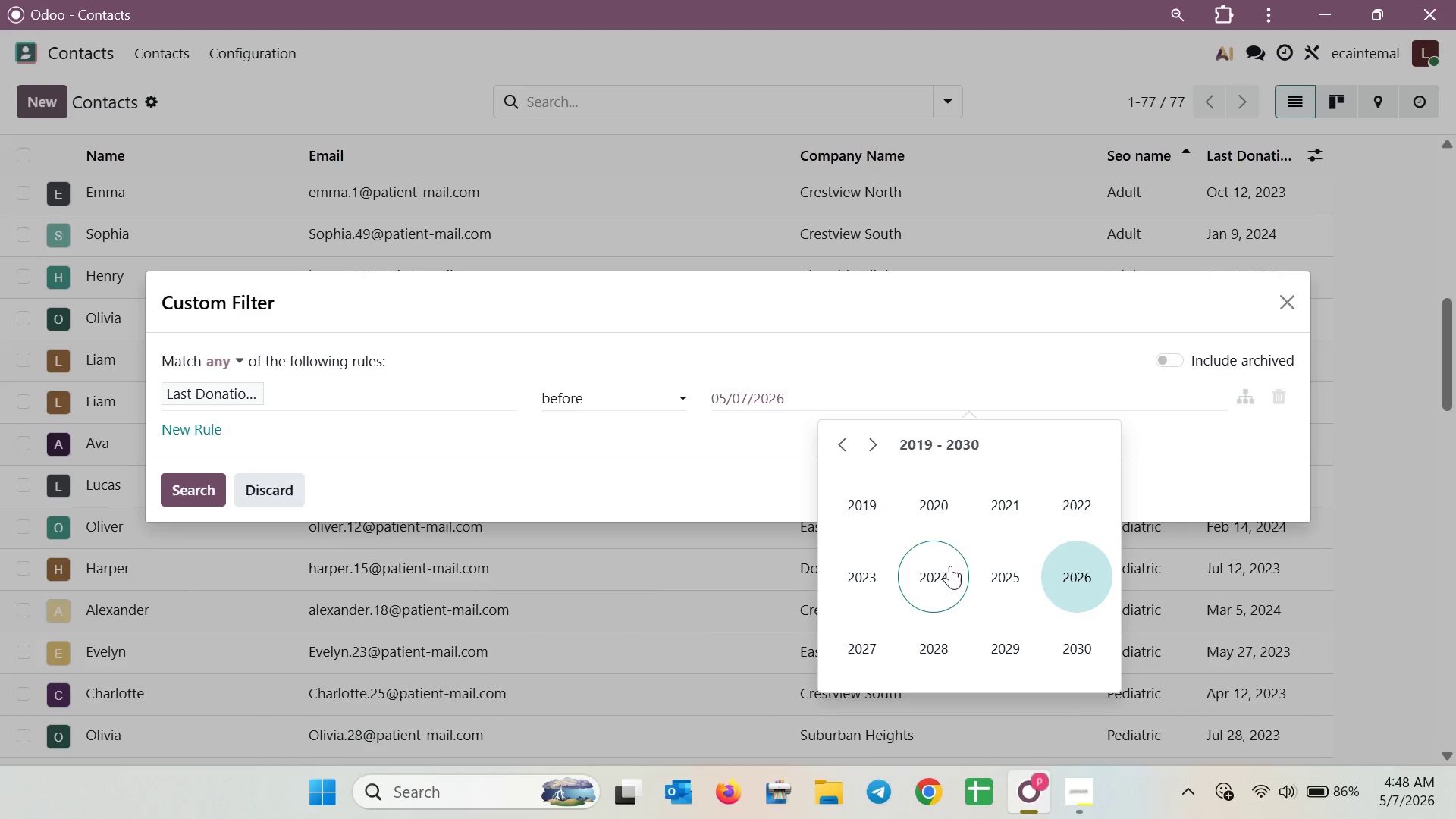 
left_click([952, 582])
 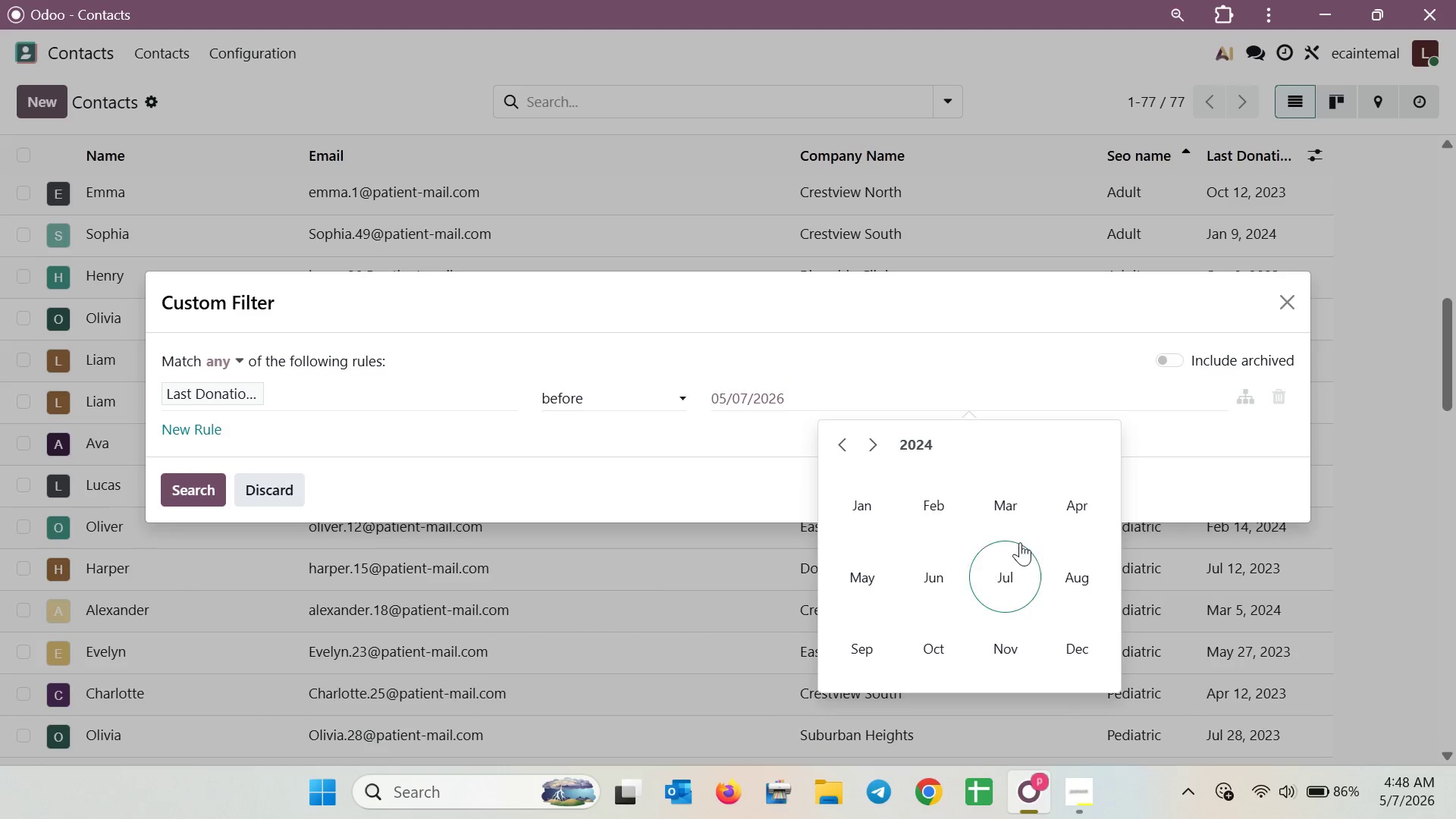 
left_click([886, 584])
 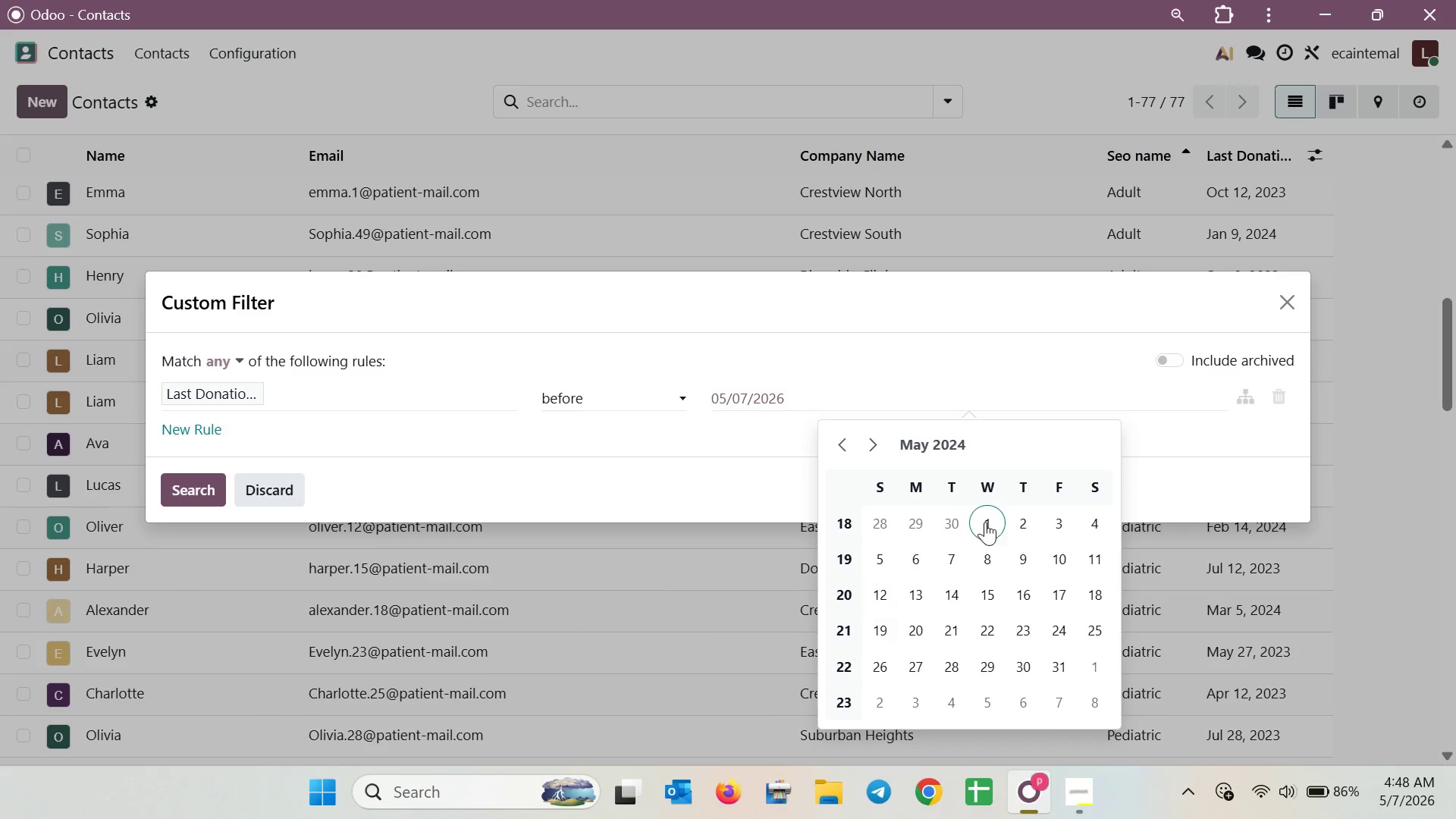 
left_click([999, 515])
 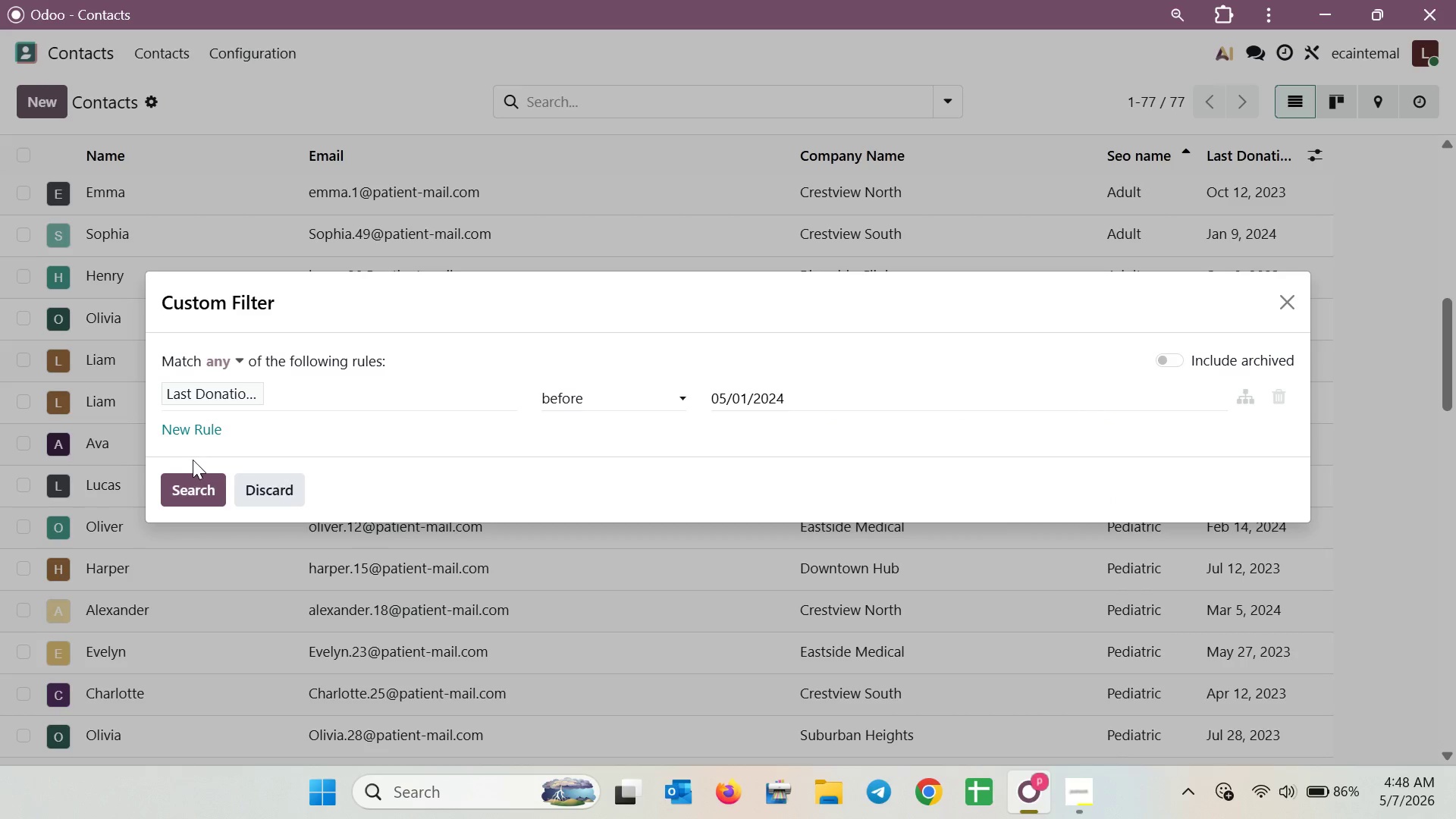 
left_click([192, 480])
 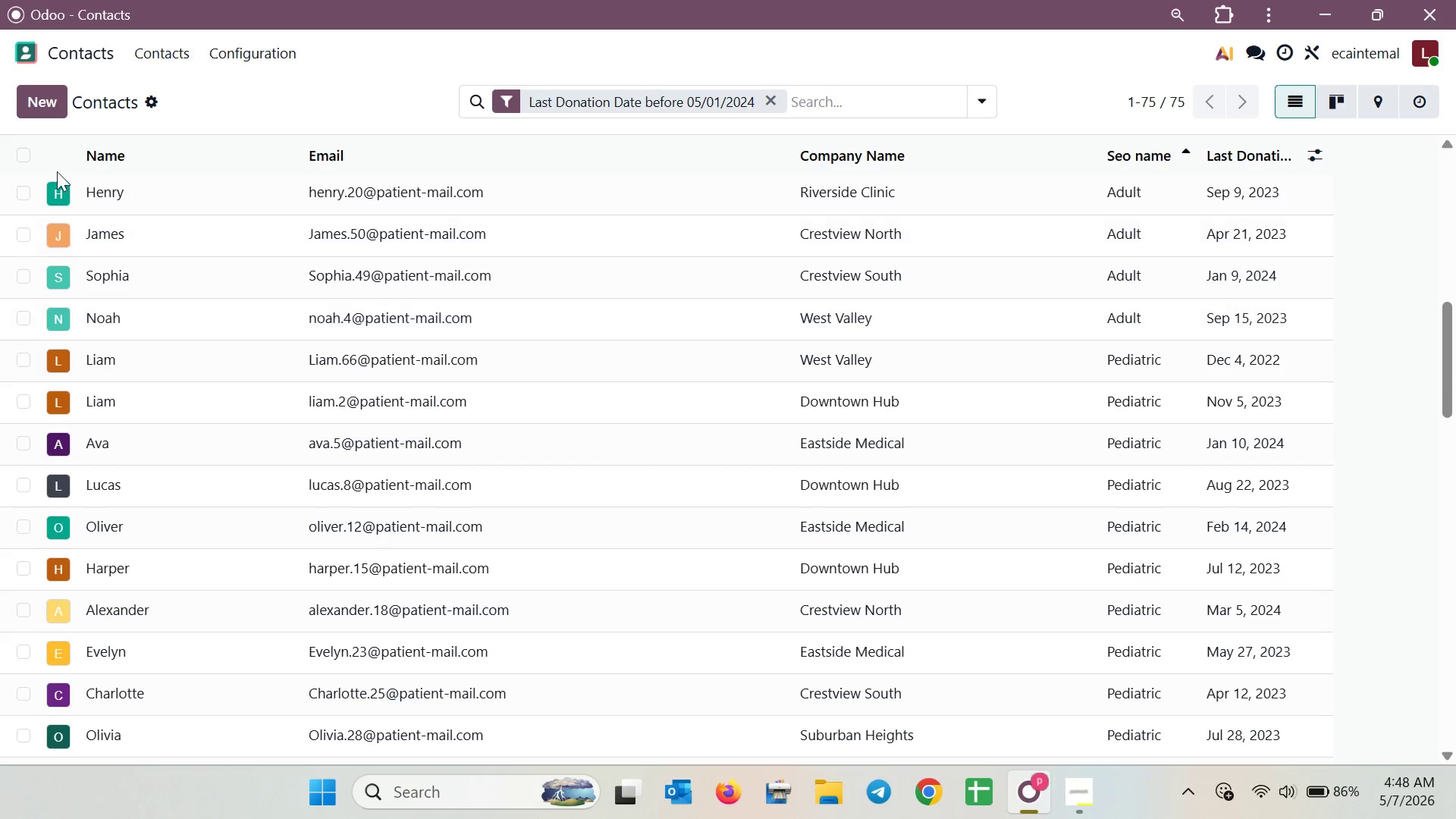 
left_click([23, 149])
 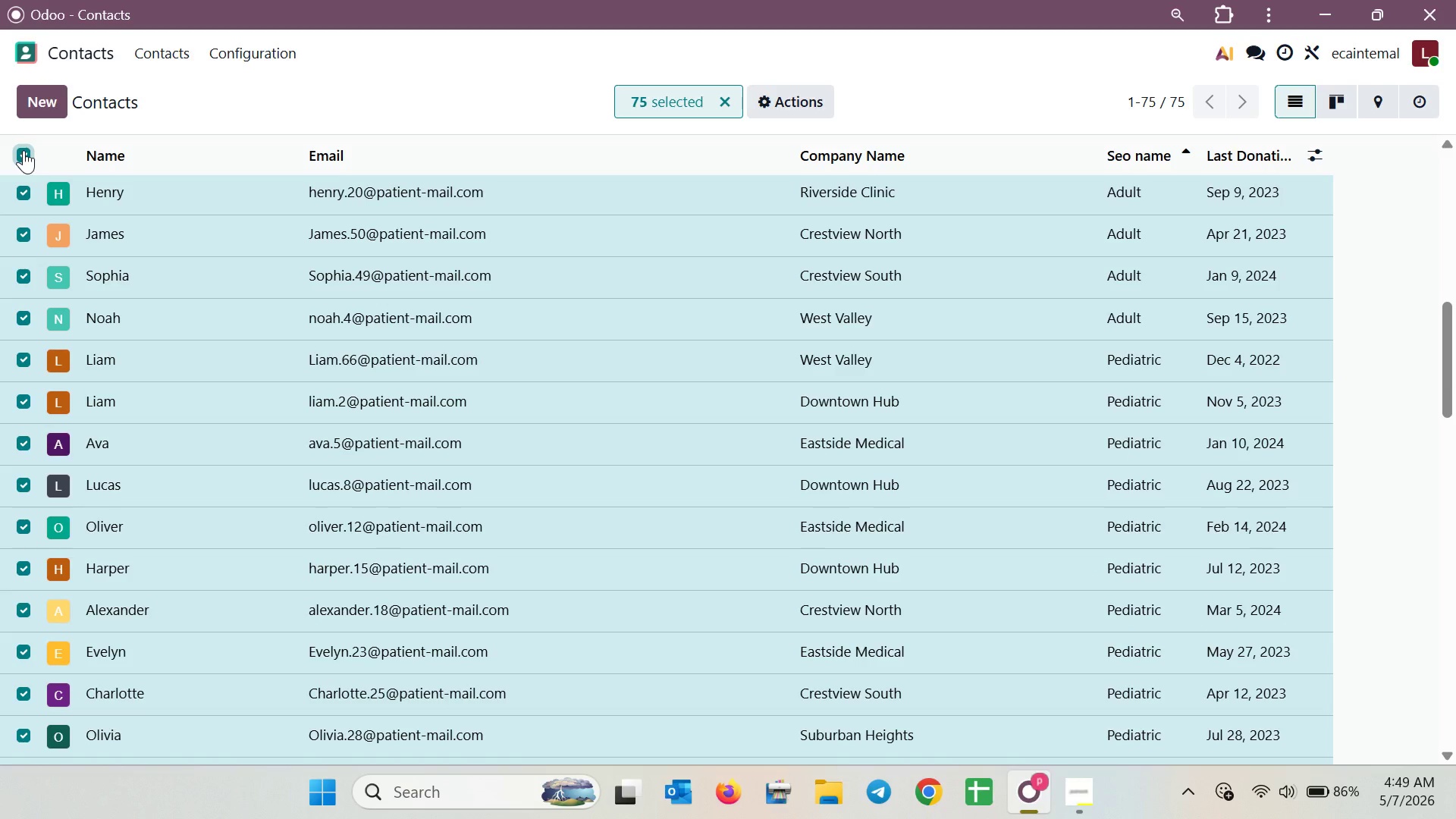 
left_click([24, 150])
 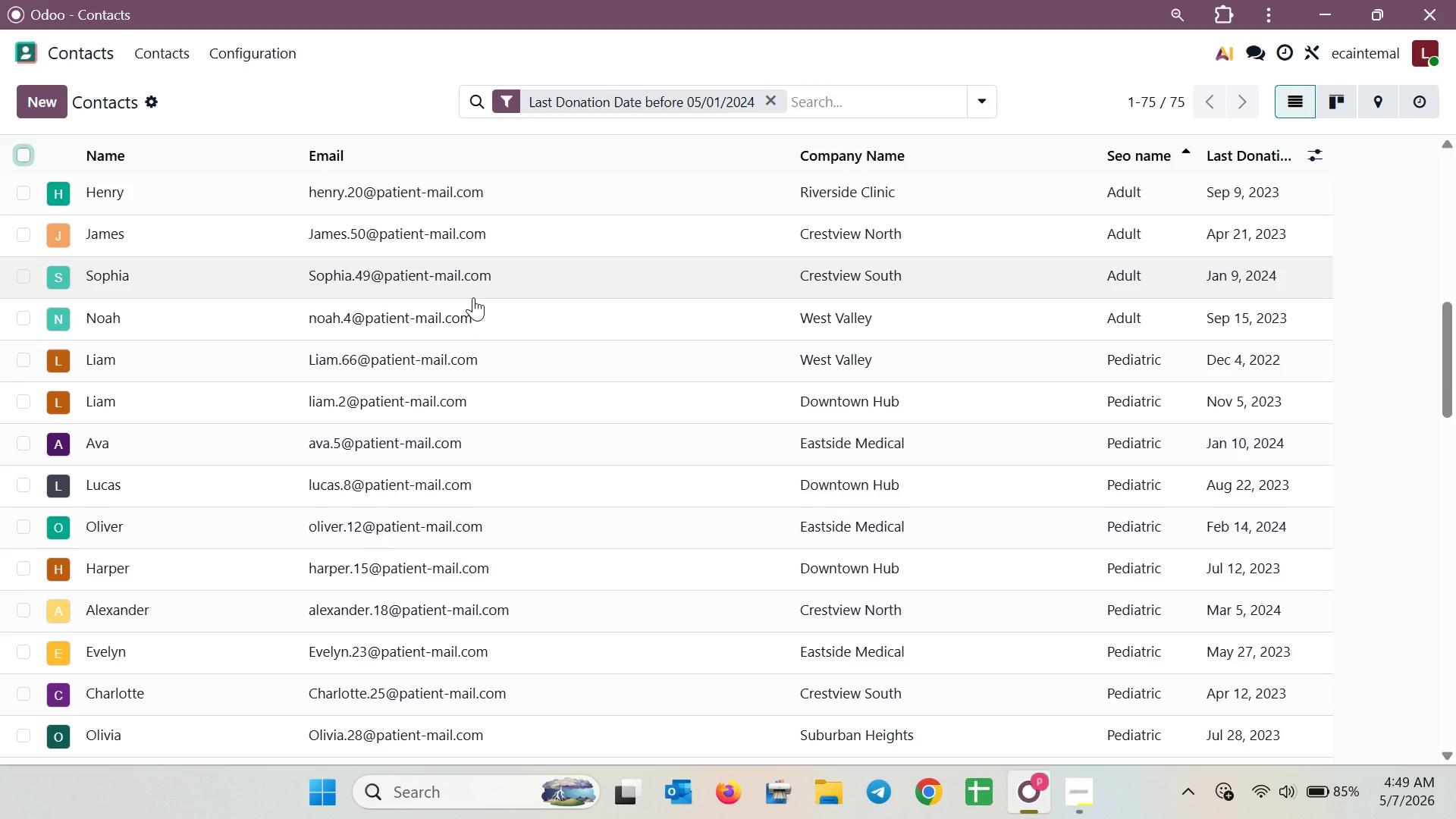 
scroll: coordinate [470, 368], scroll_direction: down, amount: 27.0
 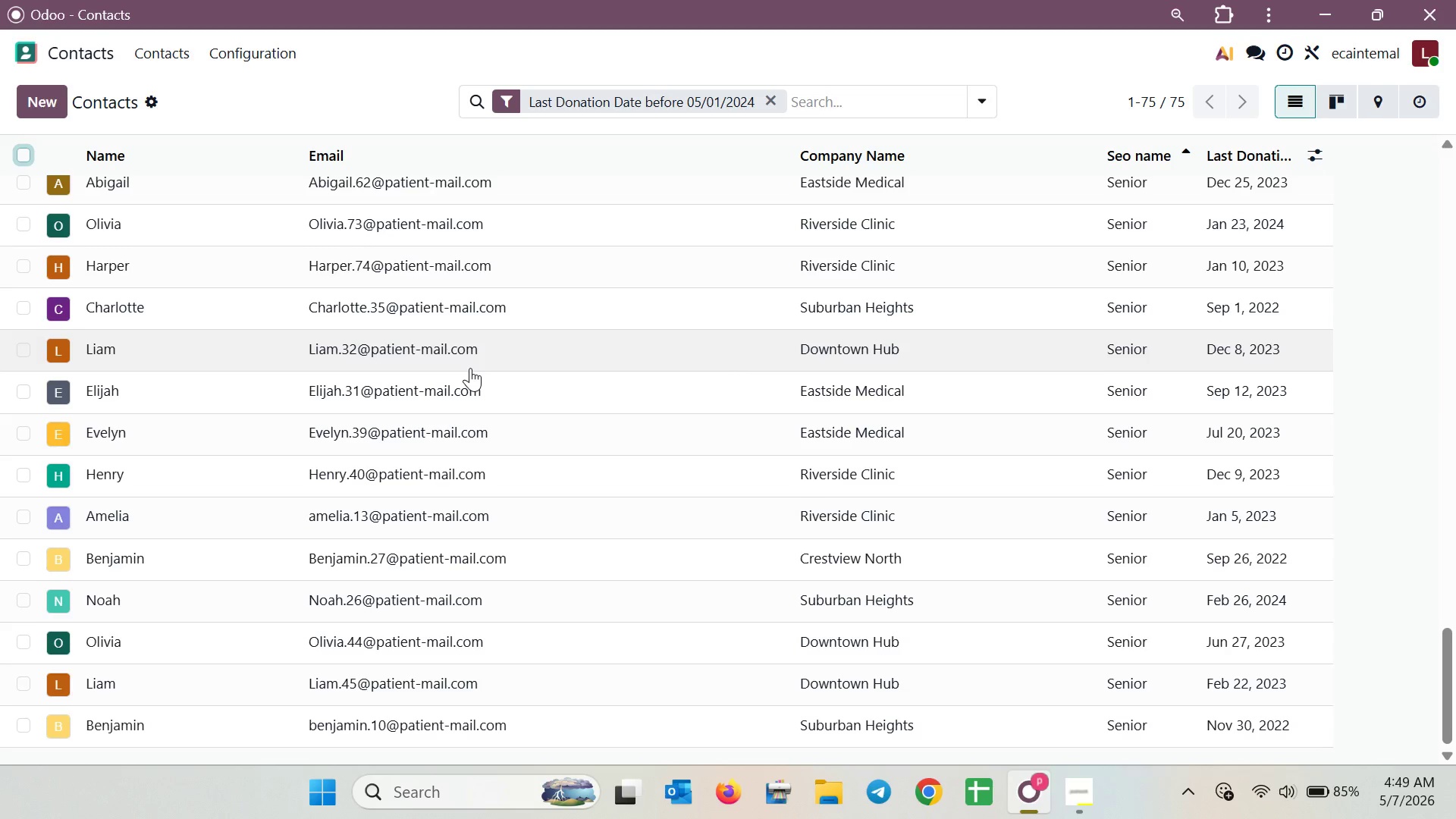 
scroll: coordinate [470, 368], scroll_direction: up, amount: 31.0
 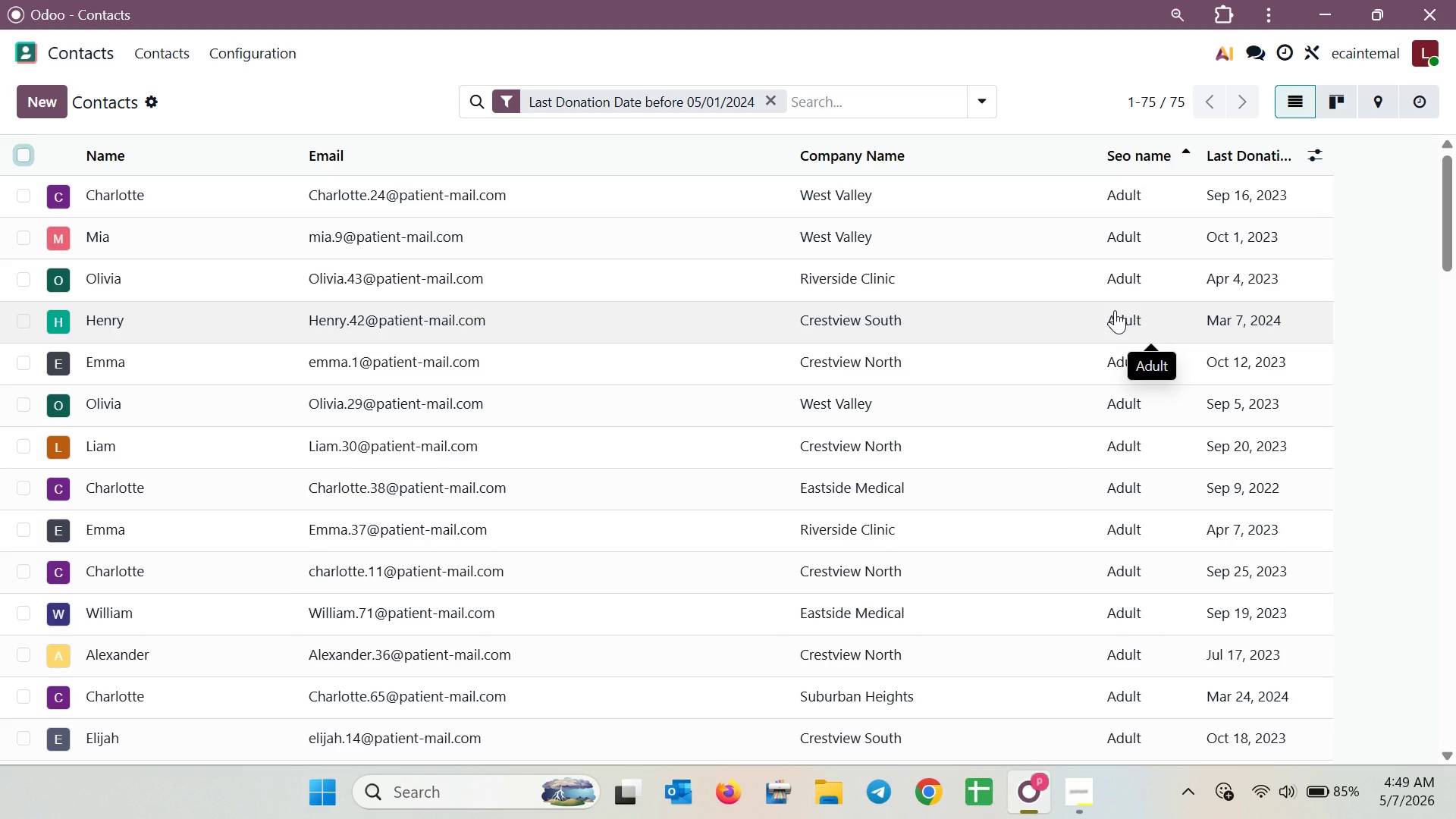 
wait(36.04)
 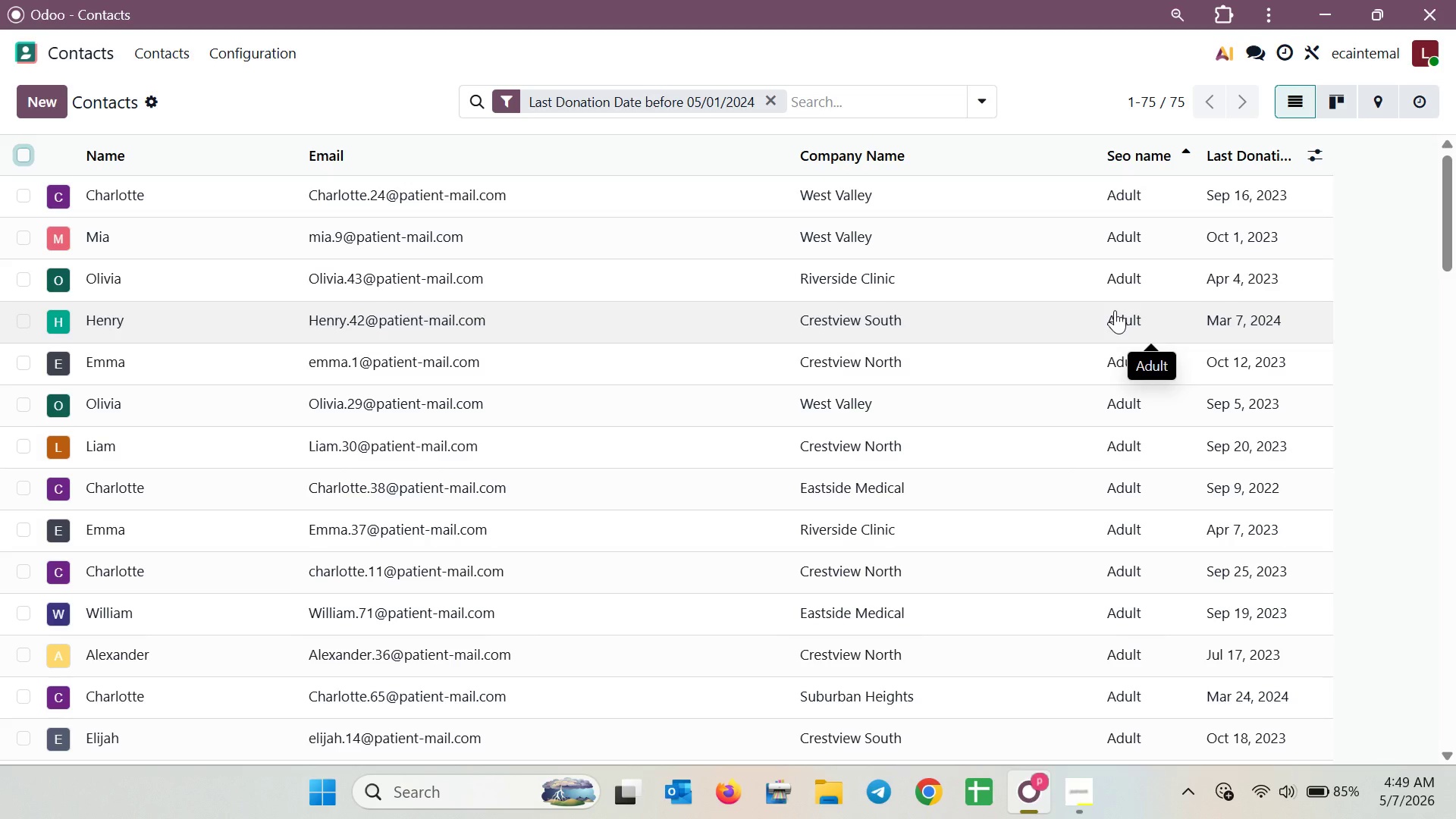 
left_click([507, 102])
 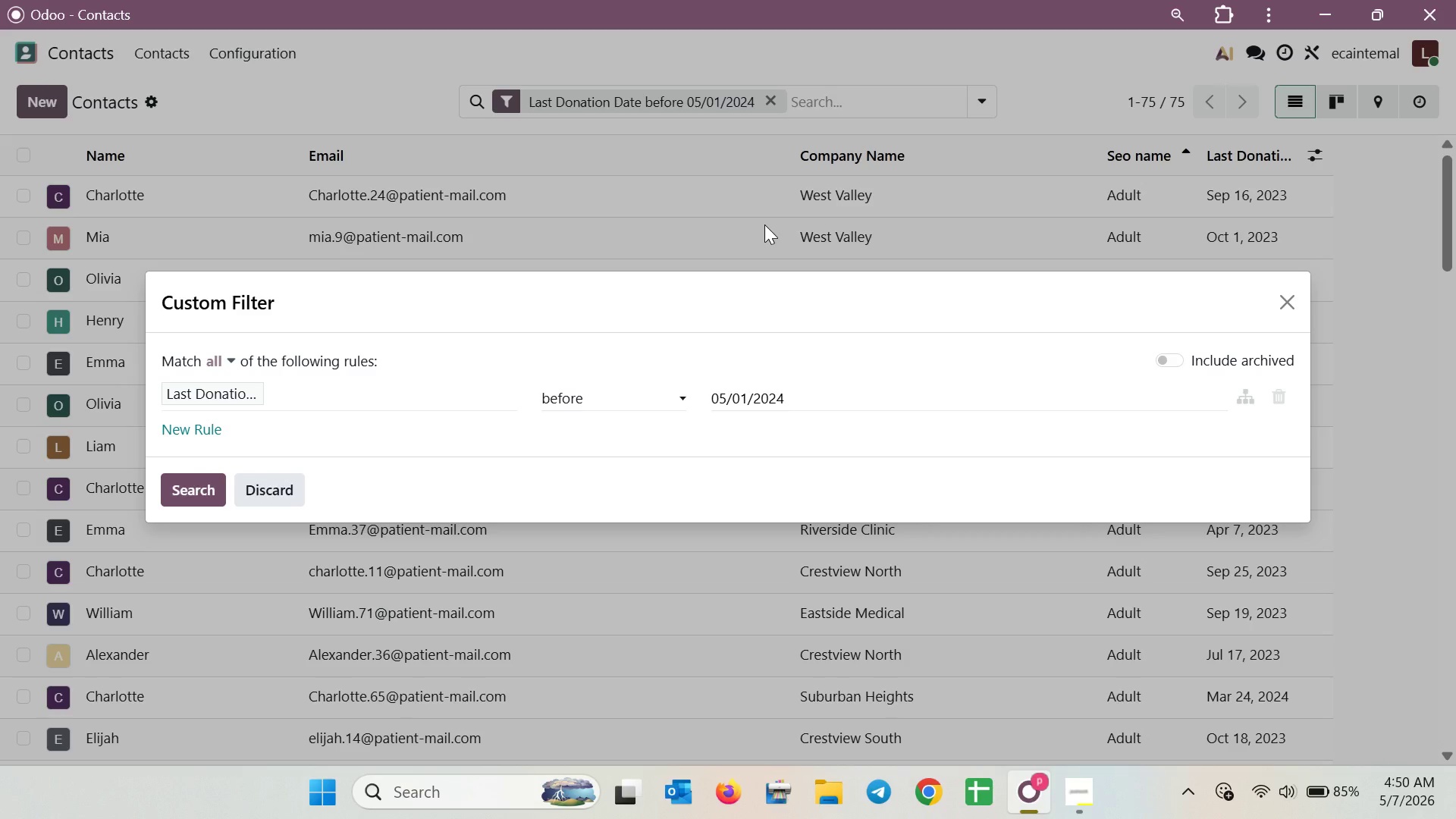 
wait(75.78)
 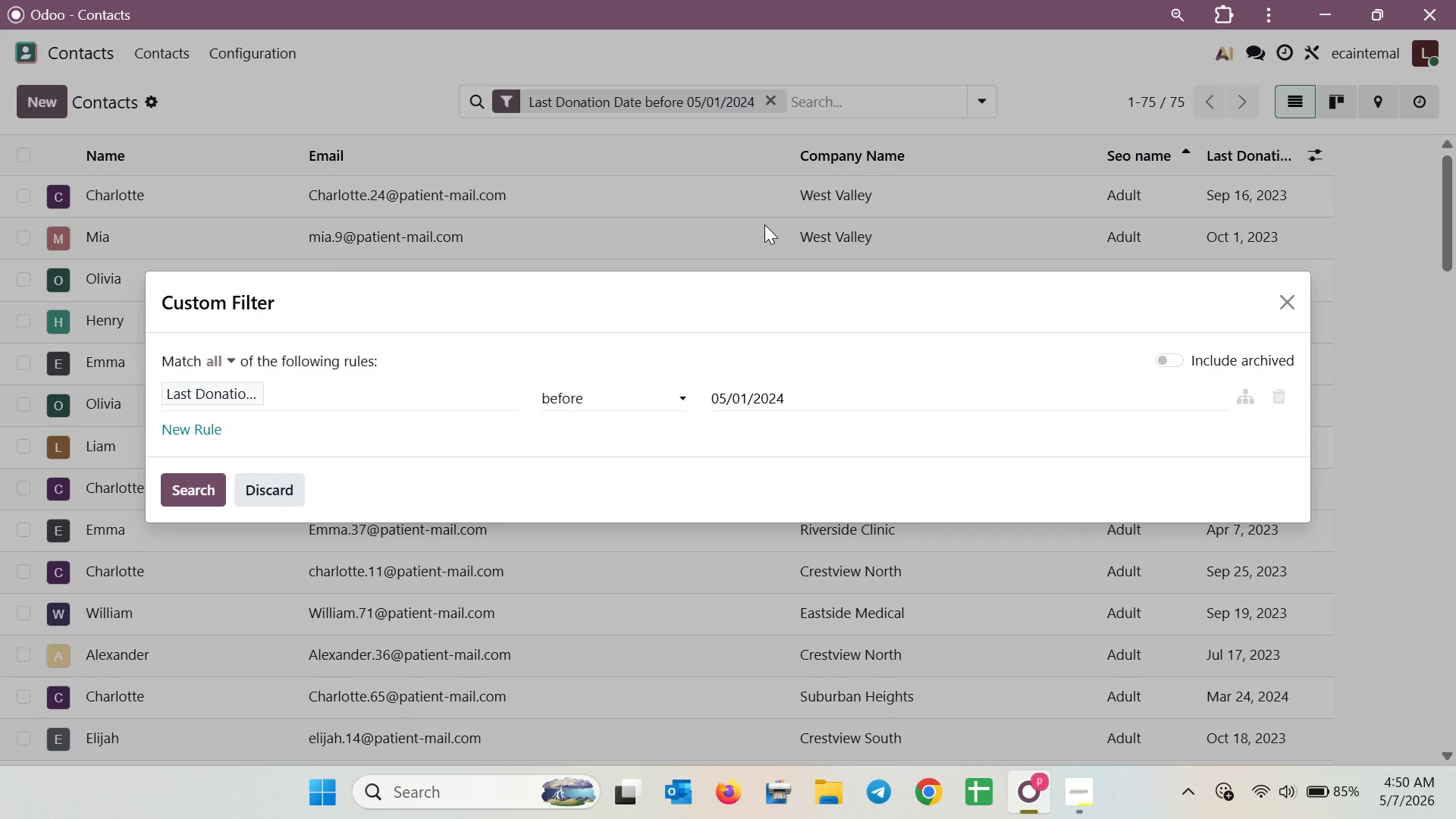 
double_click([679, 400])
 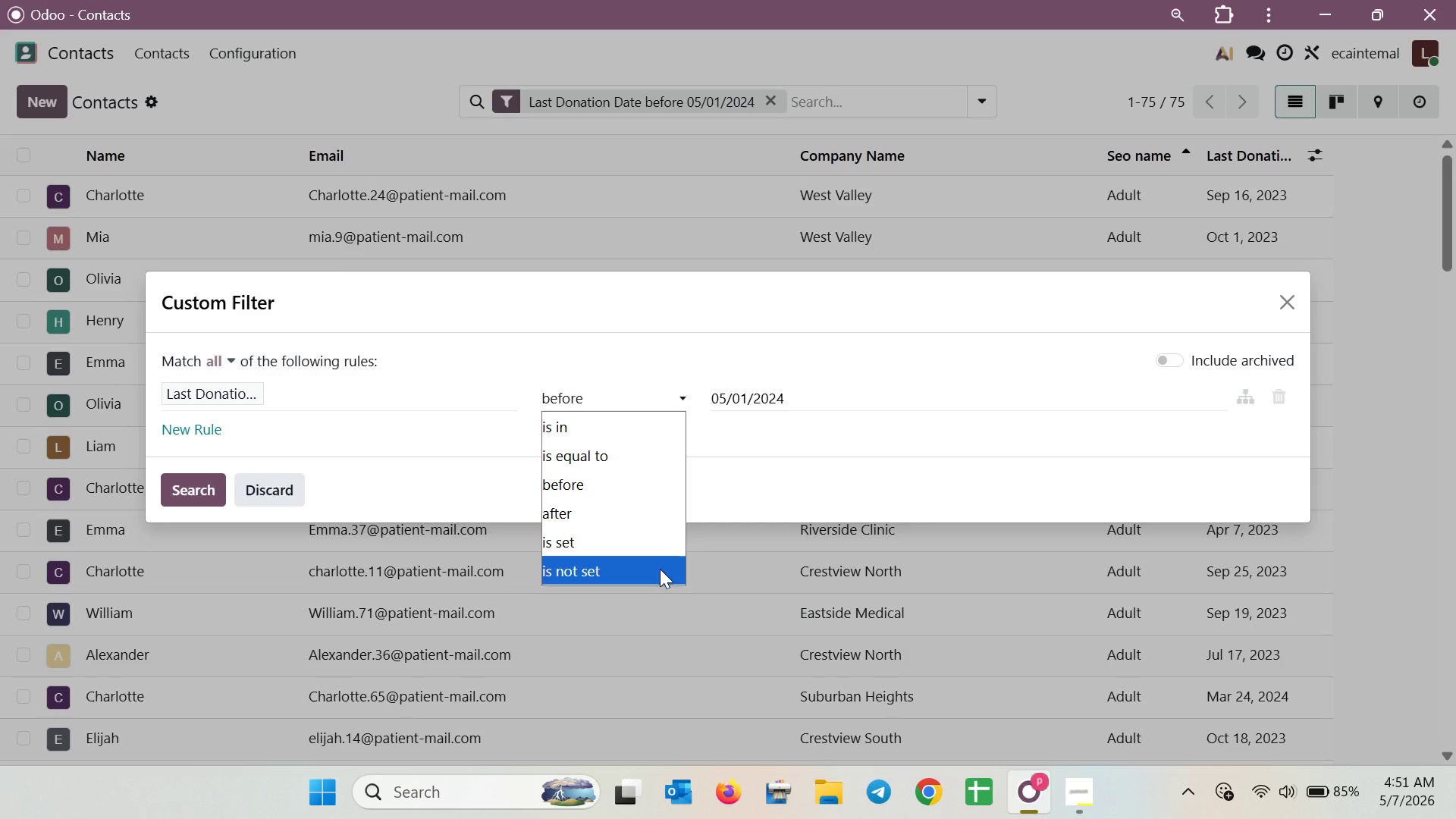 
left_click([650, 544])
 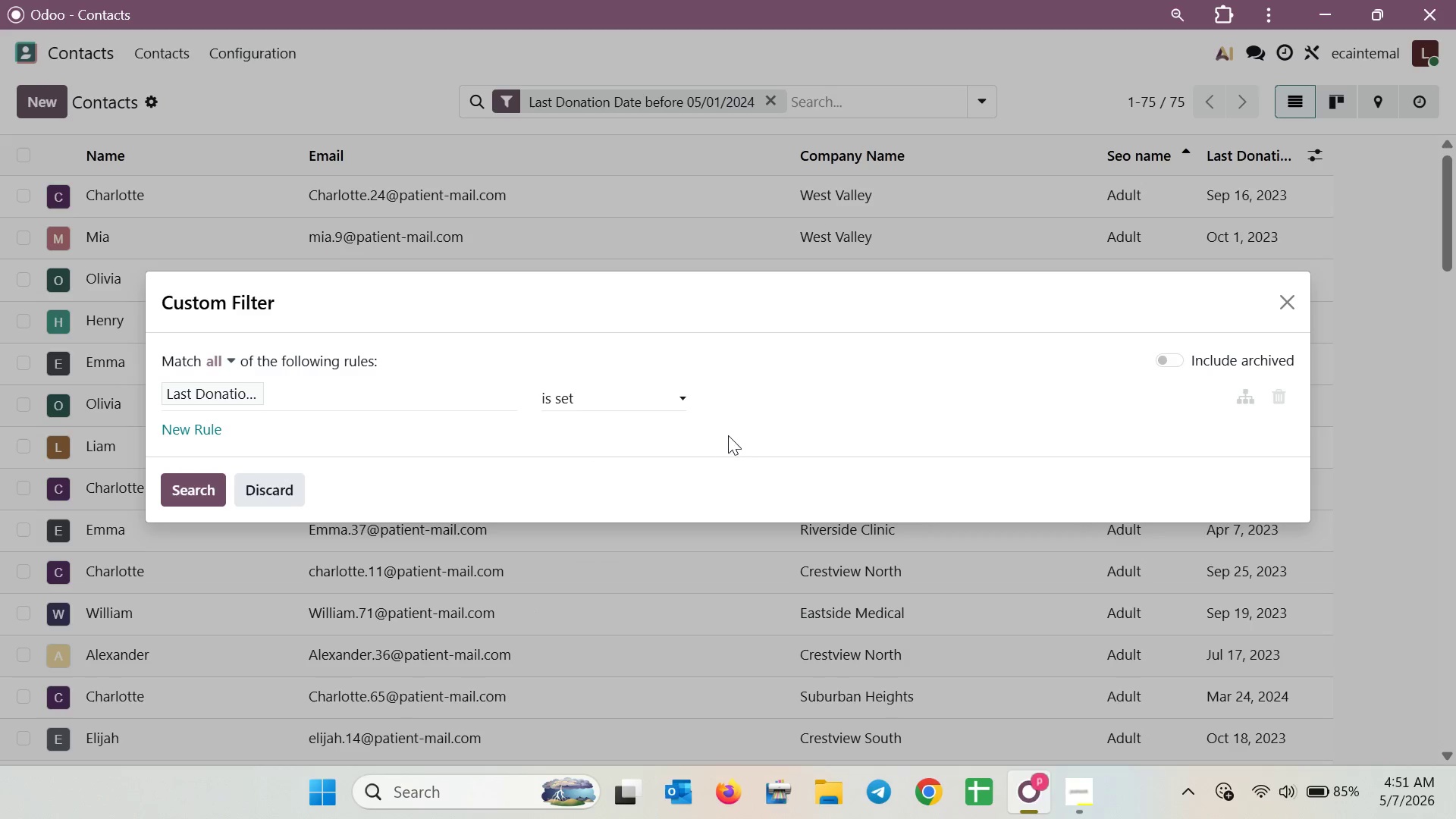 
left_click([752, 397])
 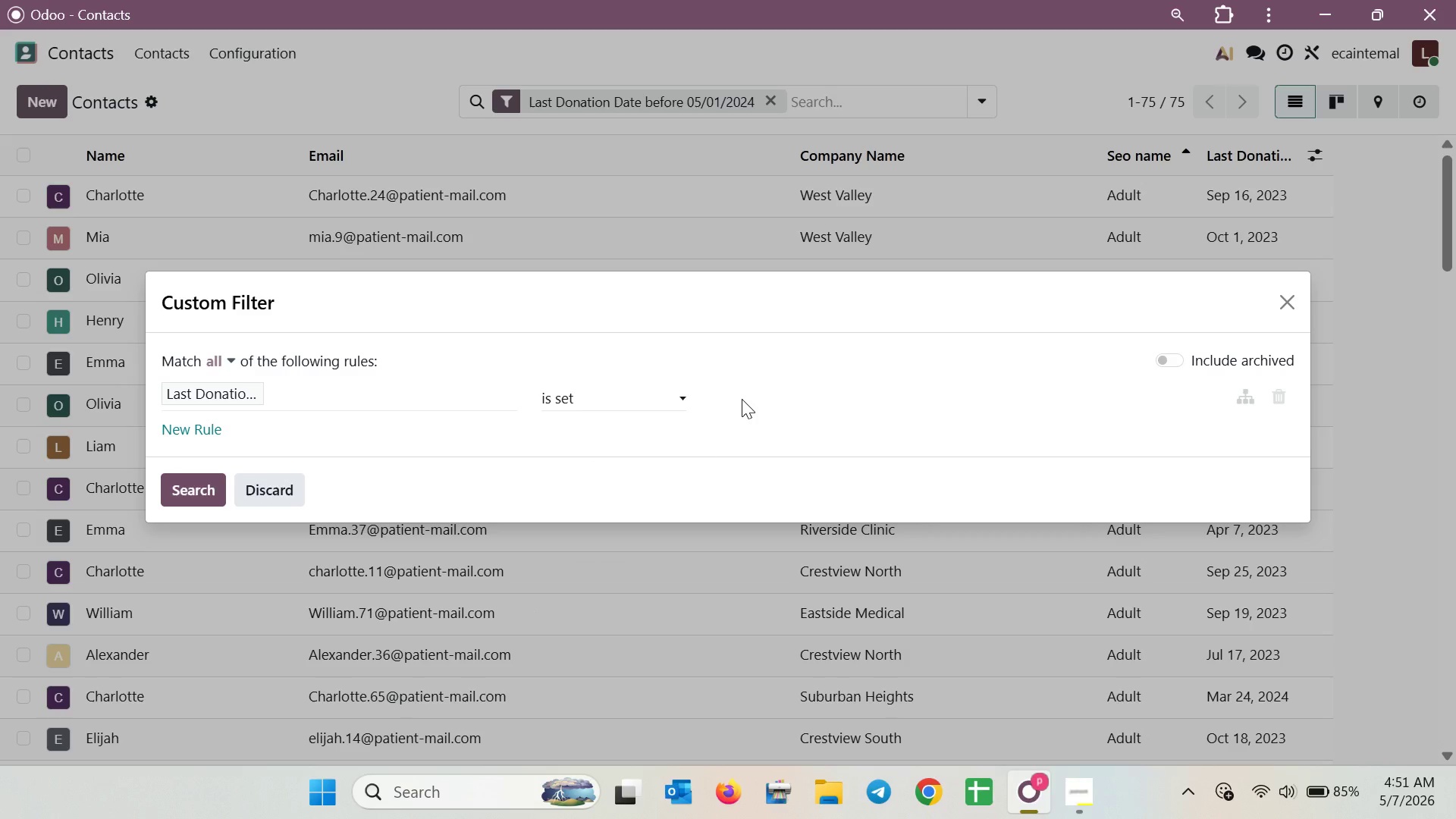 
double_click([742, 399])
 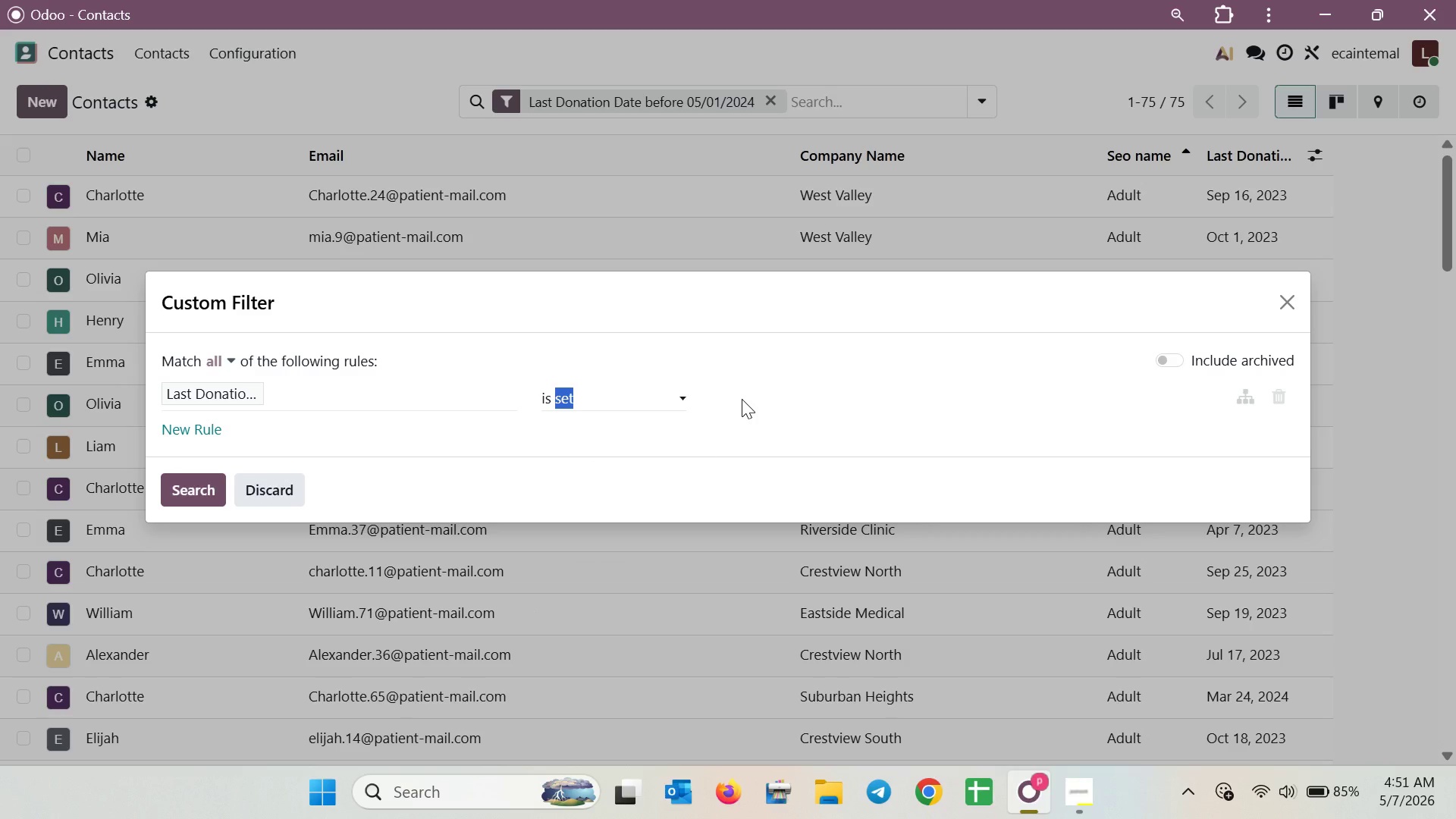 
wait(12.84)
 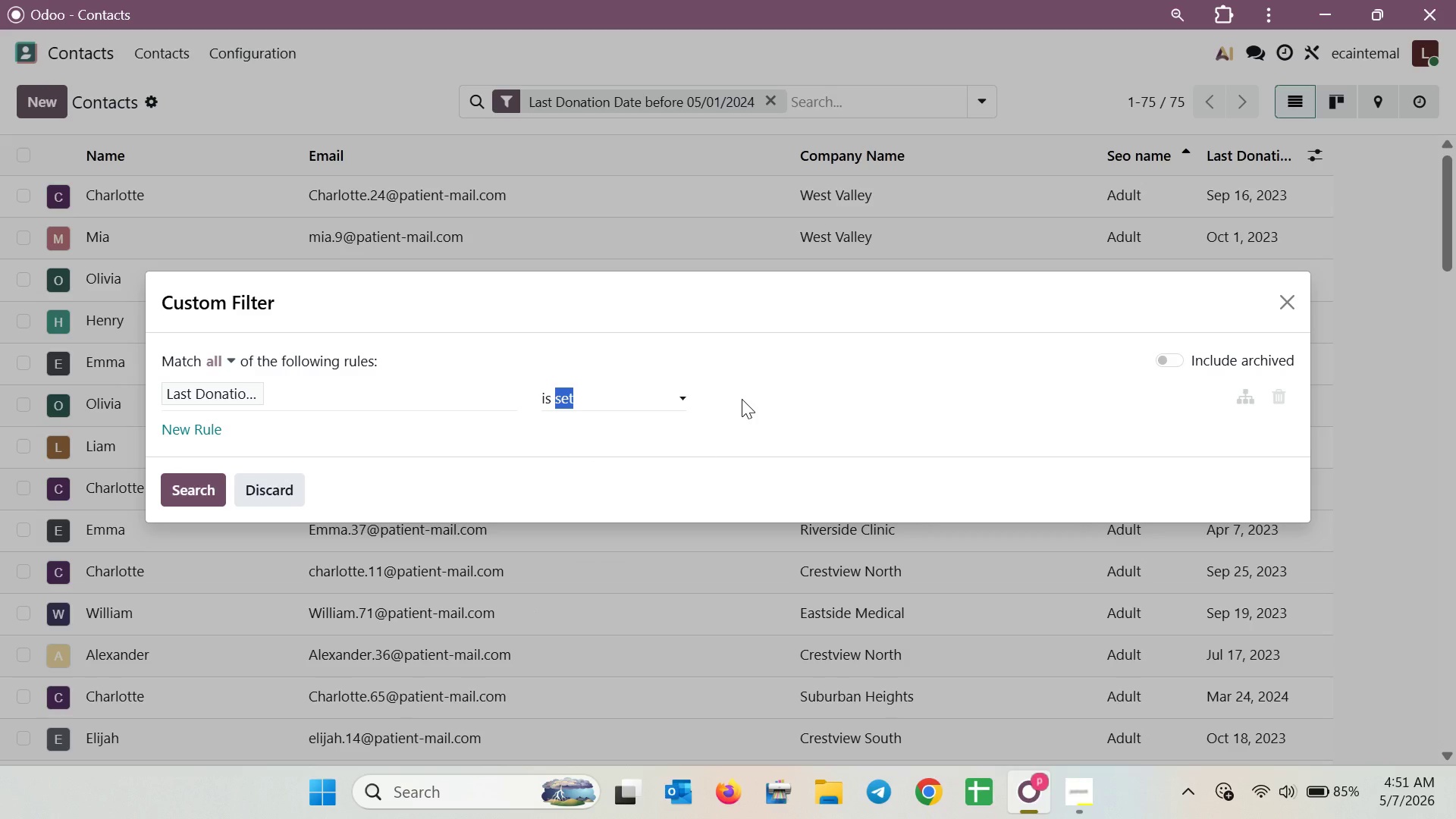 
double_click([683, 397])
 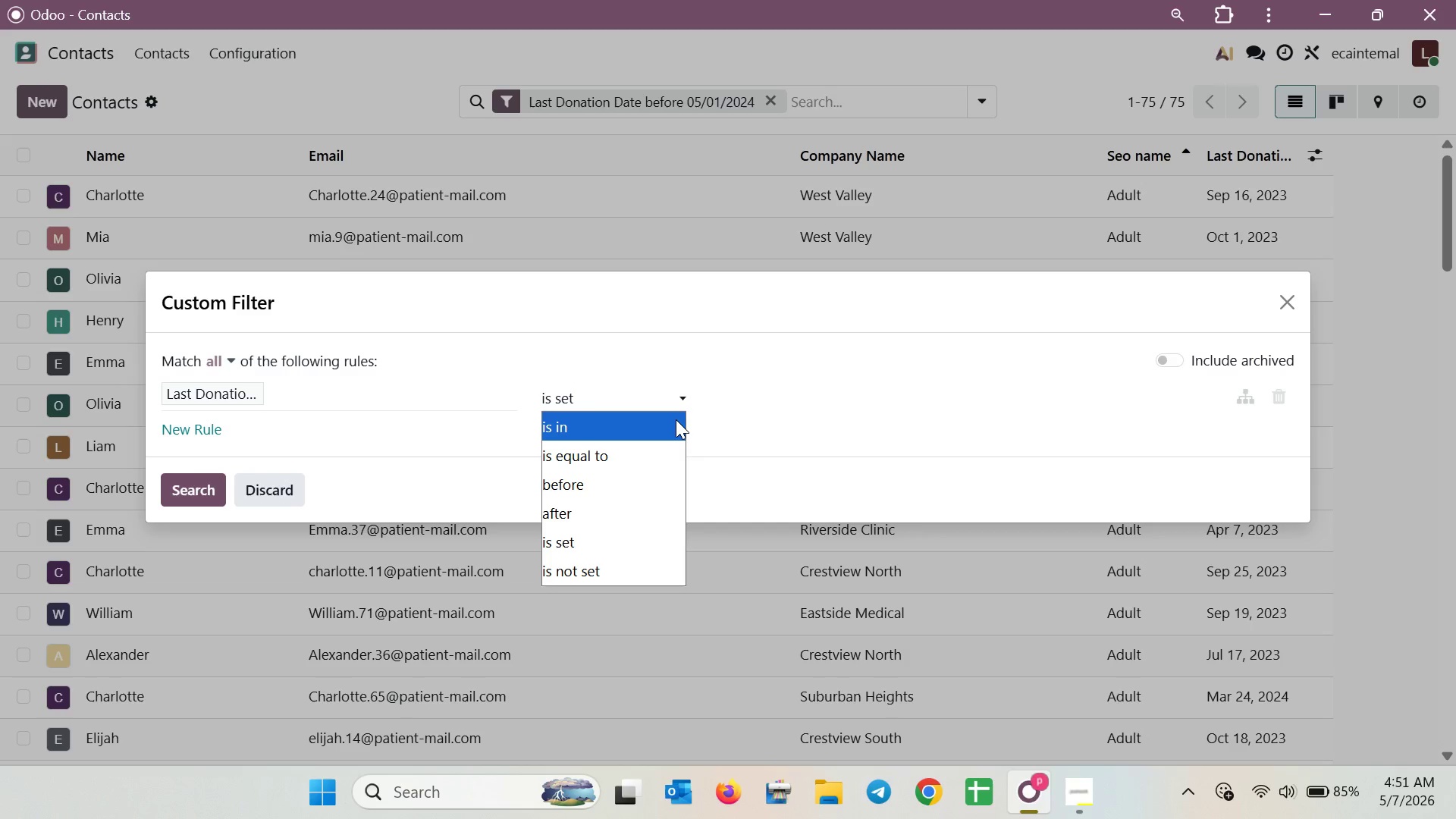 
scroll: coordinate [639, 444], scroll_direction: down, amount: 7.0
 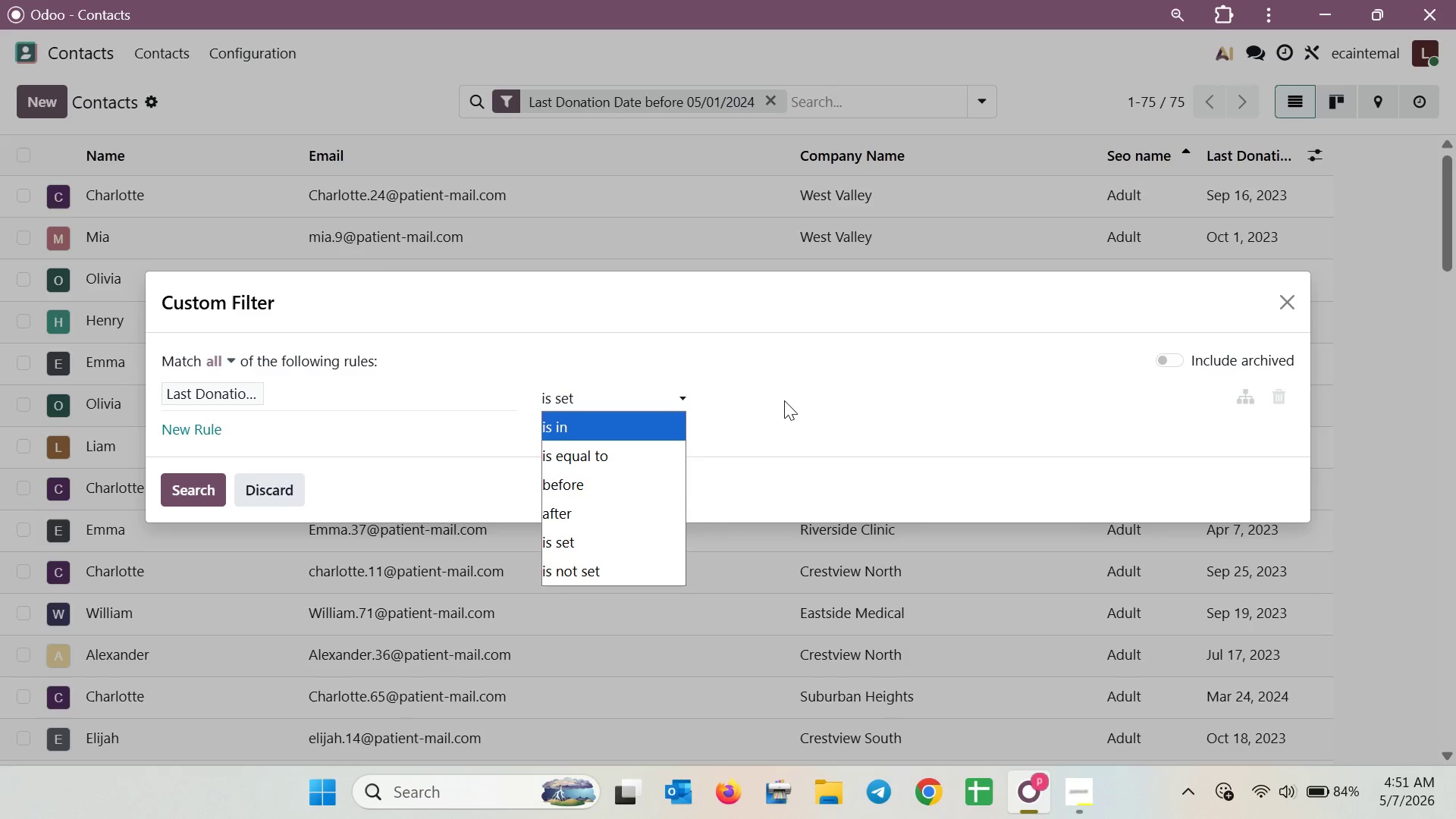 
left_click([774, 399])
 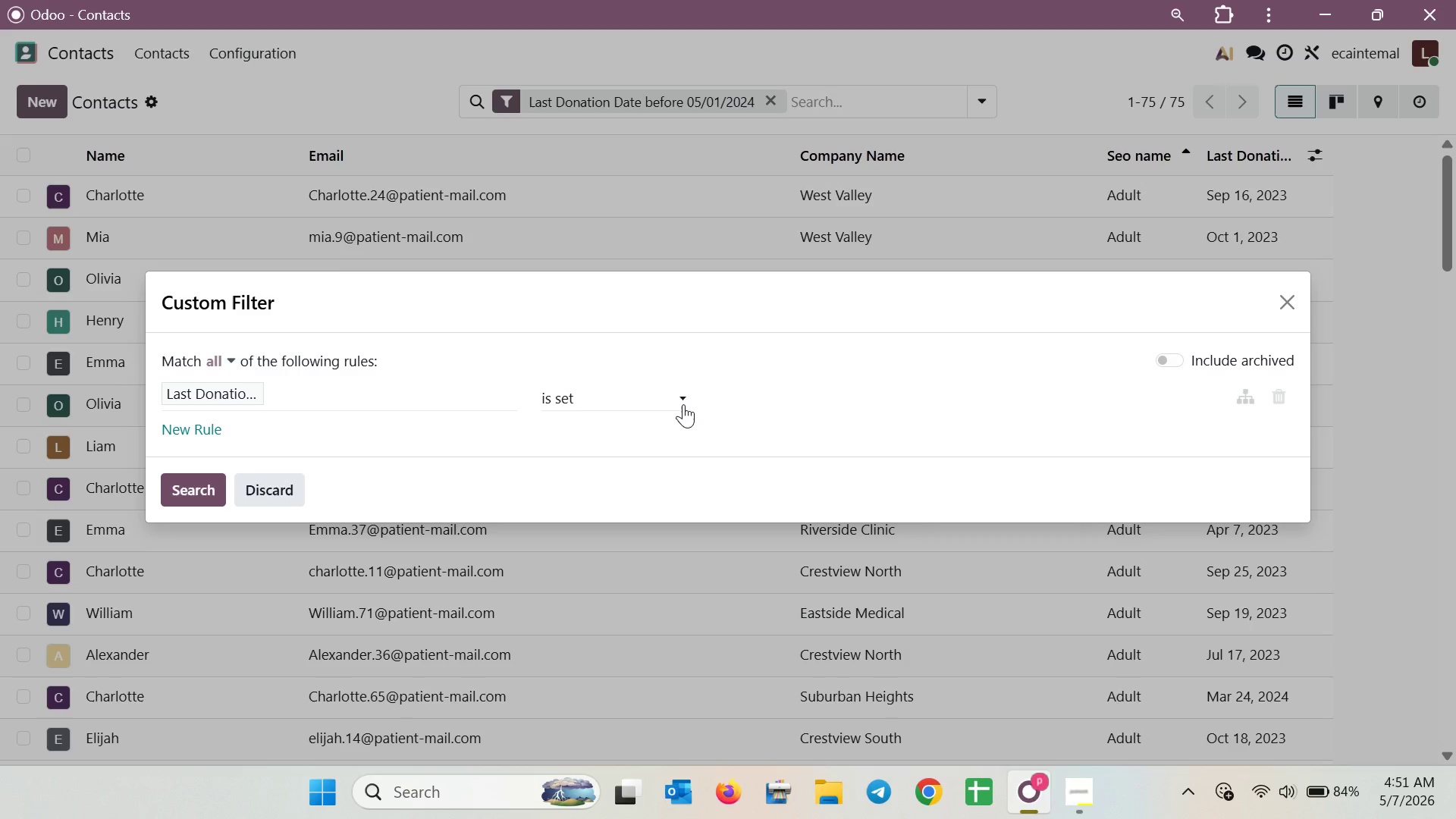 
left_click([683, 404])
 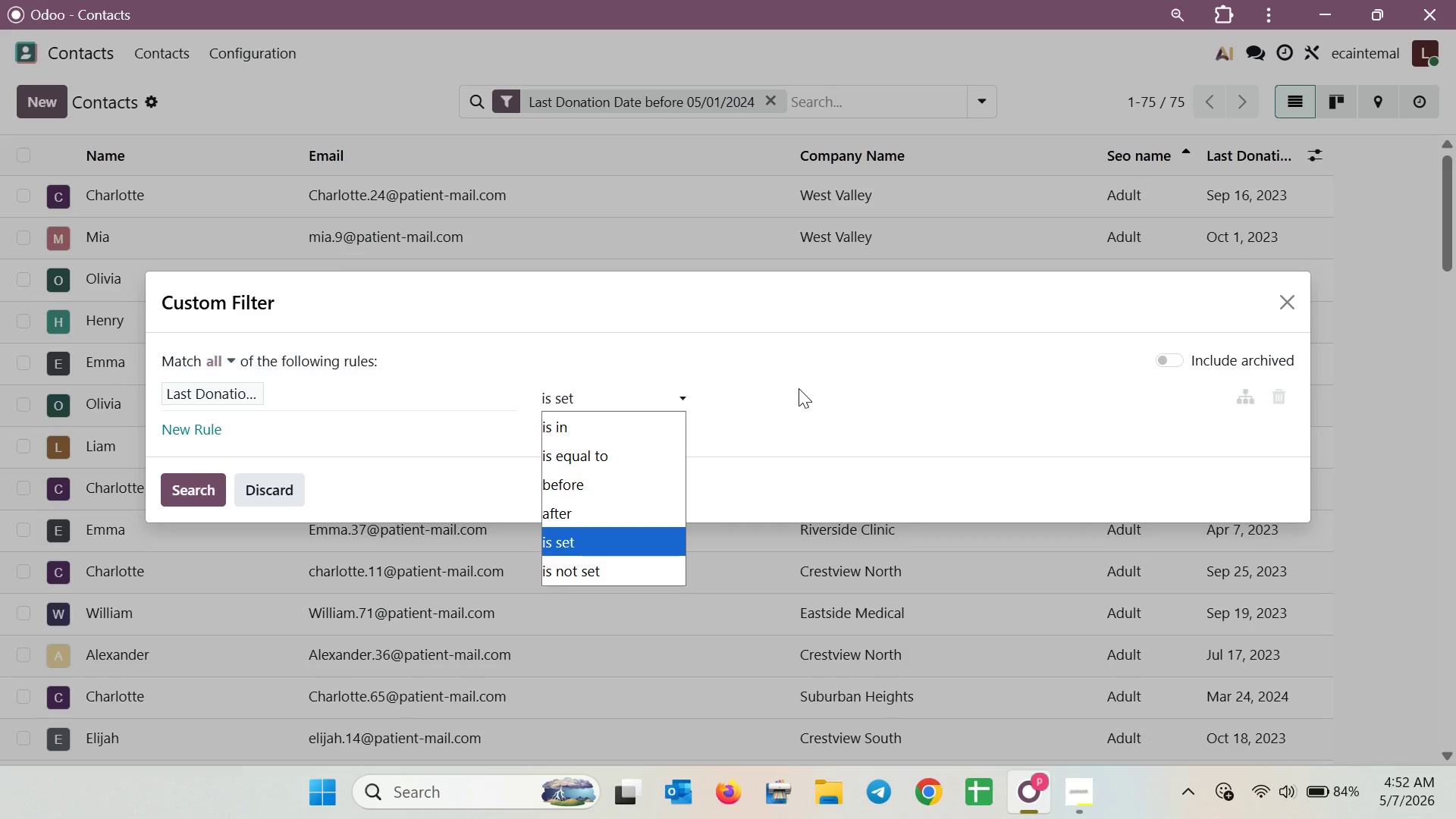 
wait(51.86)
 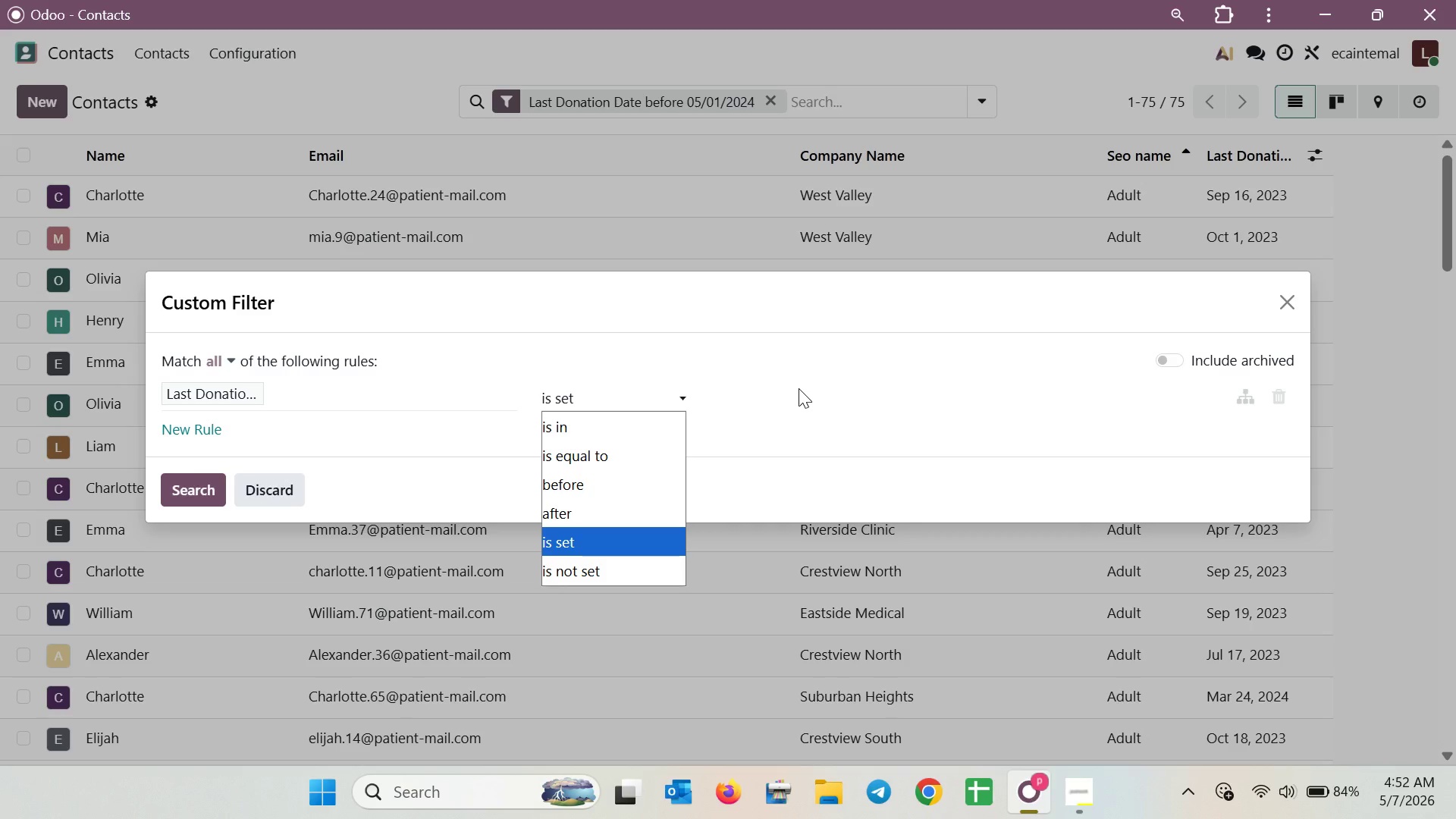 
left_click([636, 547])
 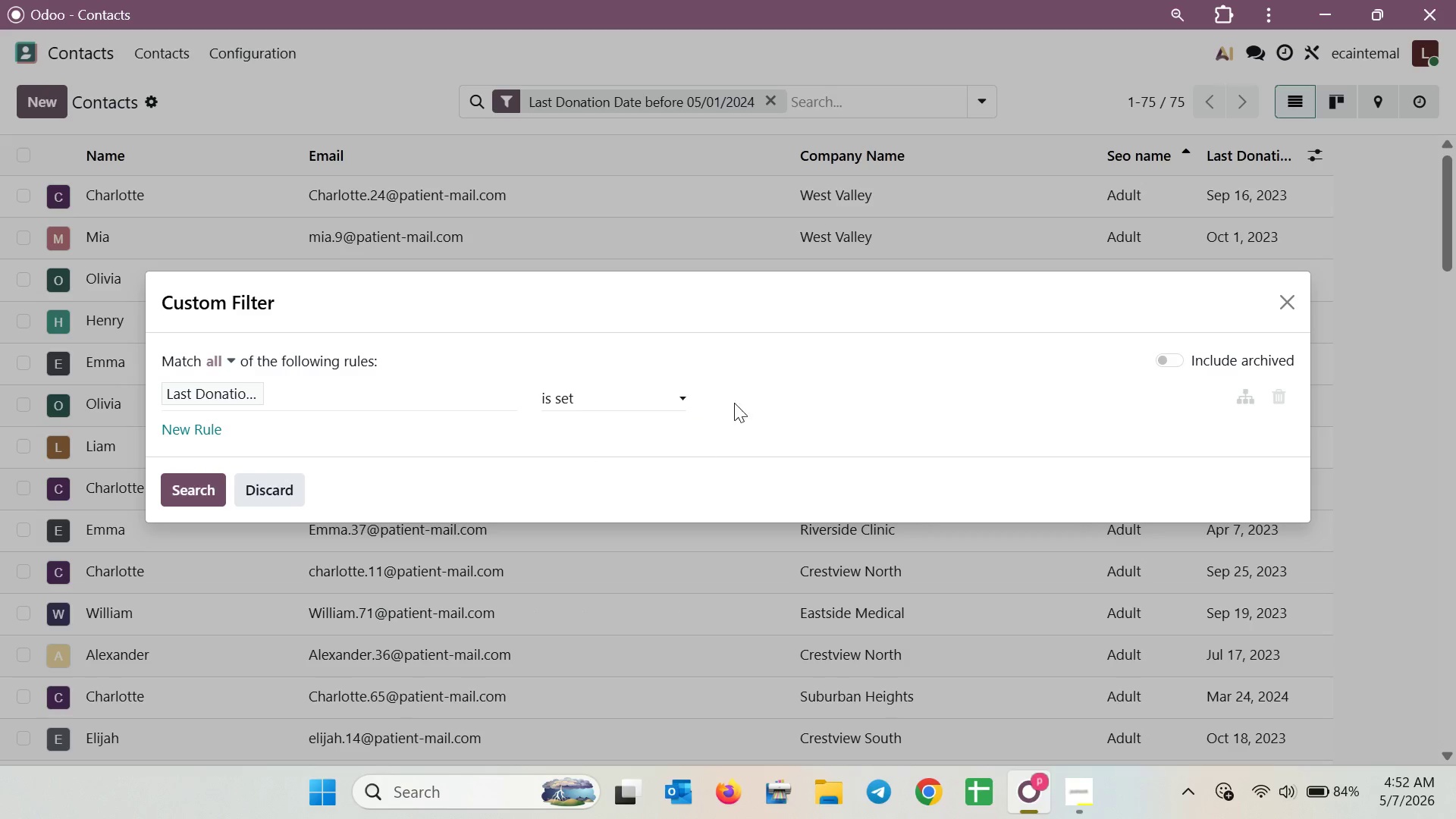 
double_click([839, 408])
 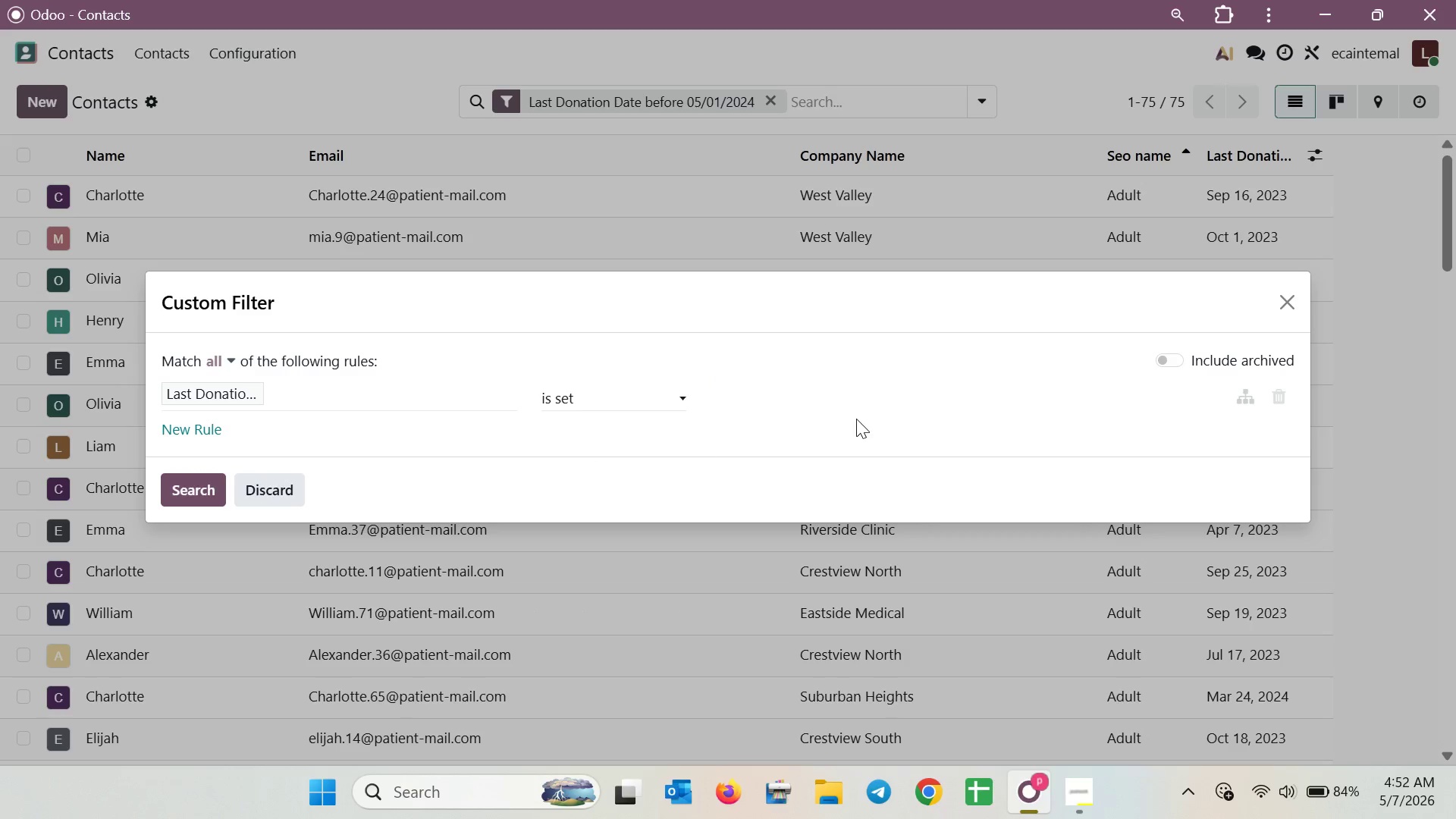 
triple_click([858, 429])
 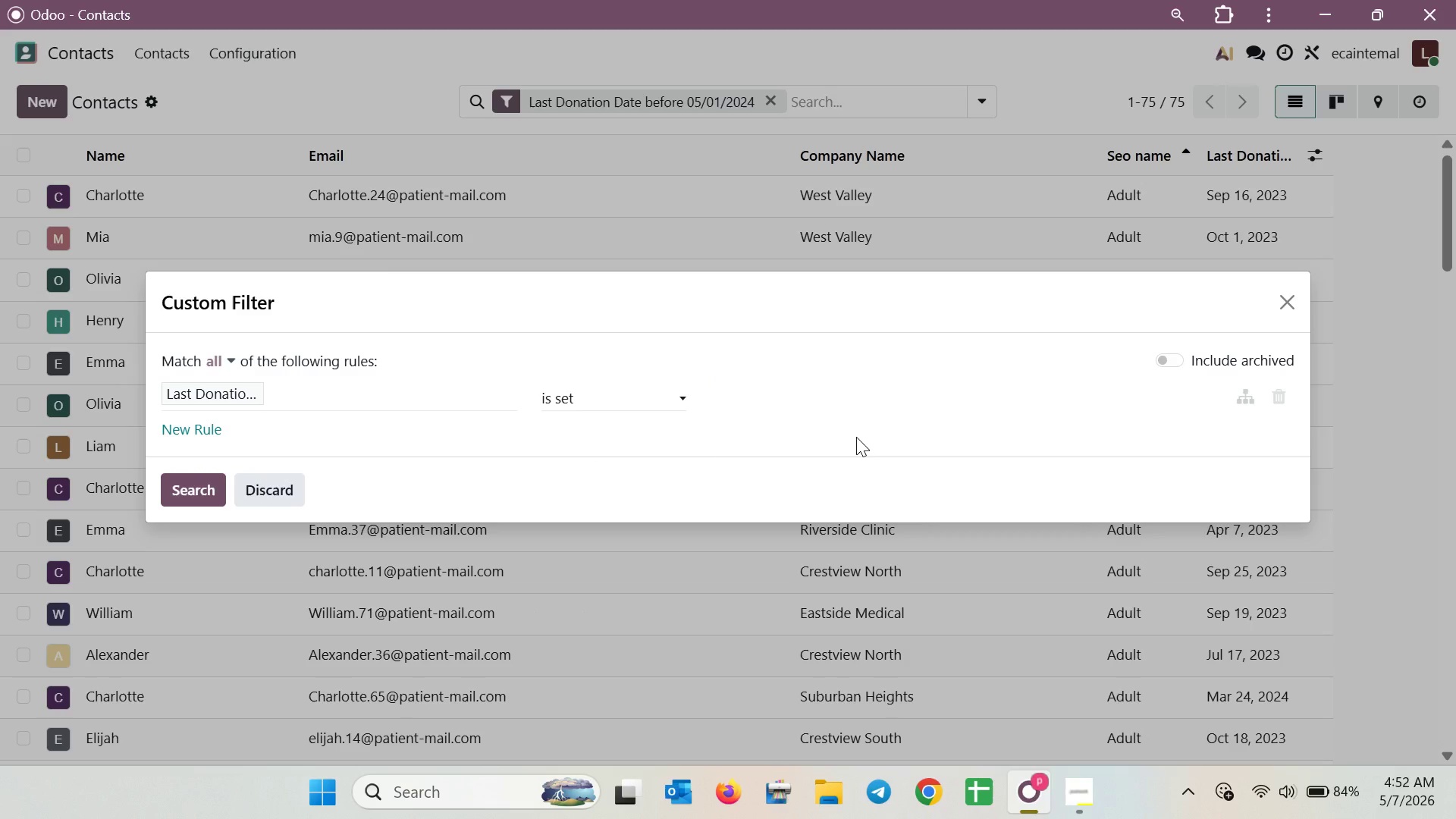 
double_click([856, 437])
 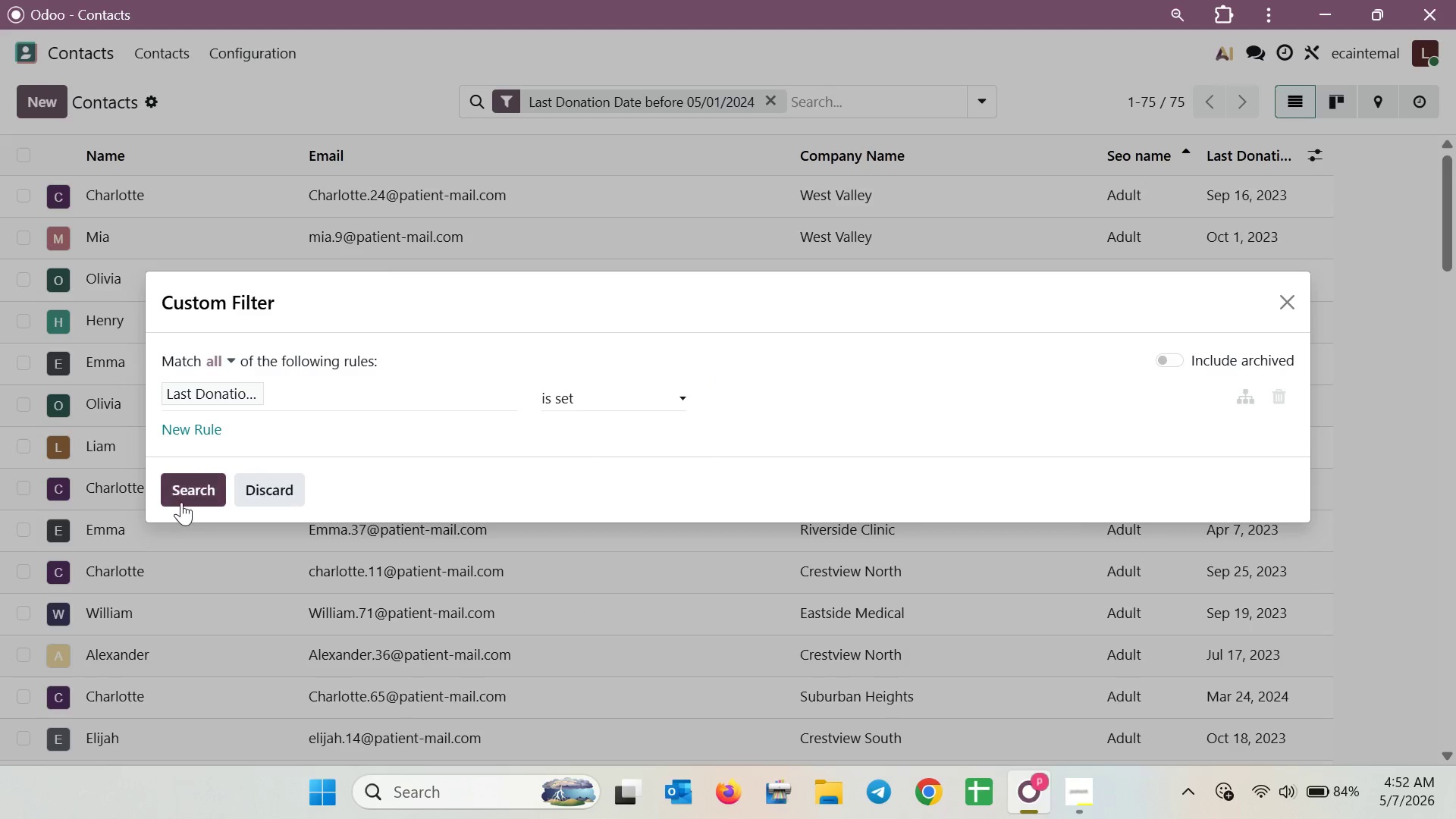 
left_click([181, 502])
 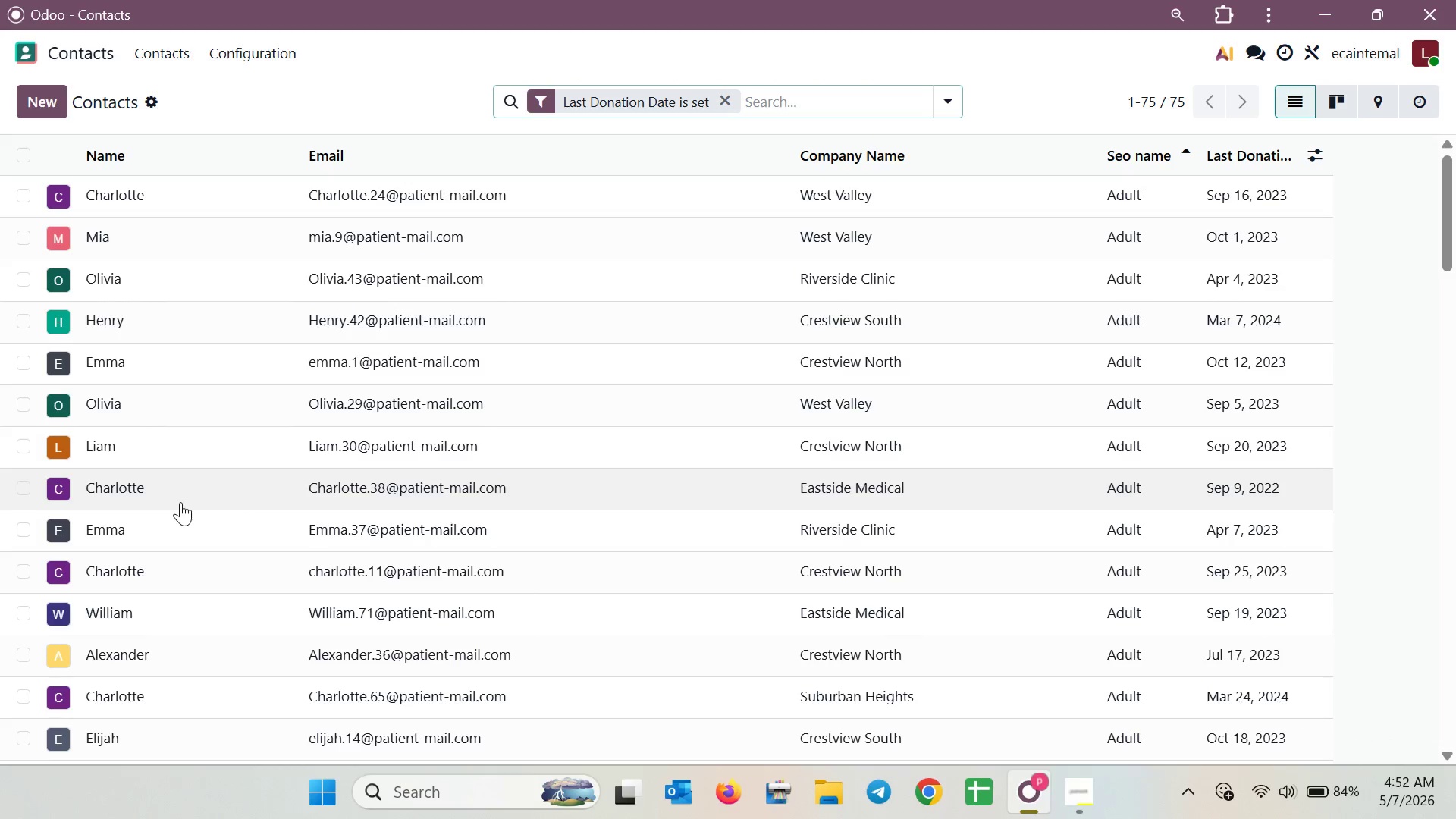 
scroll: coordinate [299, 422], scroll_direction: down, amount: 8.0
 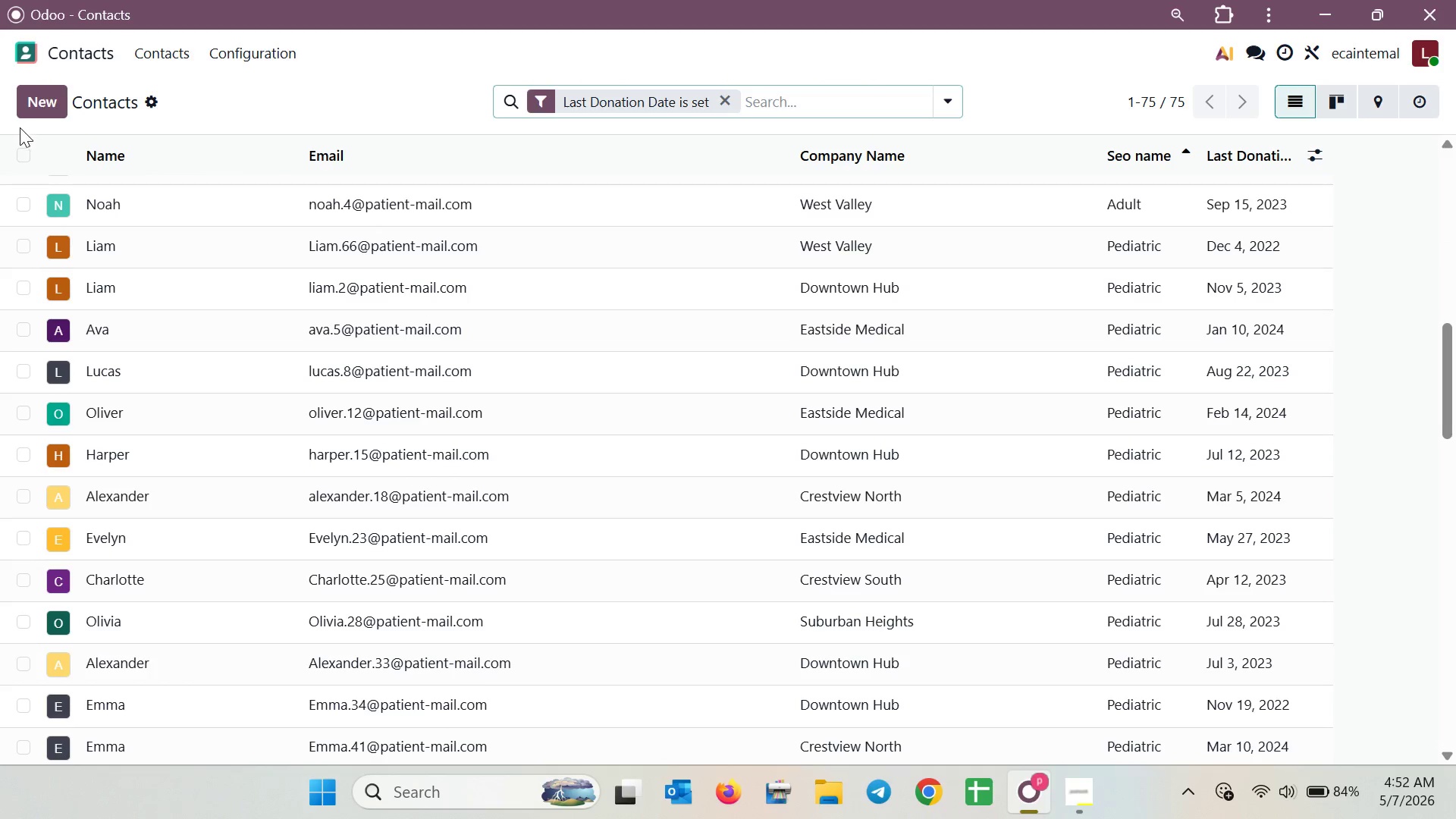 
left_click([20, 152])
 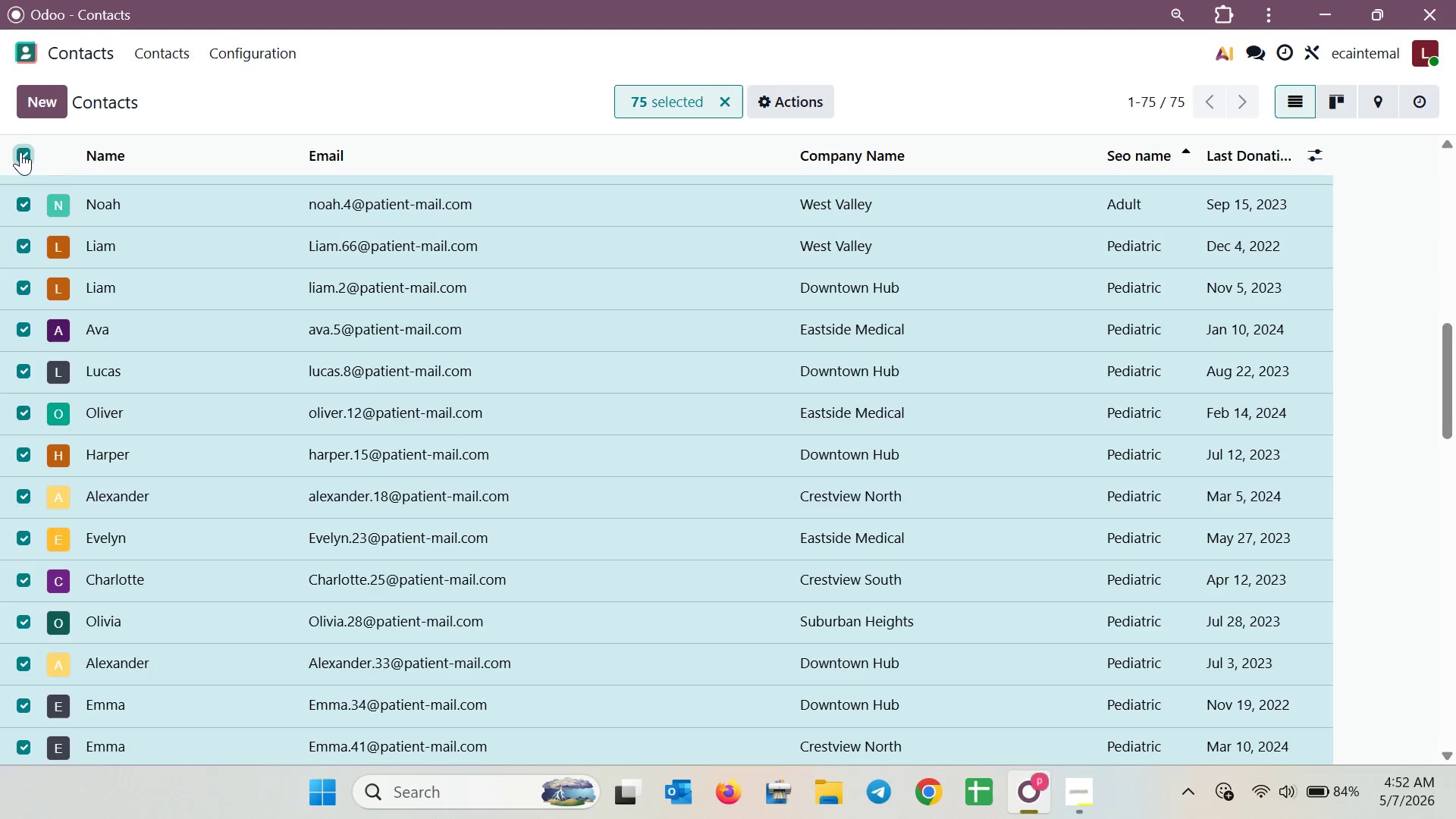 
left_click([20, 152])
 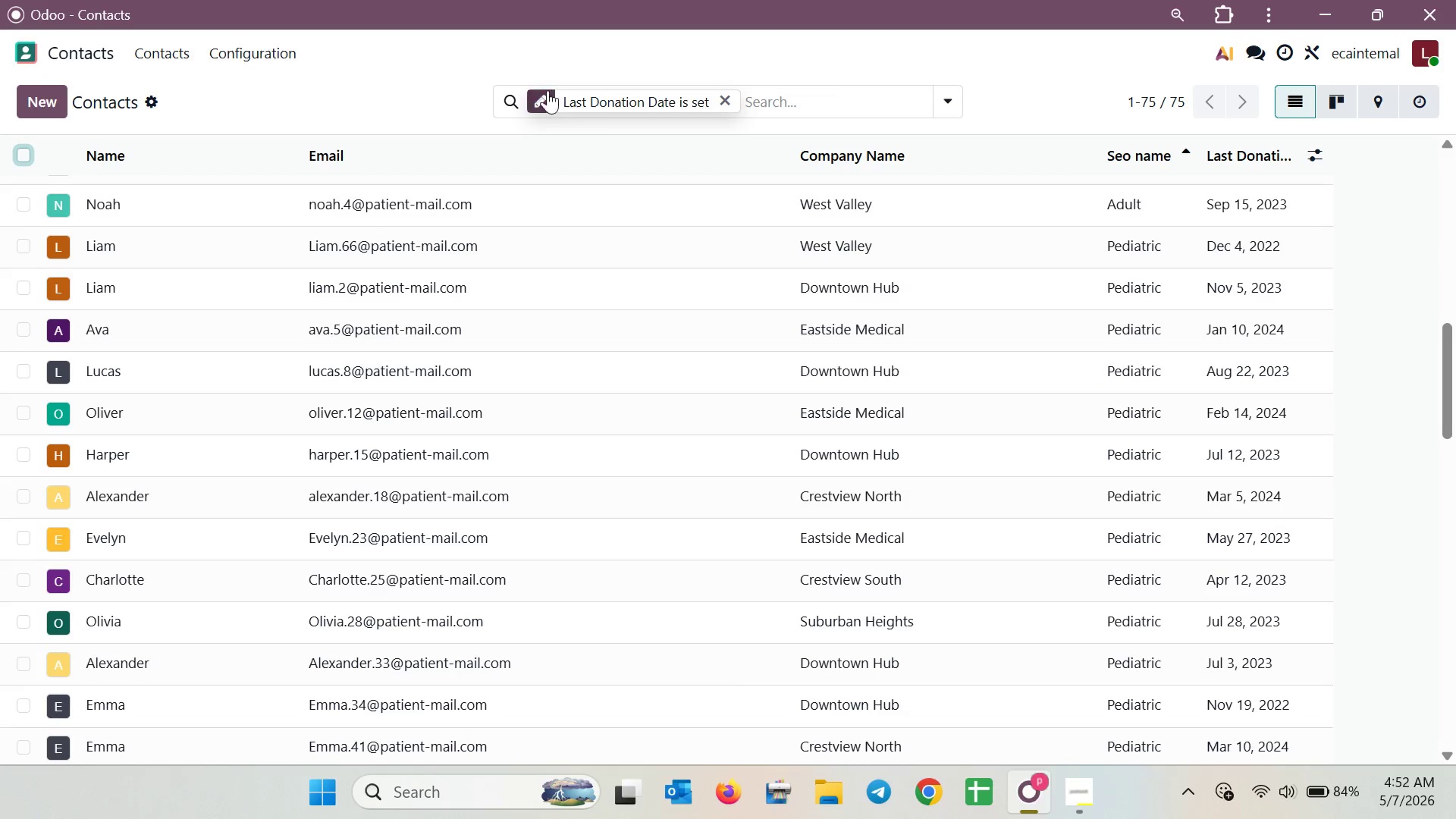 
left_click([536, 94])
 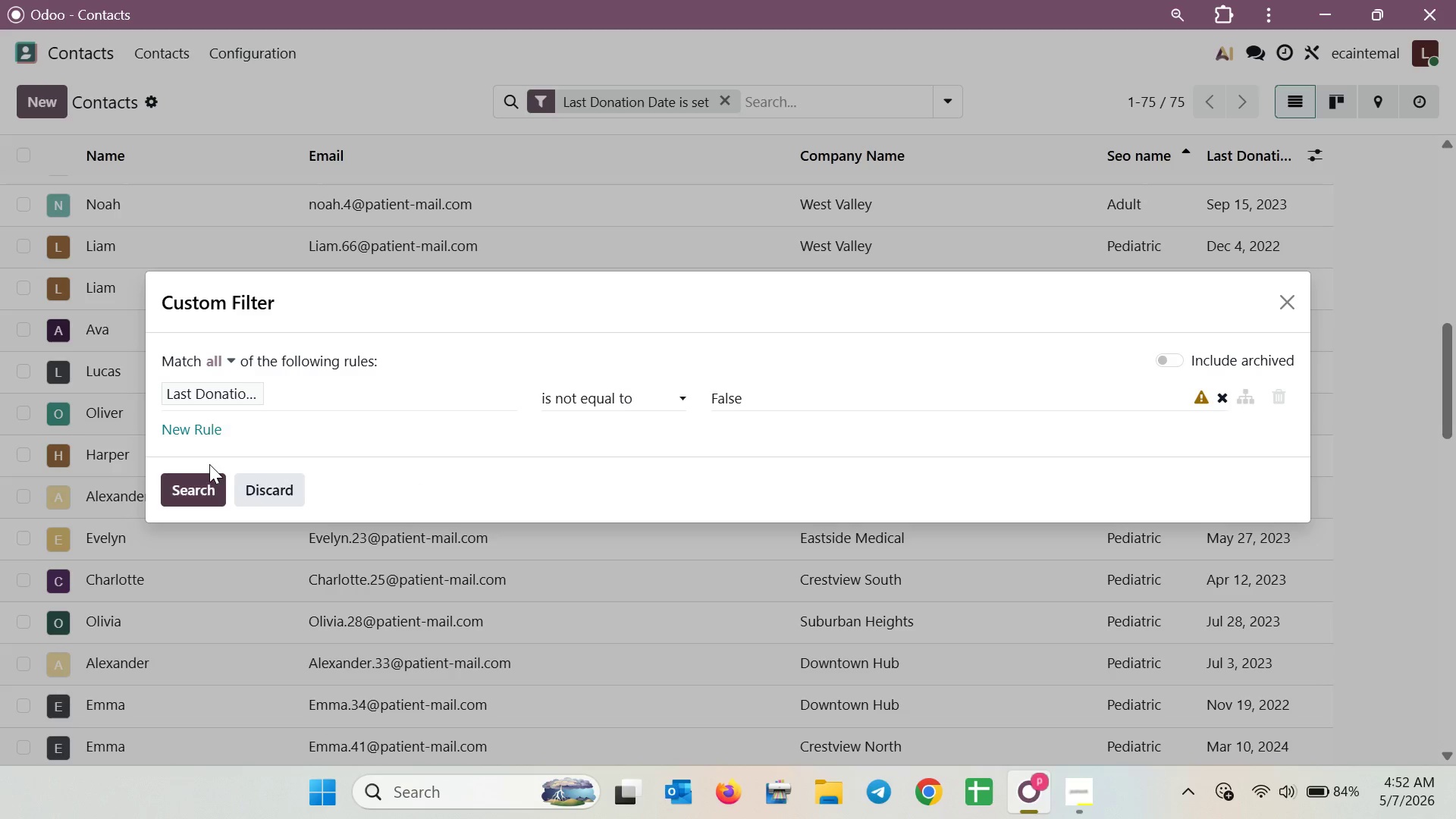 
left_click([206, 422])
 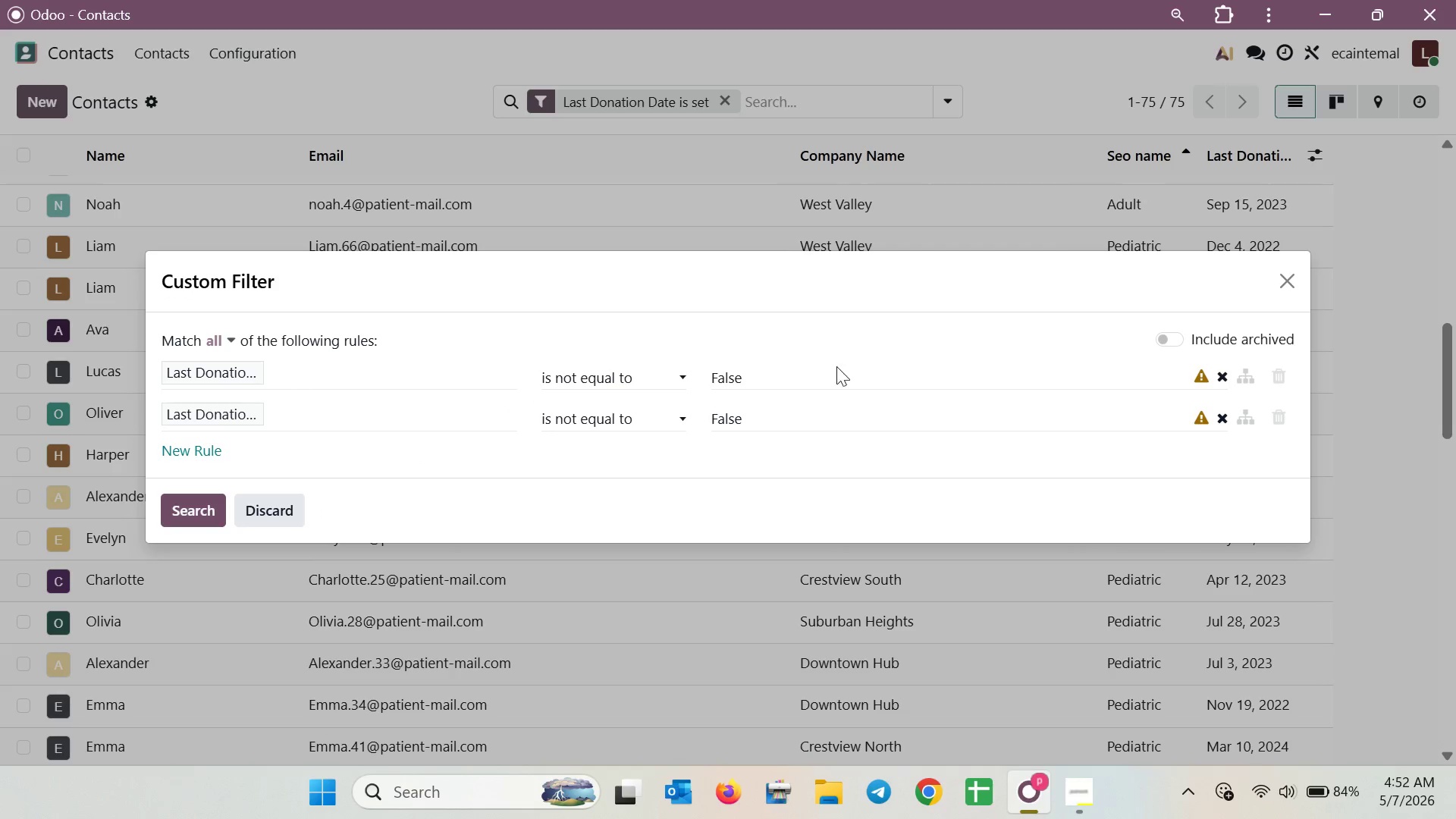 
double_click([815, 382])
 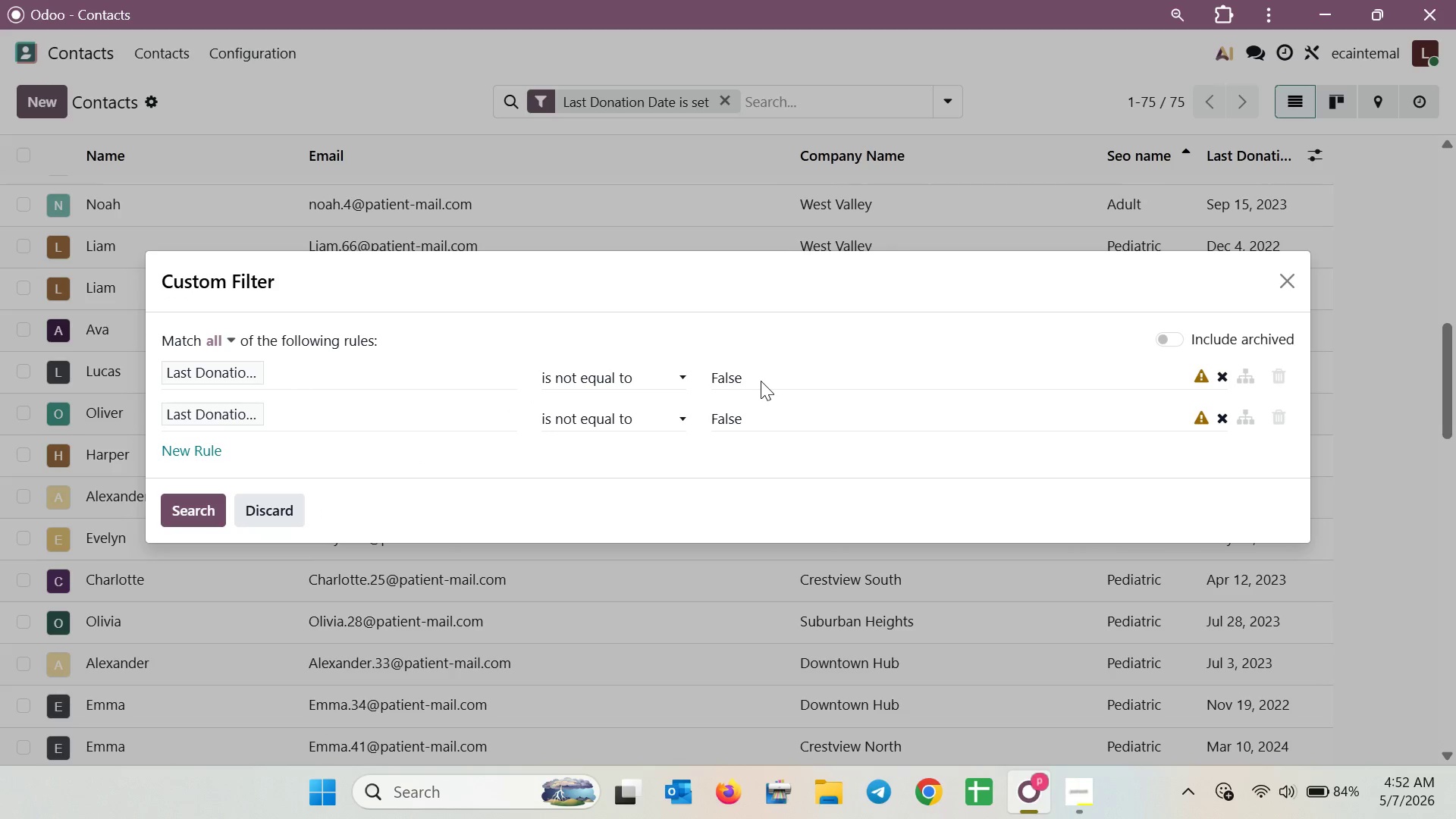 
triple_click([761, 381])
 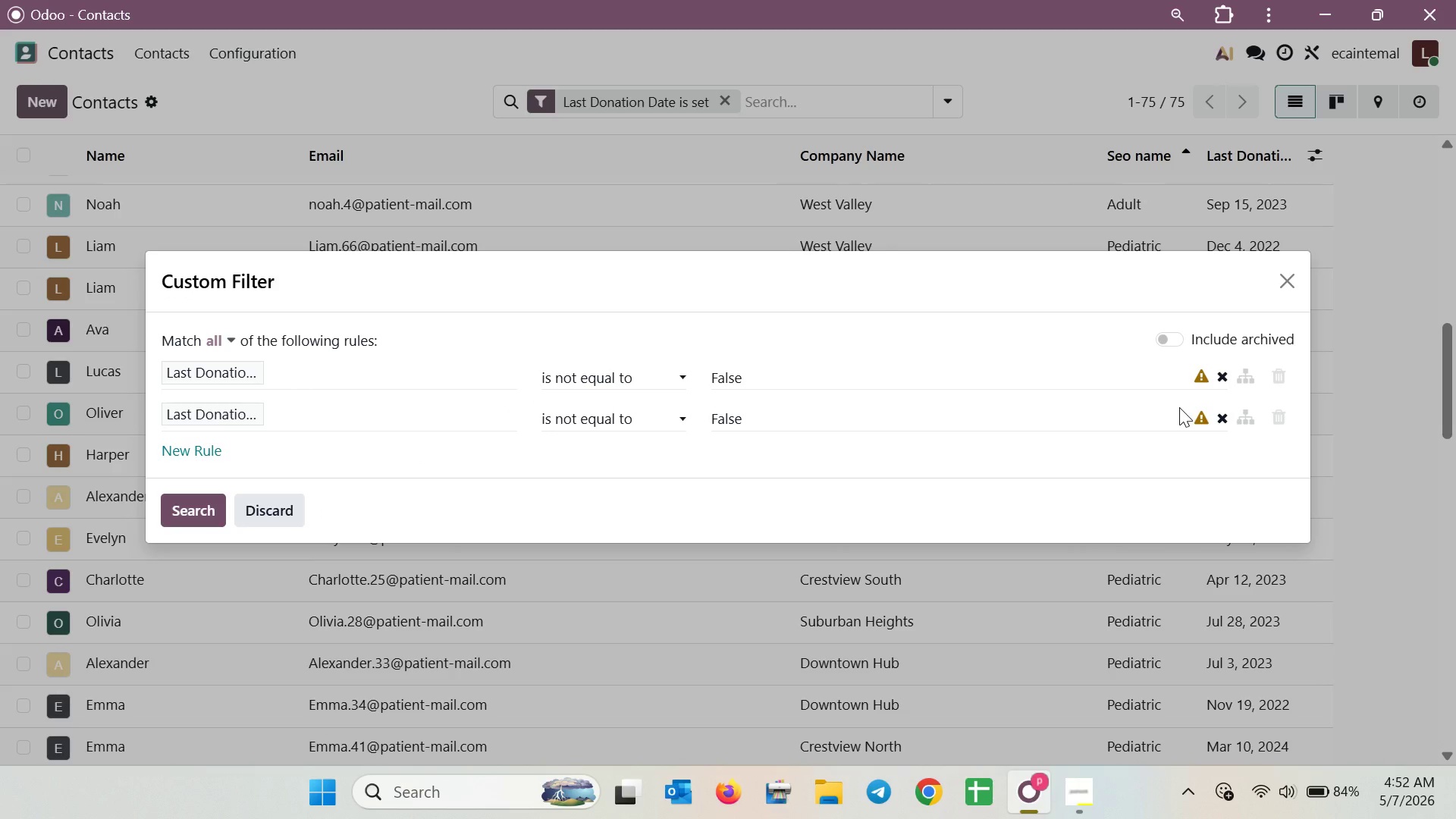 
wait(5.8)
 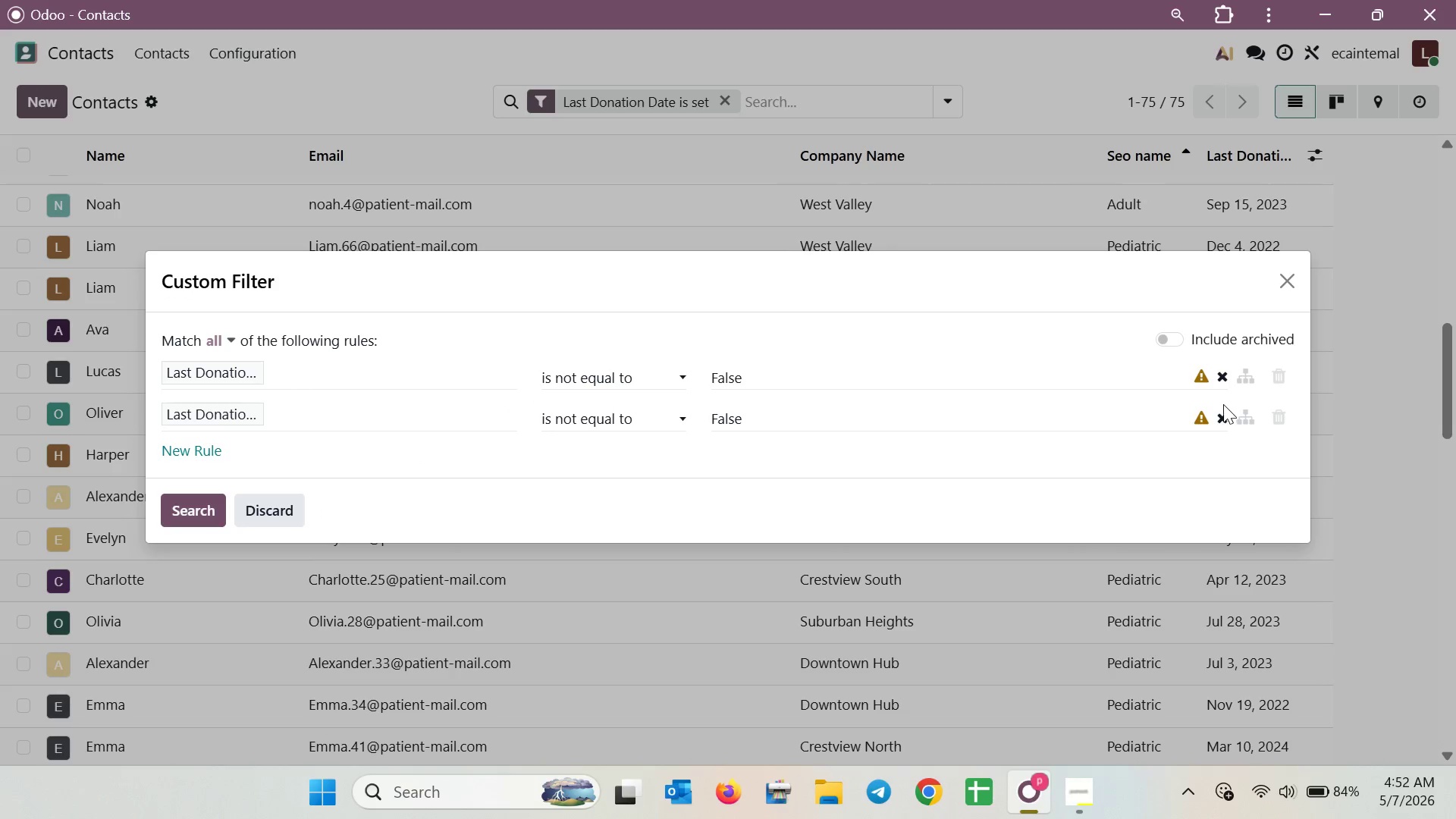 
left_click([1205, 377])
 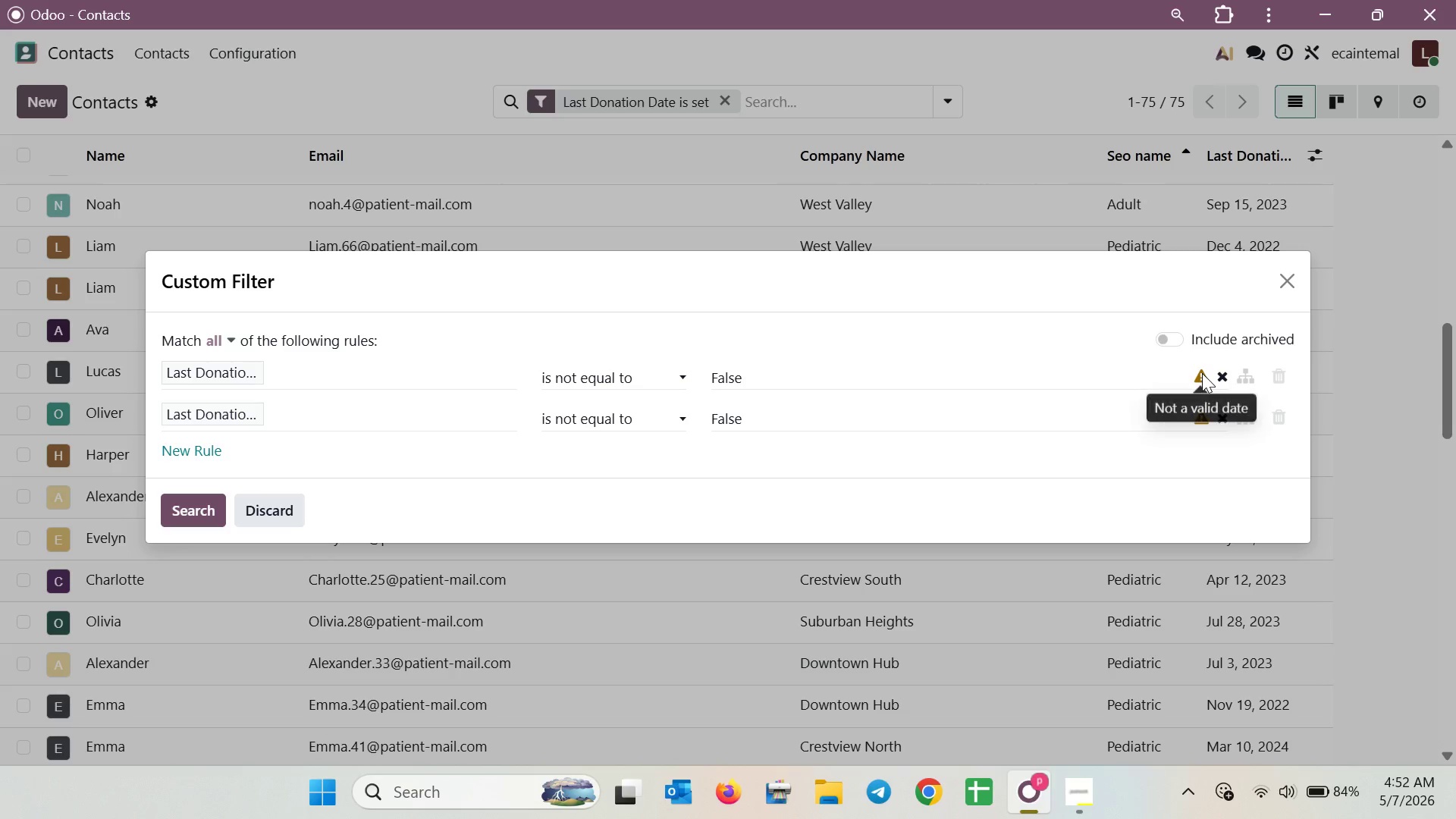 
left_click([1202, 373])
 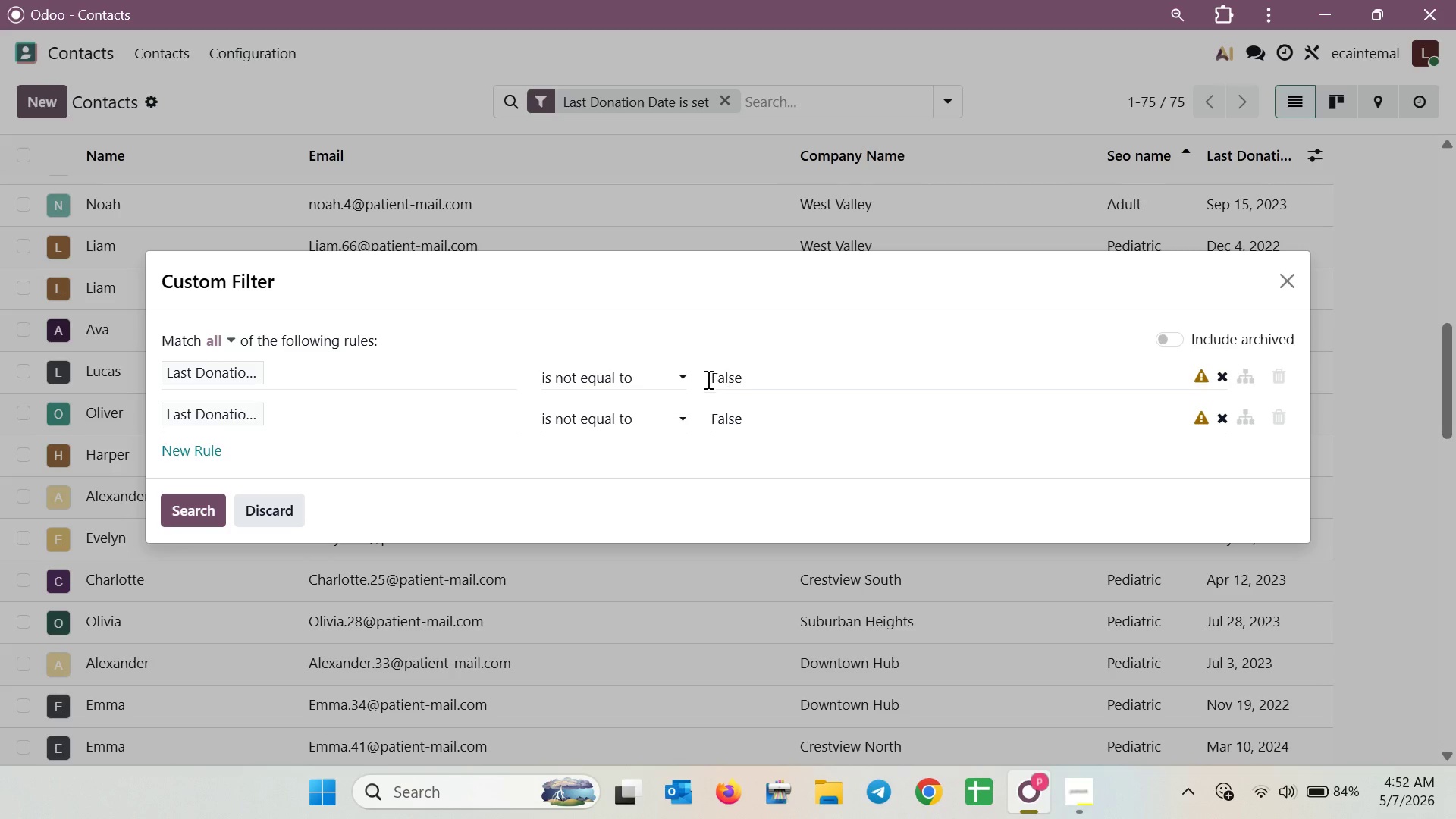 
left_click([682, 382])
 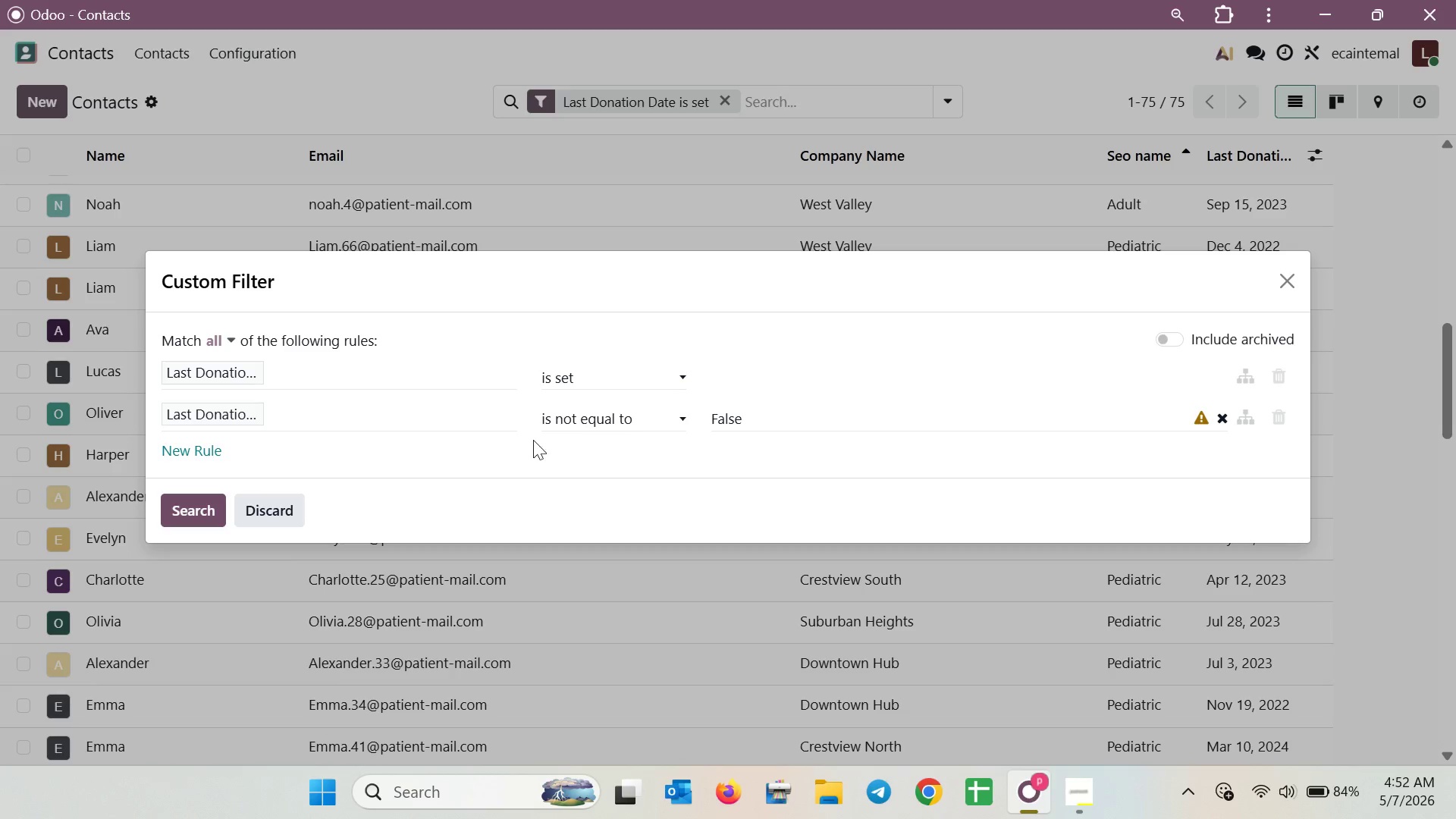 
wait(6.25)
 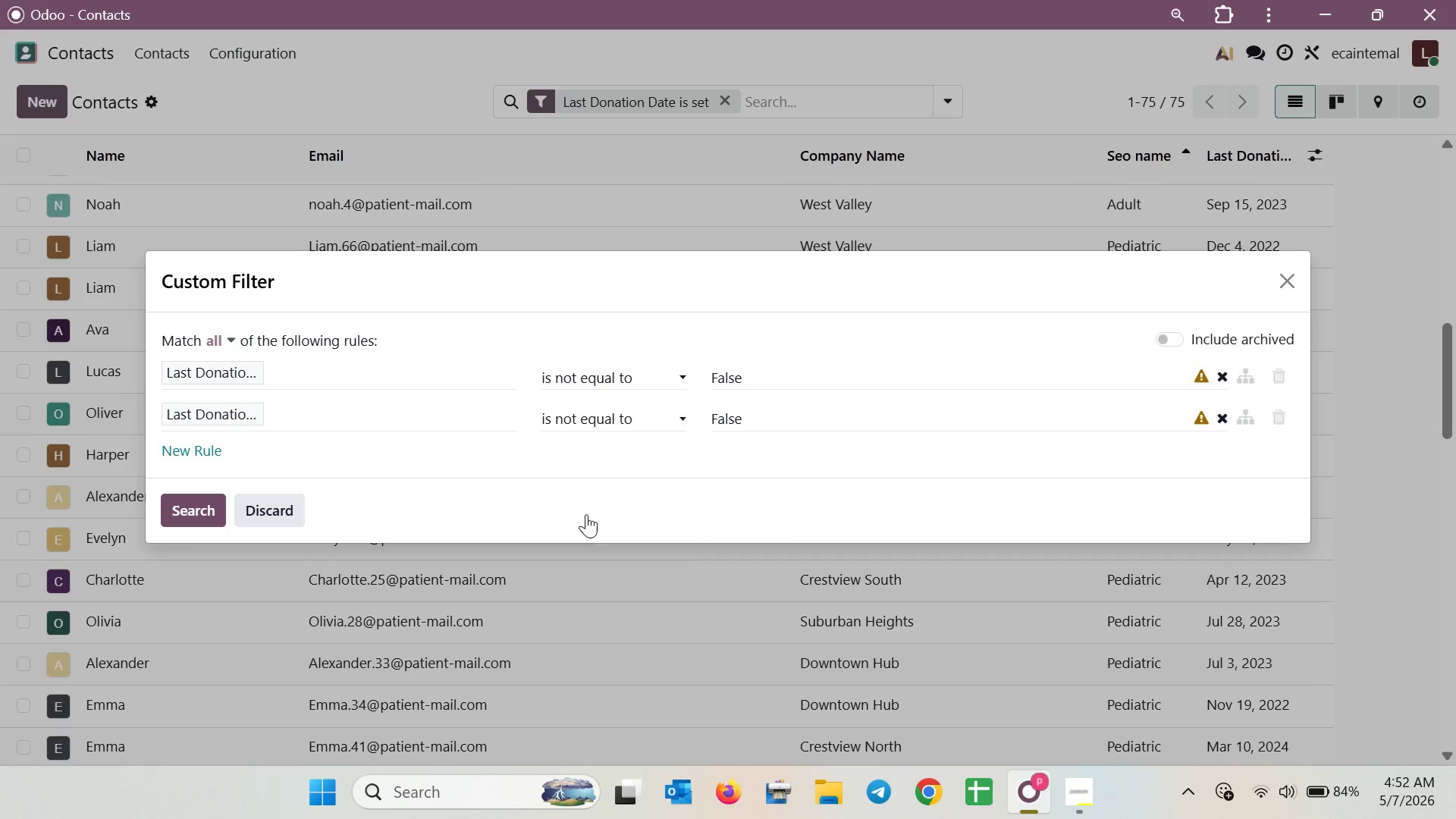 
left_click([689, 416])
 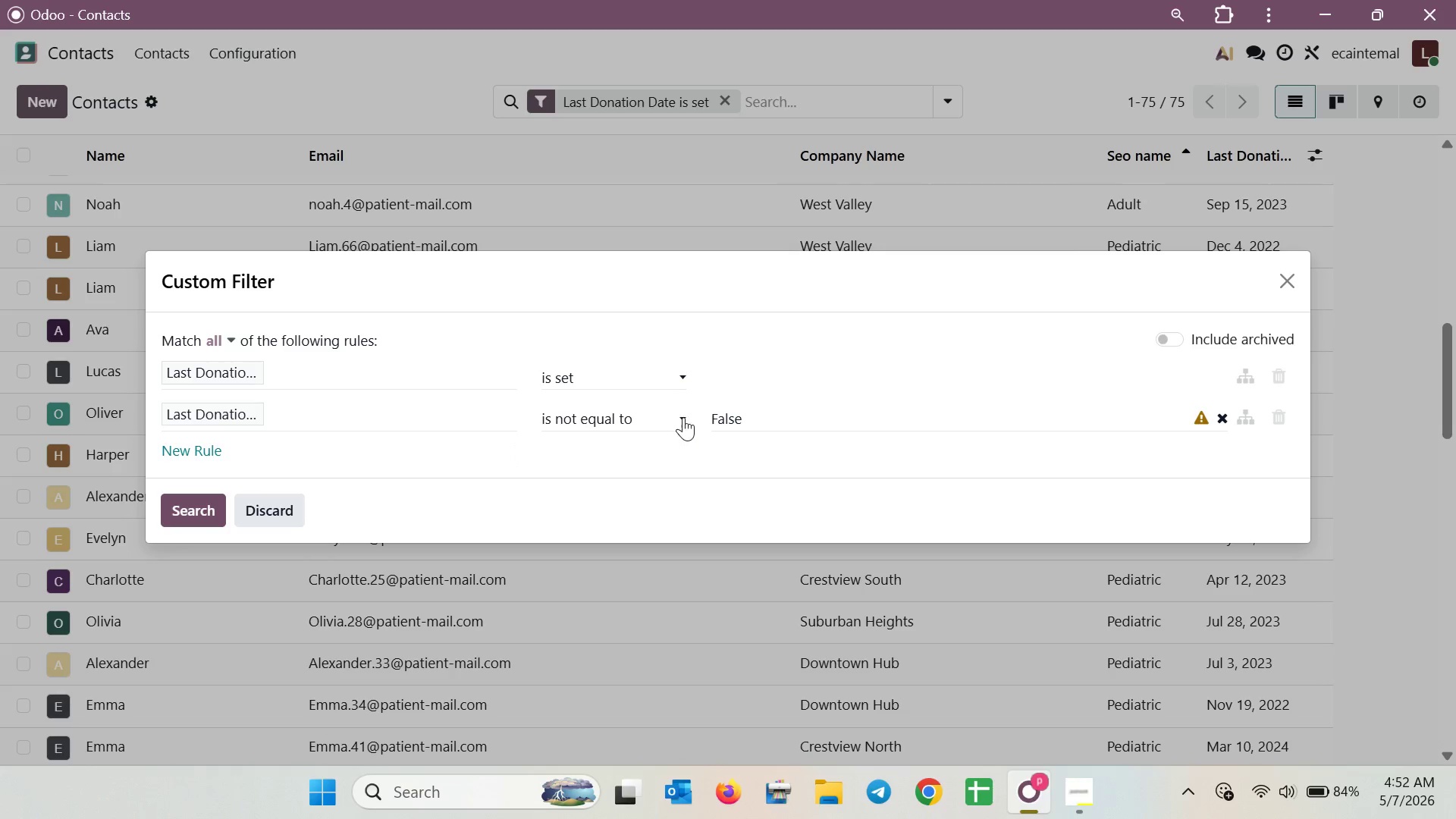 
left_click([683, 417])
 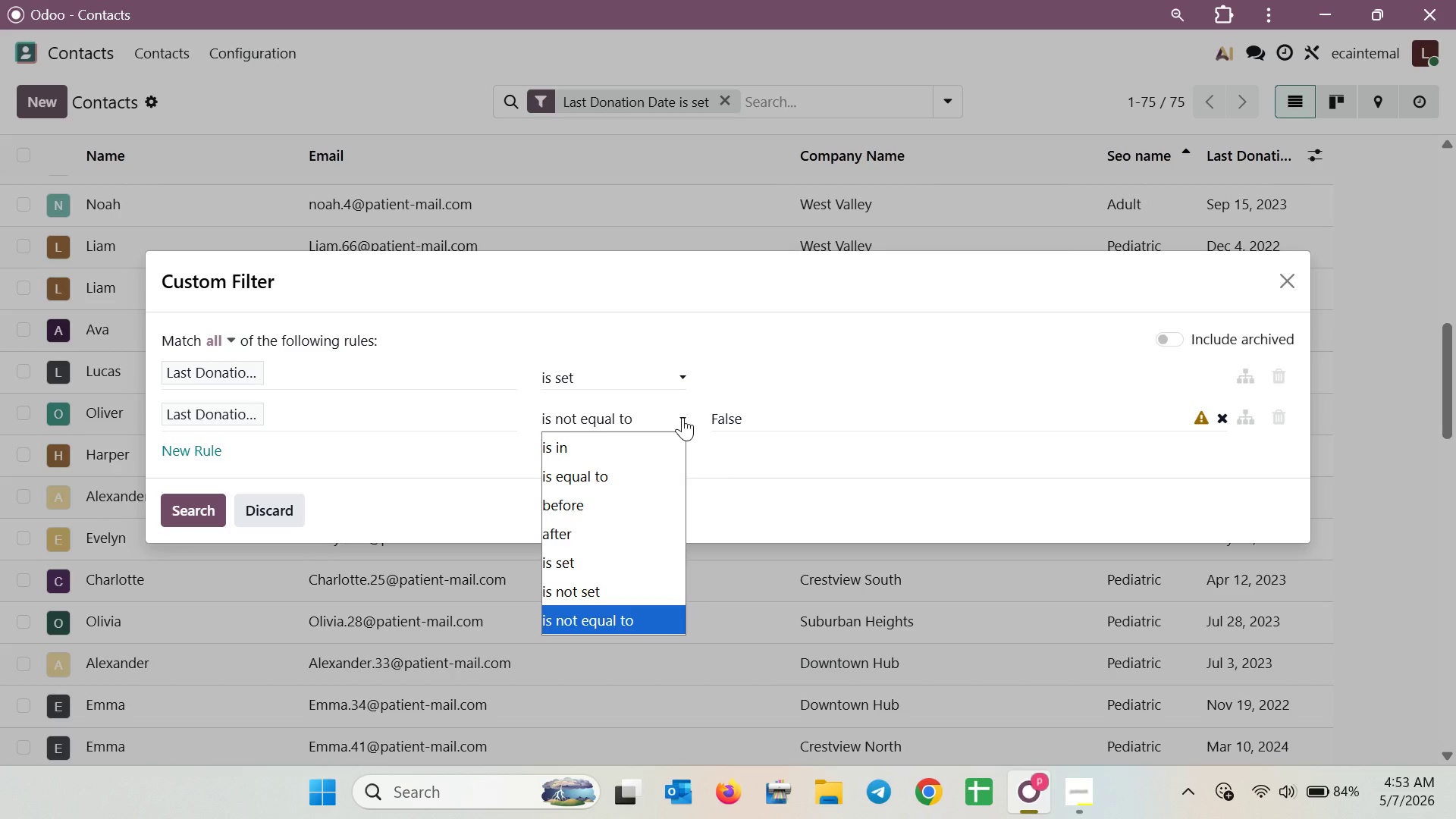 
wait(15.41)
 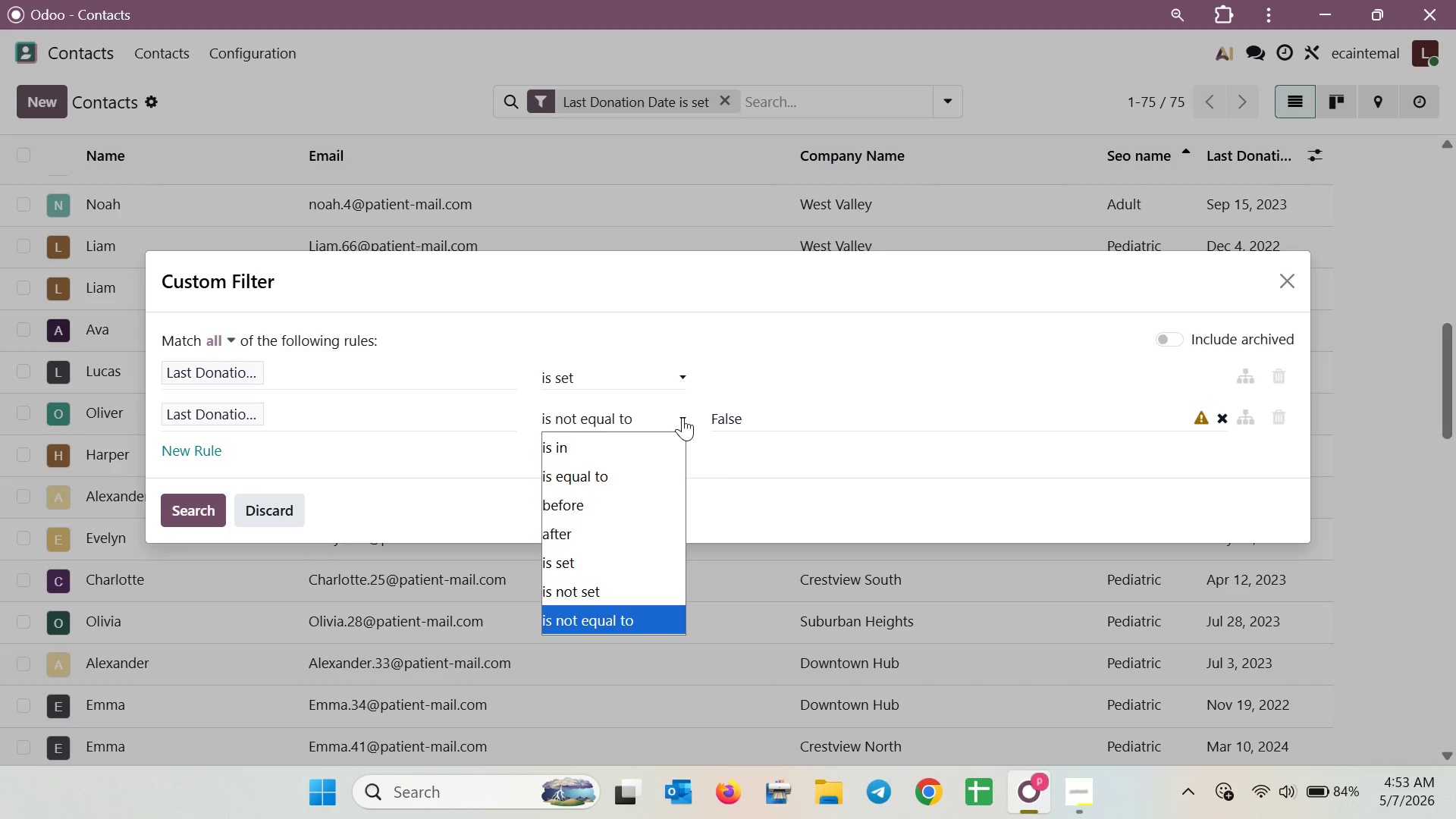 
left_click([817, 420])
 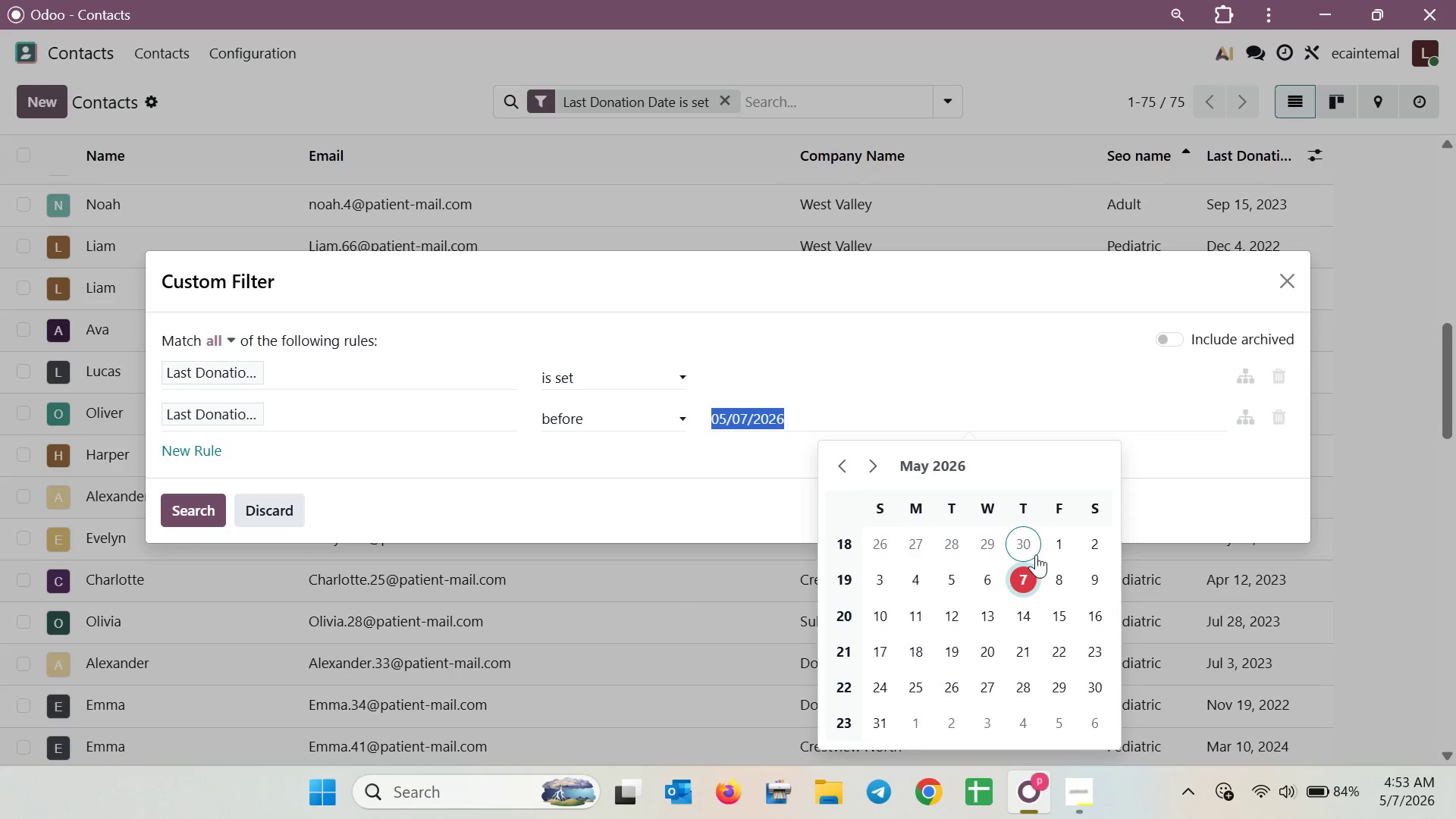 
left_click([1047, 552])
 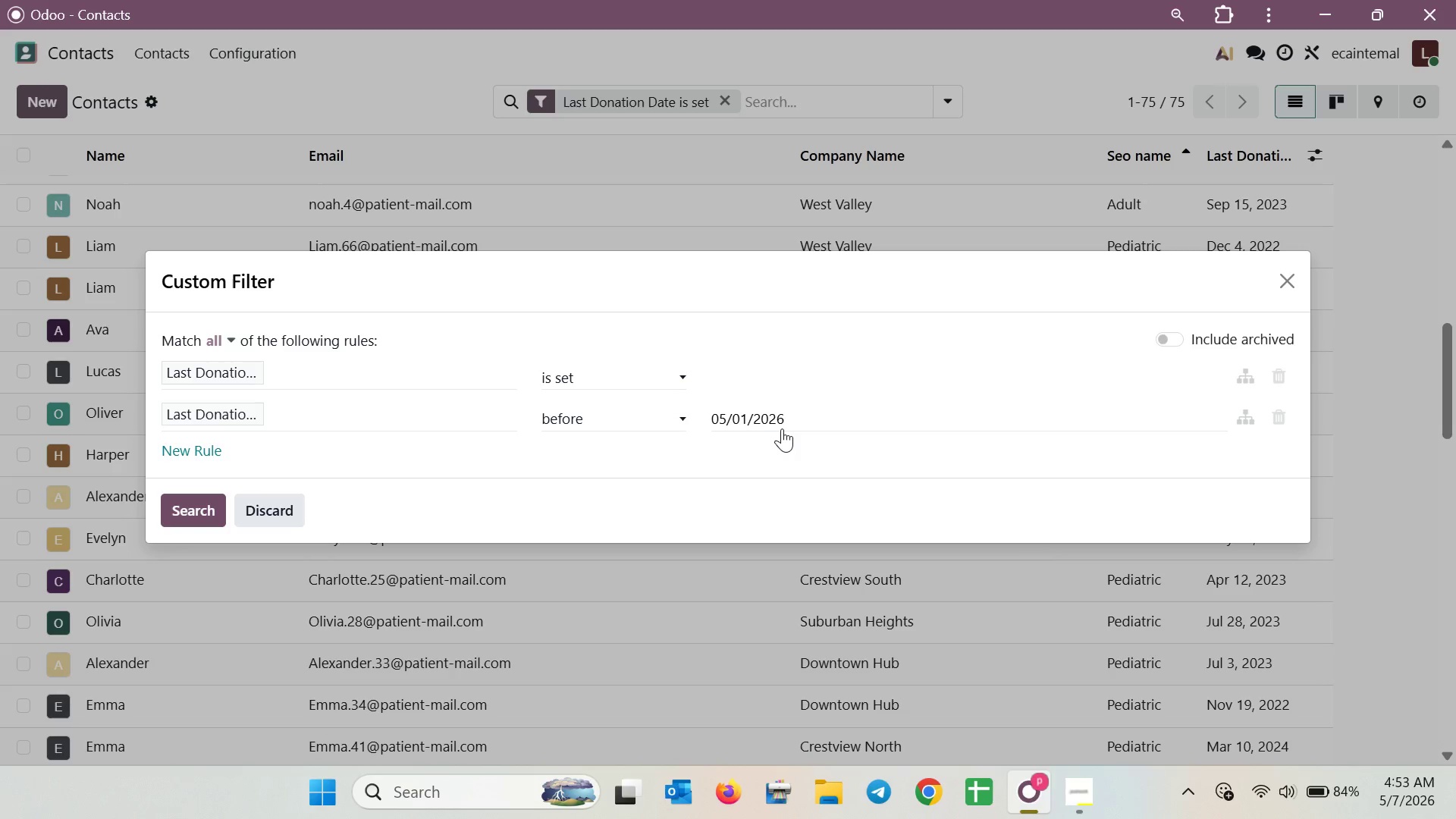 
left_click([782, 421])
 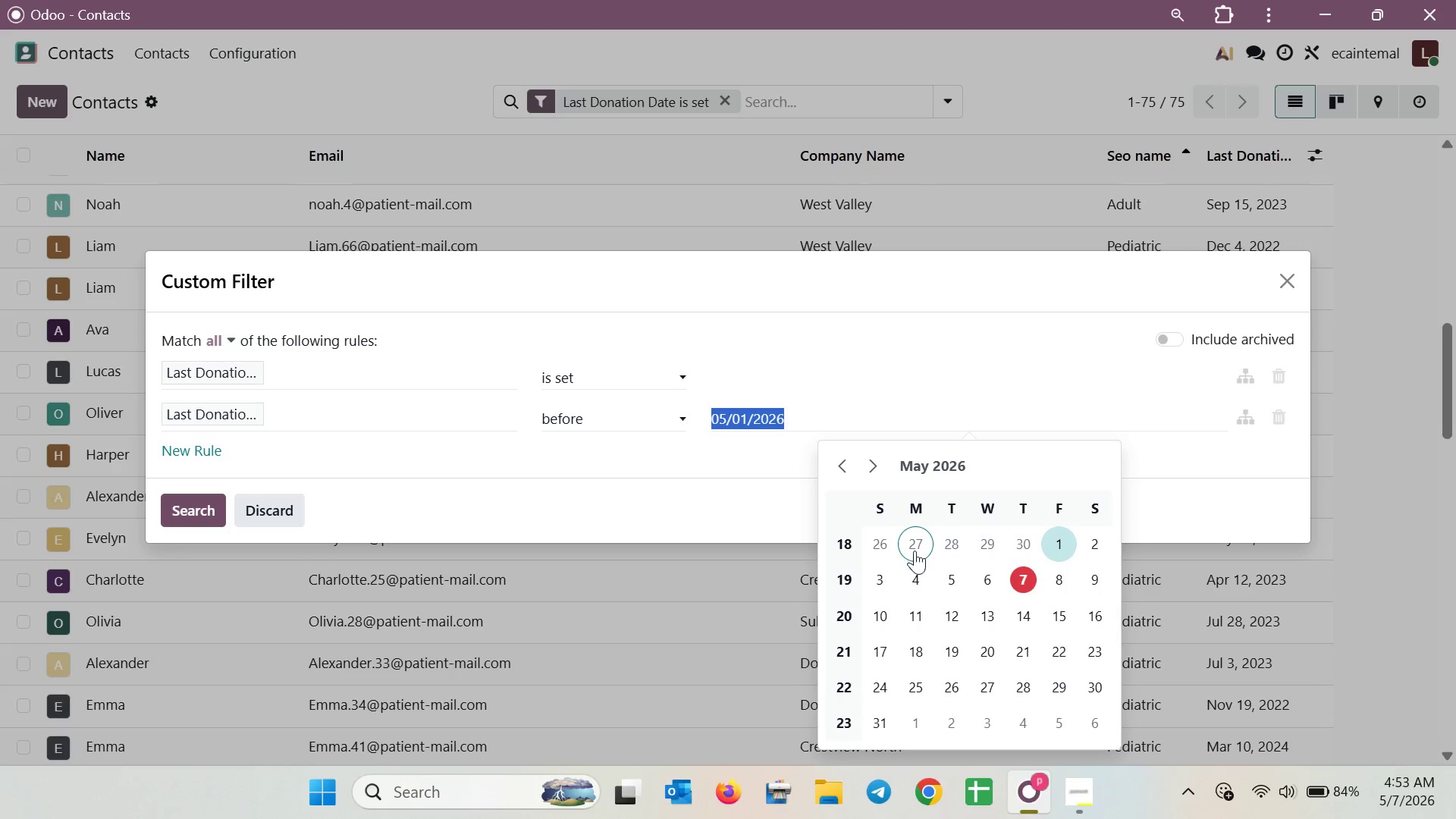 
left_click([917, 463])
 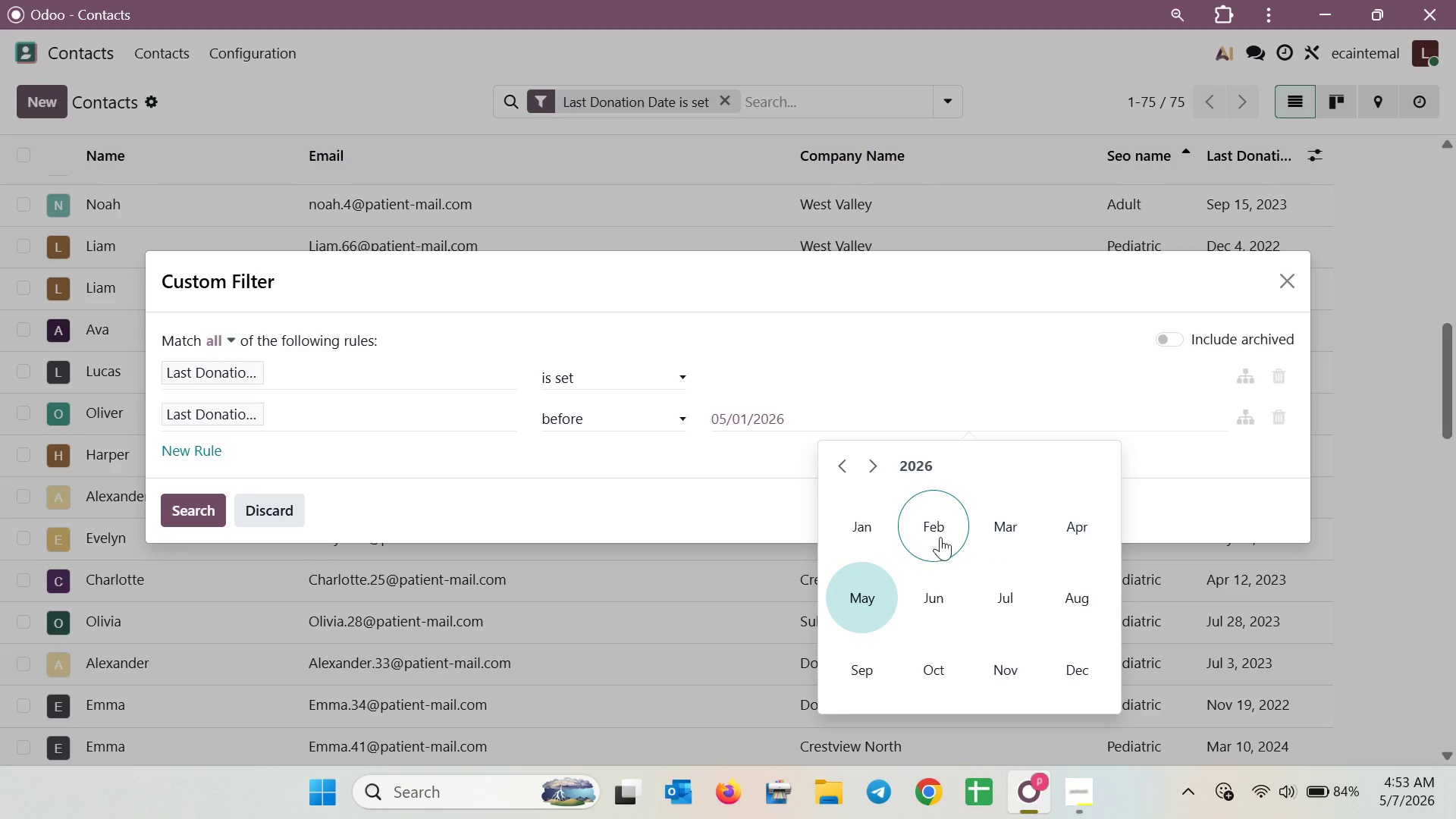 
left_click([920, 472])
 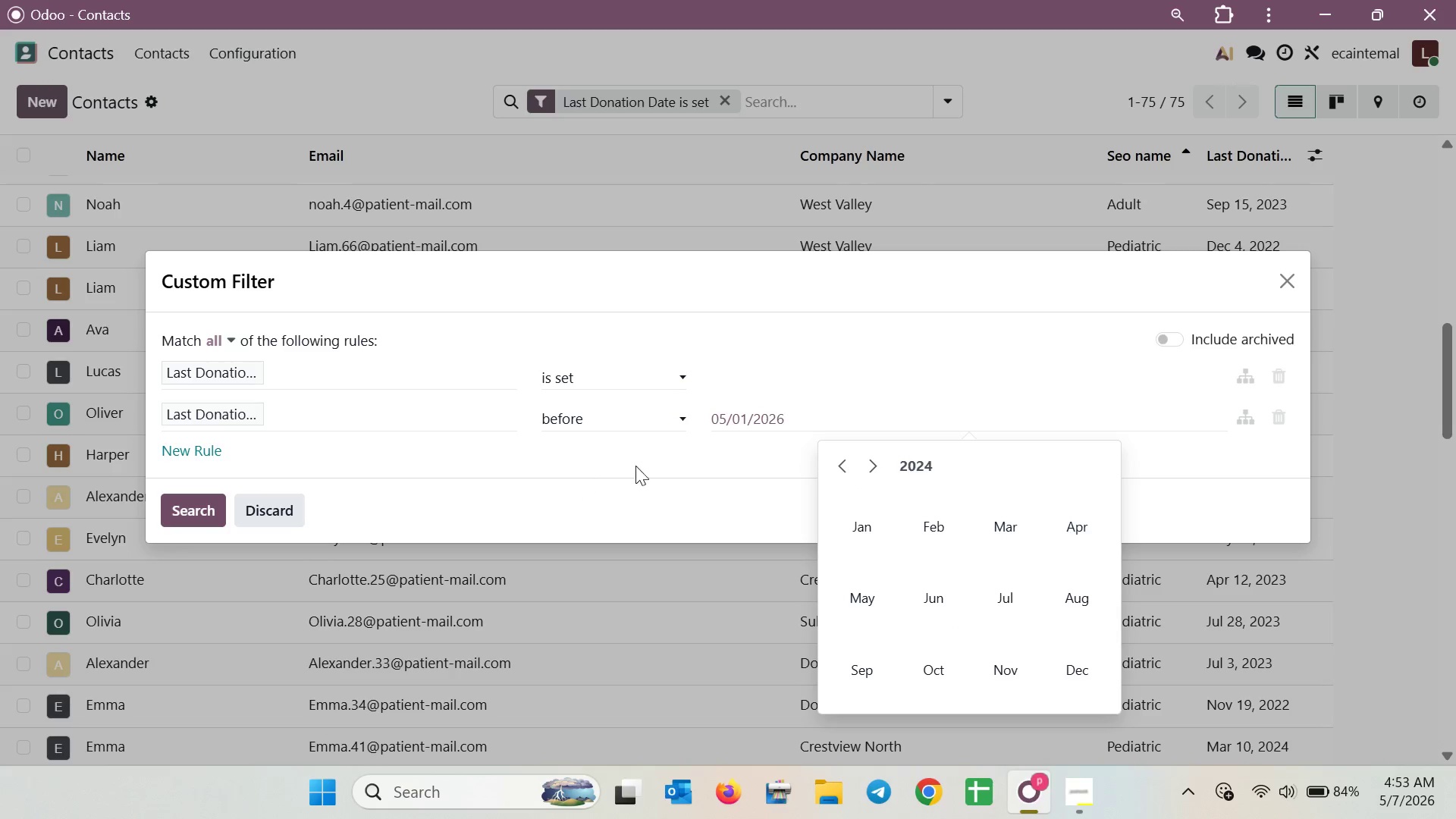 
left_click([852, 469])
 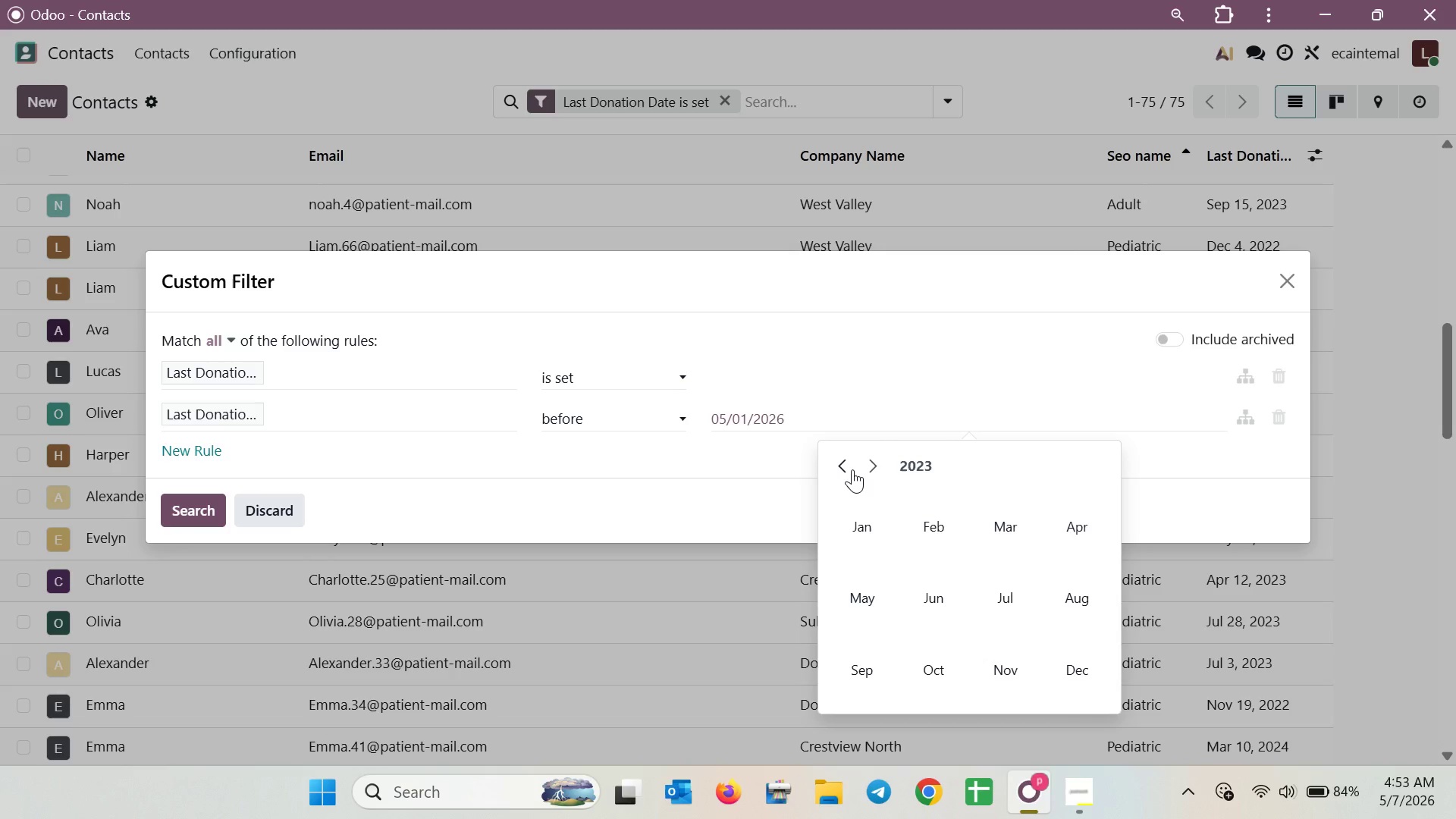 
left_click([852, 469])
 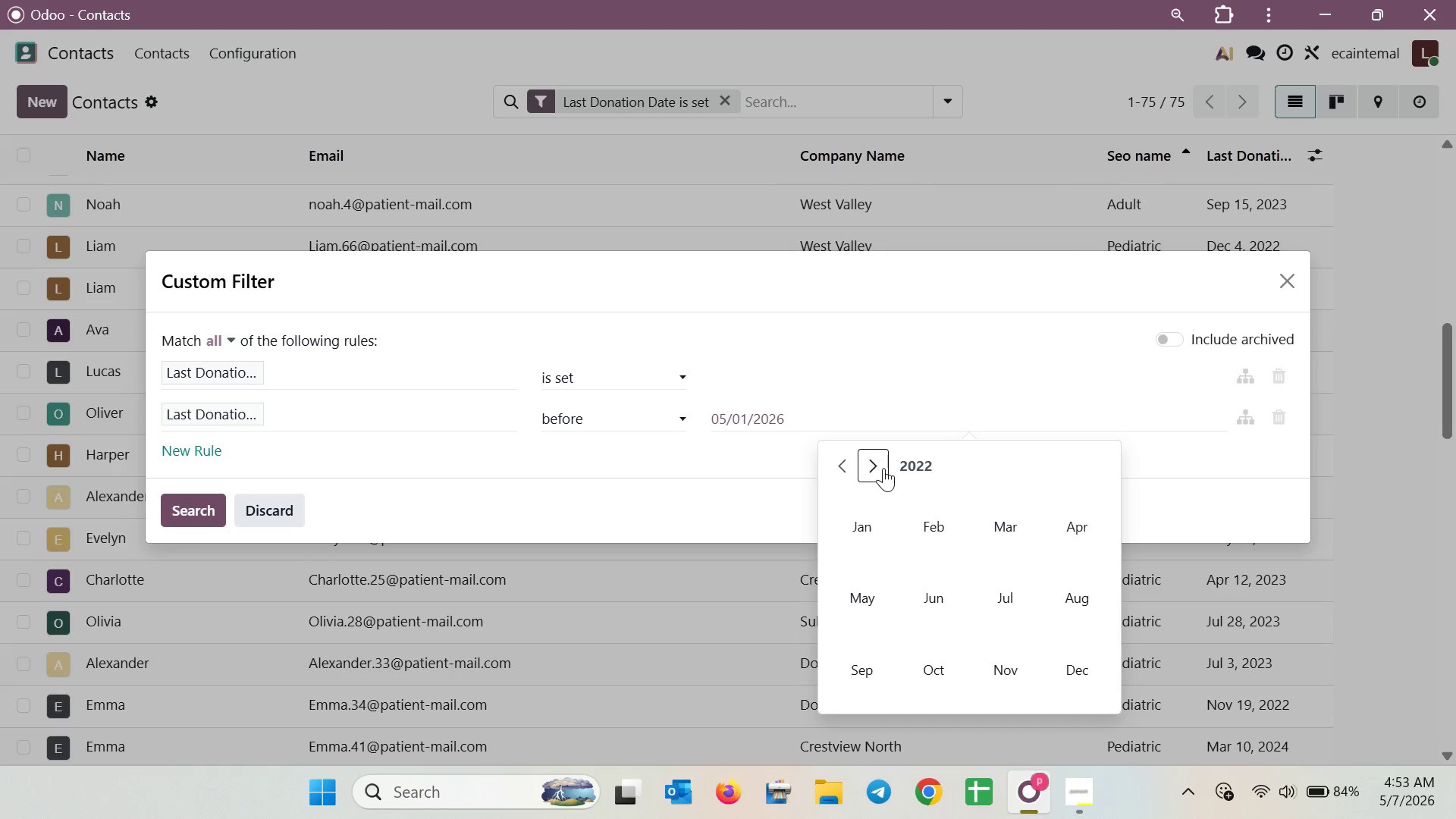 
double_click([883, 468])
 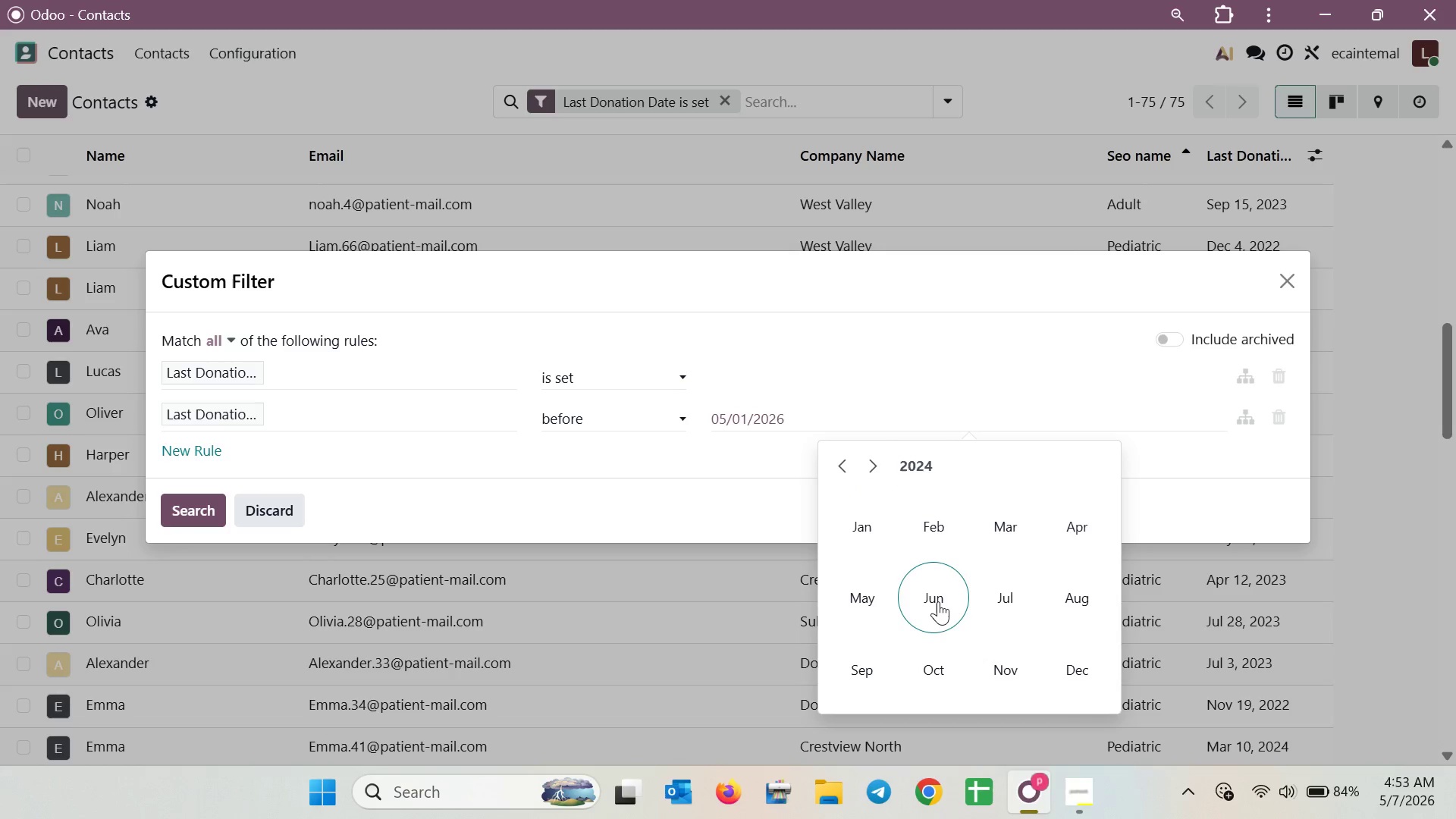 
left_click([871, 604])
 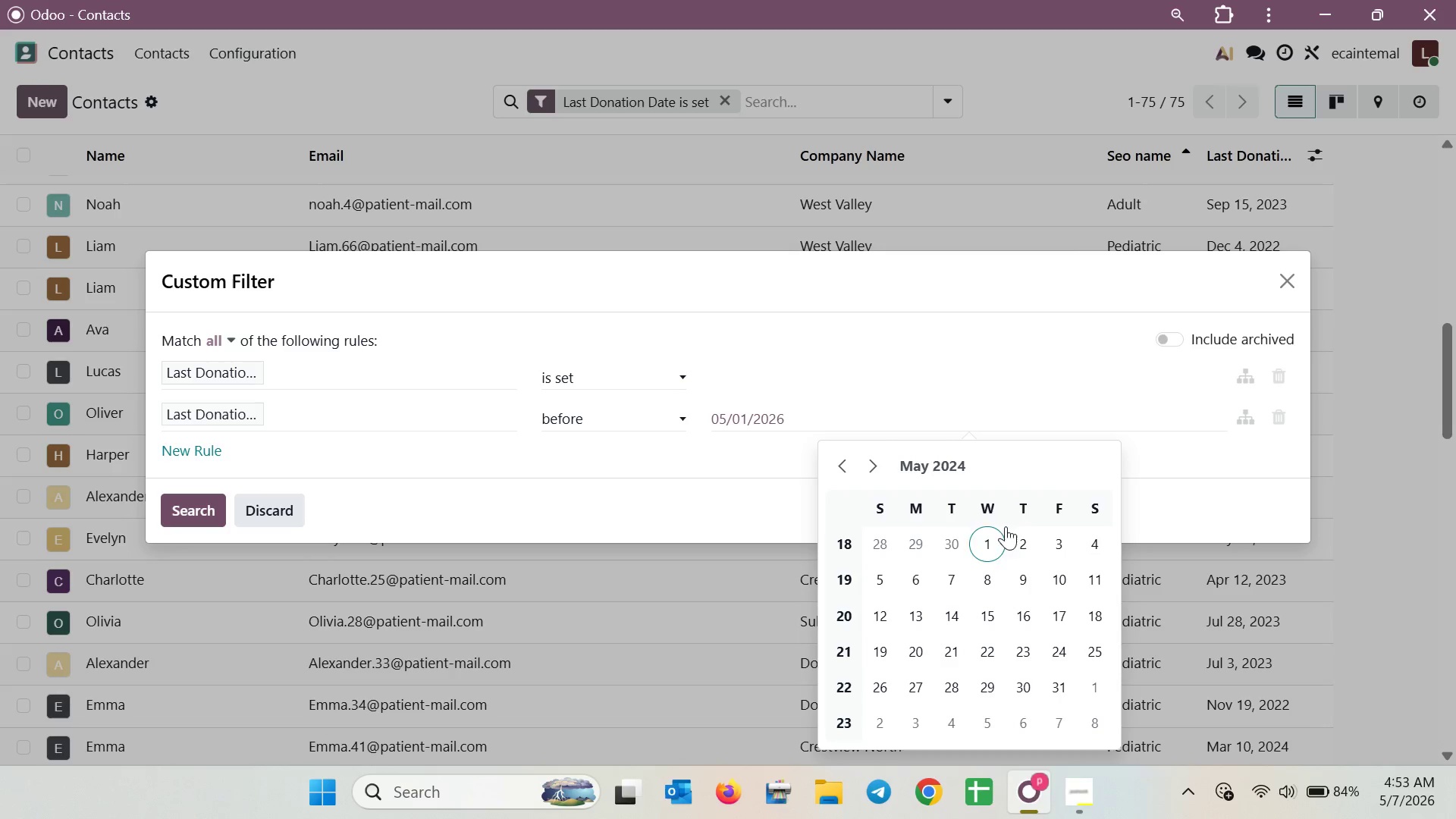 
left_click([990, 534])
 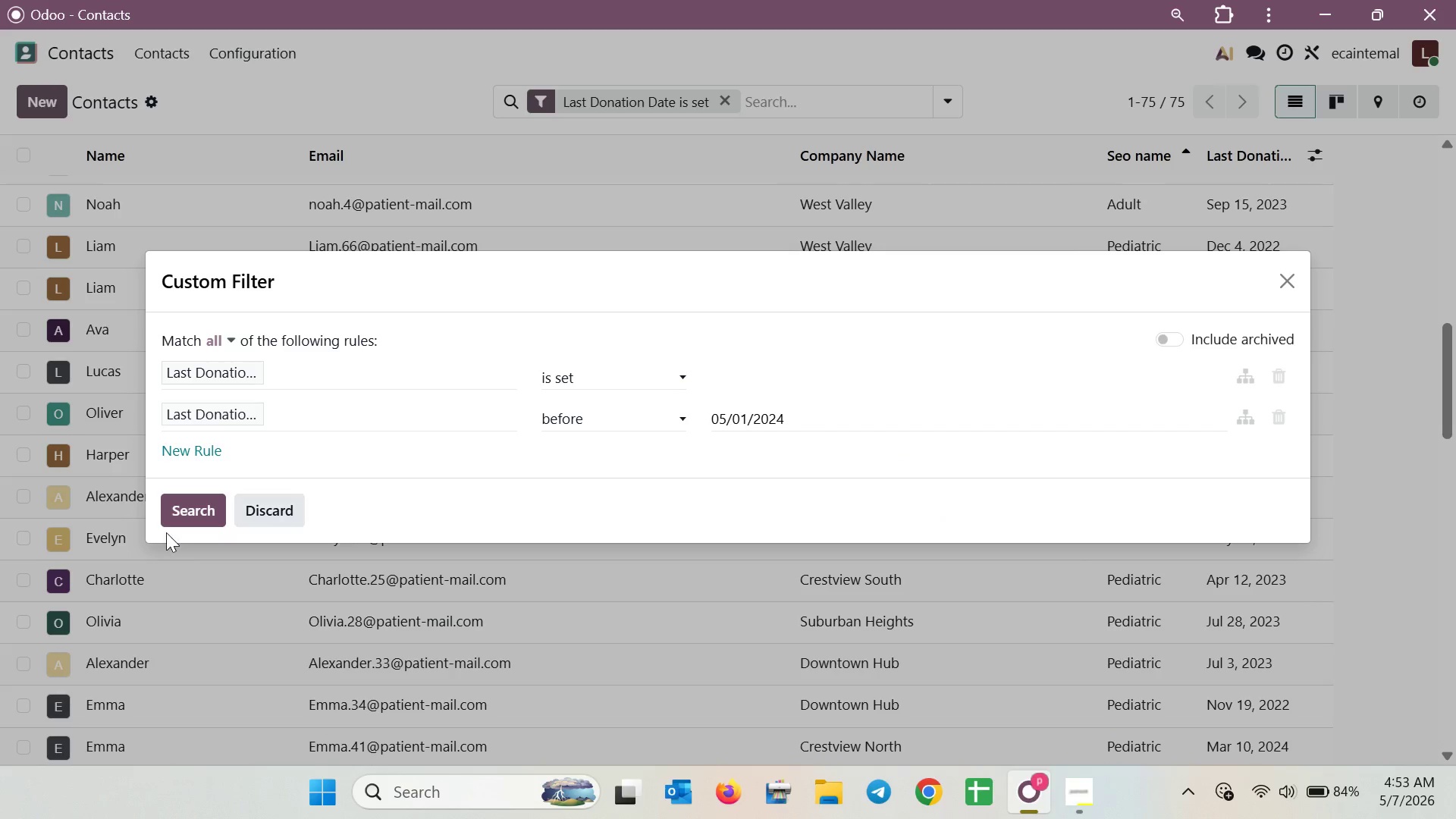 
left_click([199, 519])
 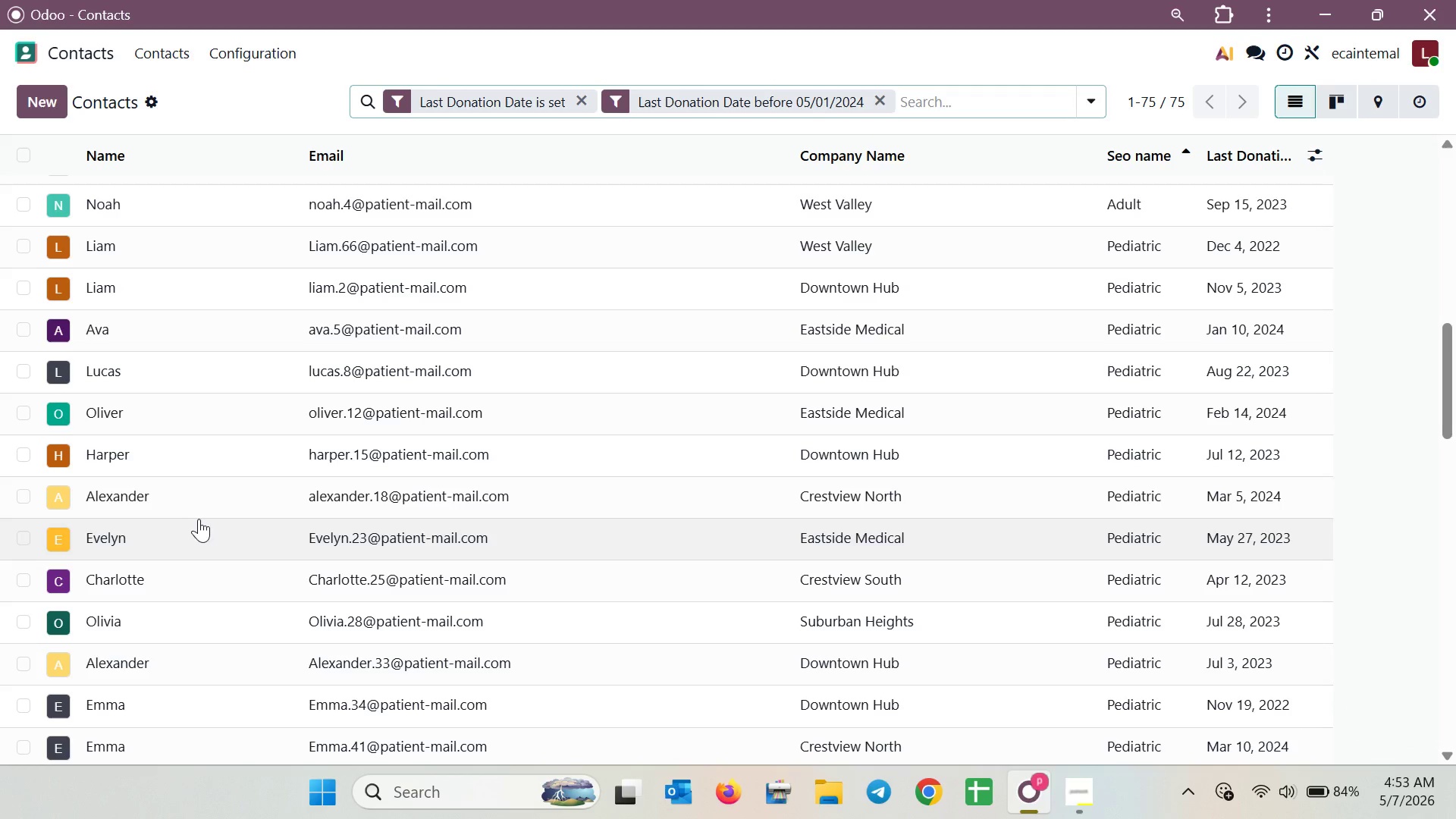 
scroll: coordinate [353, 385], scroll_direction: down, amount: 8.0
 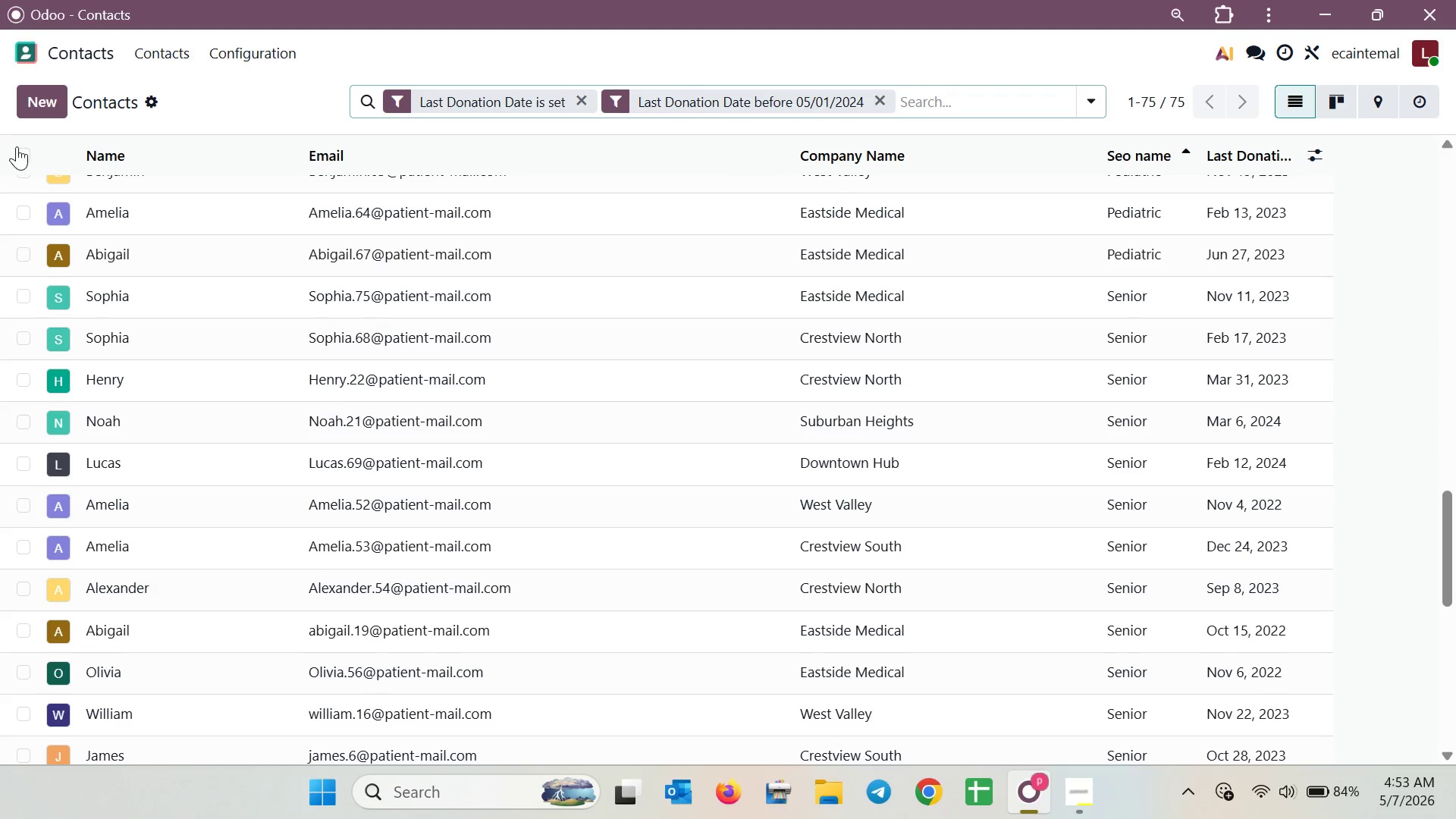 
left_click([17, 147])
 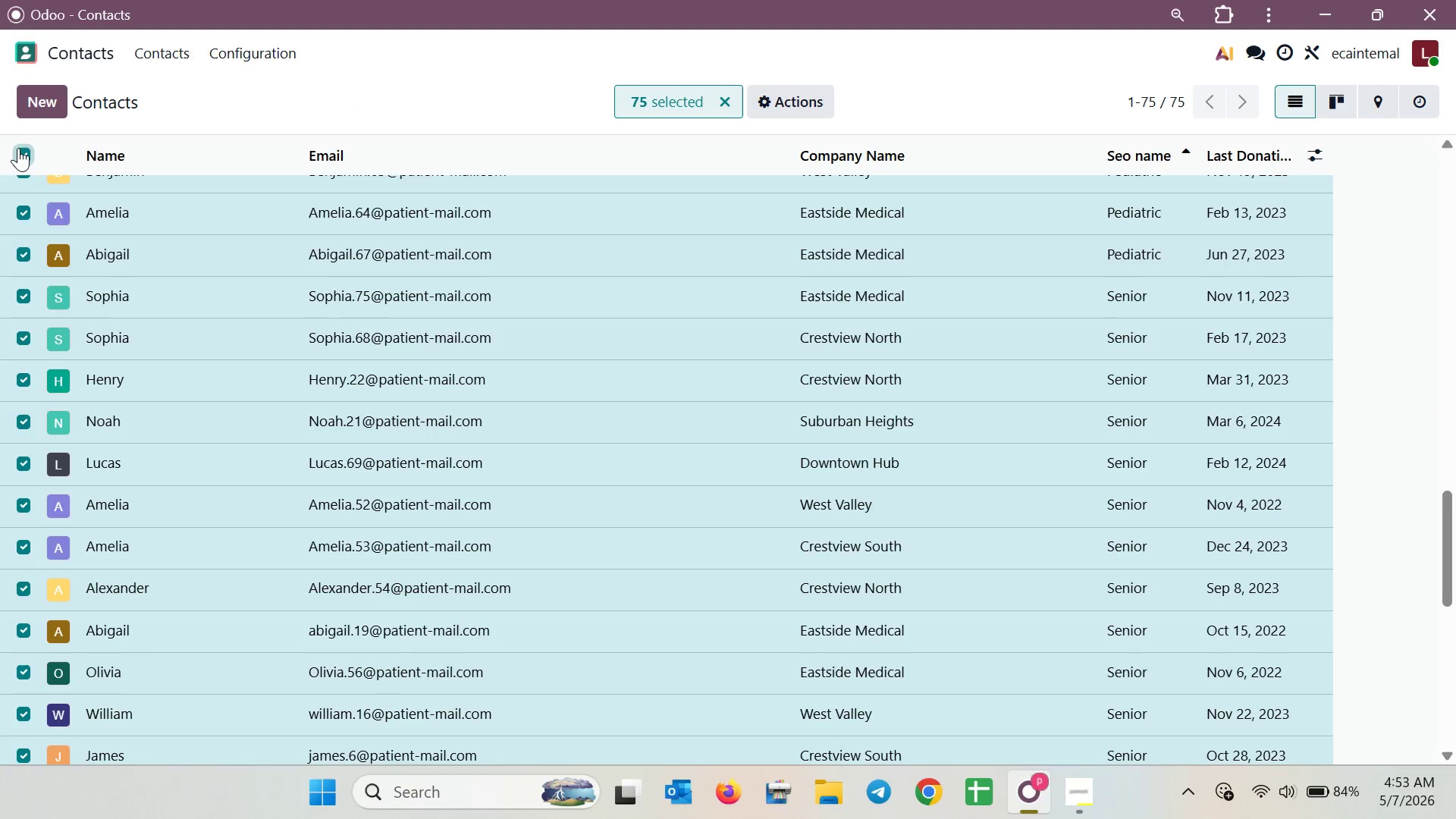 
left_click([18, 148])
 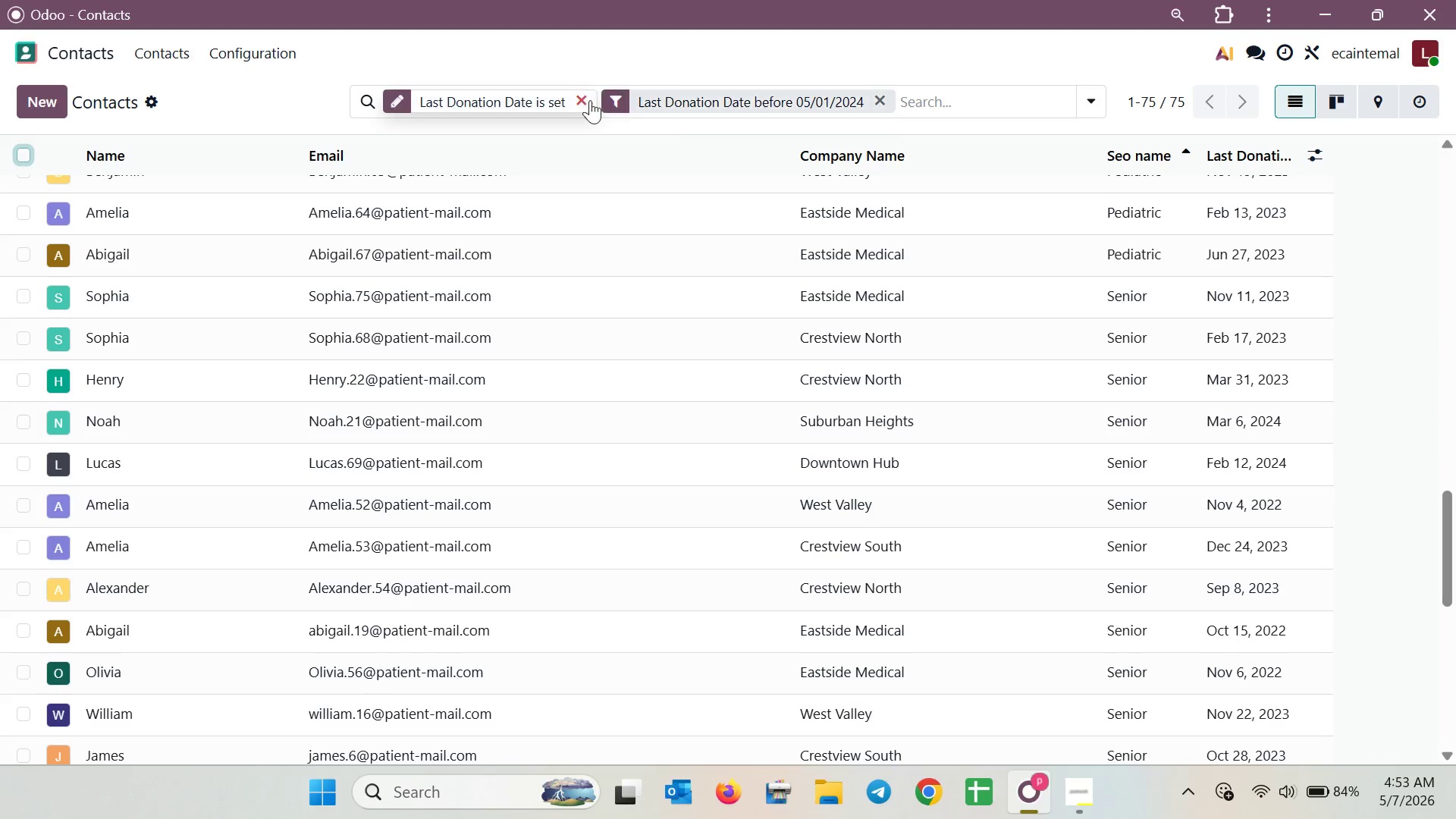 
left_click([582, 100])
 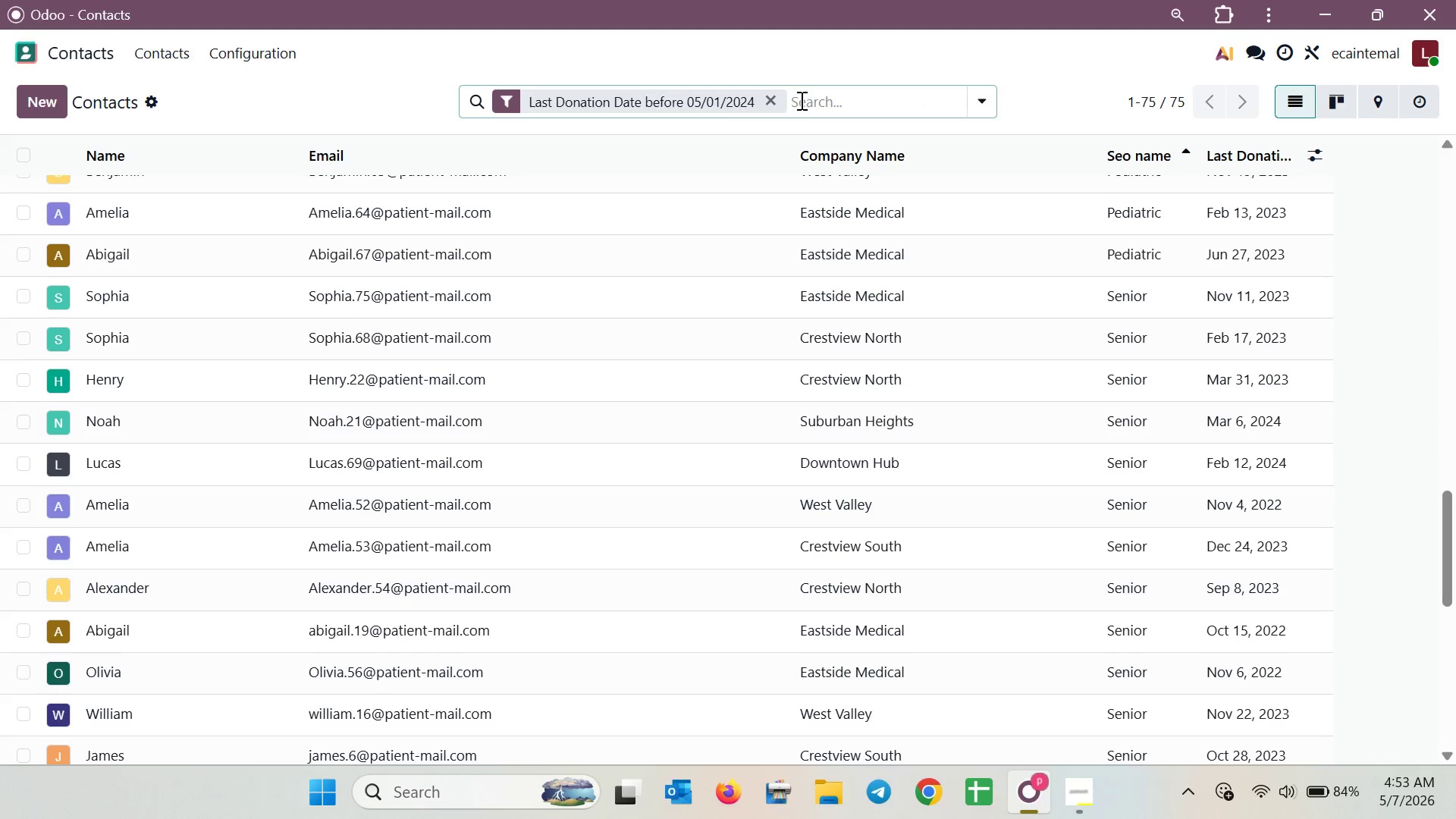 
left_click([775, 105])
 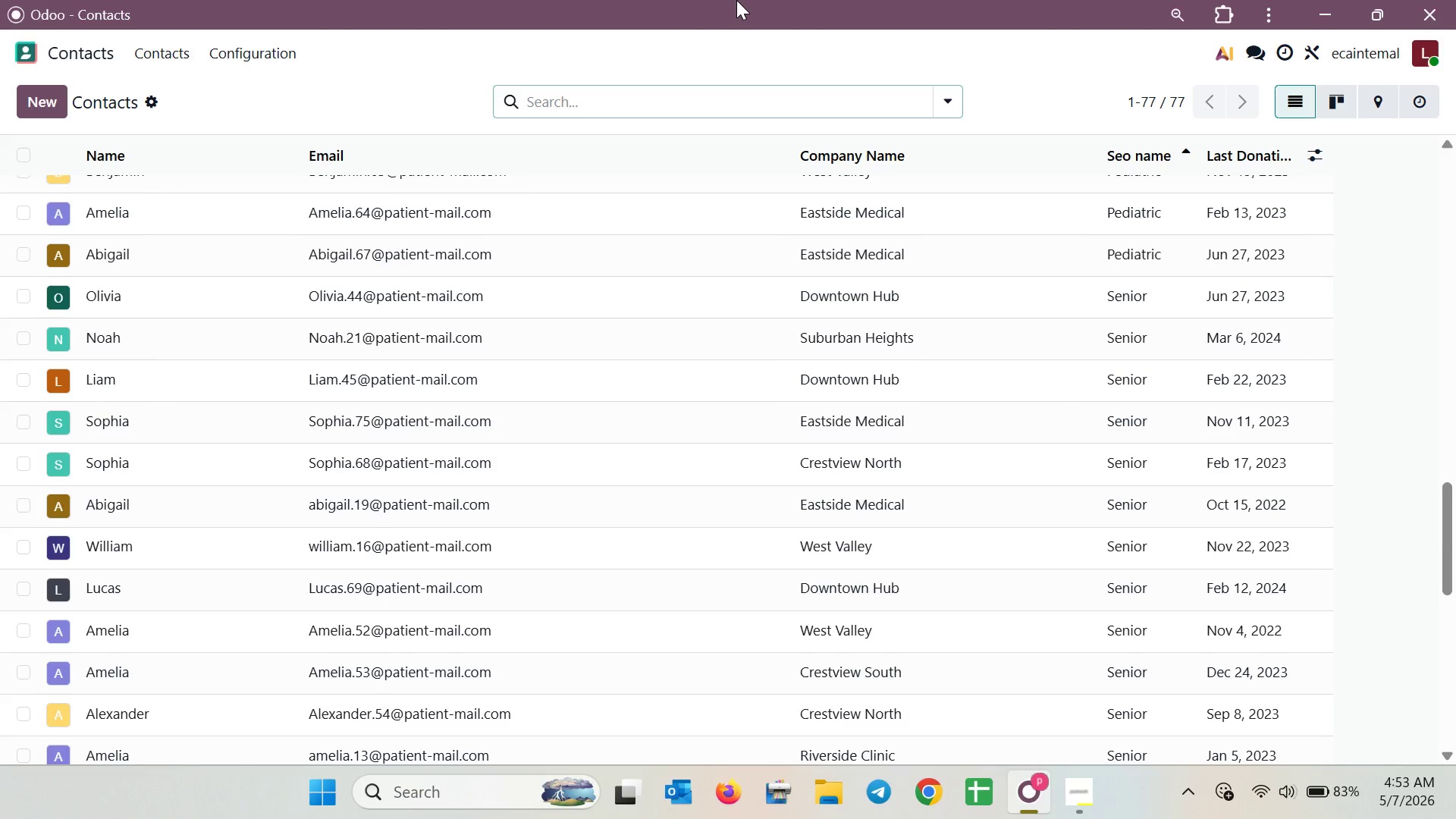 
wait(6.72)
 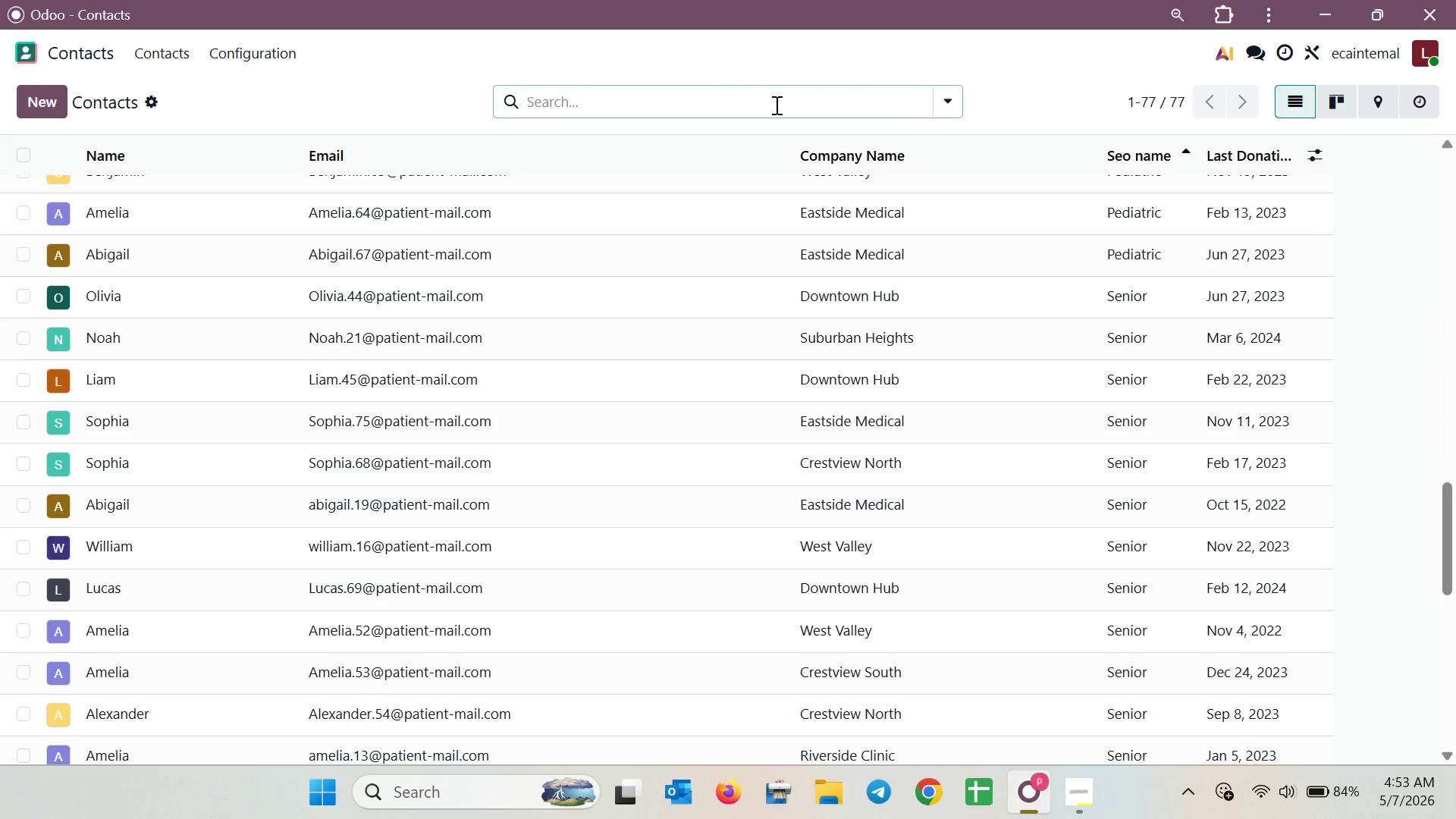 
left_click([956, 107])
 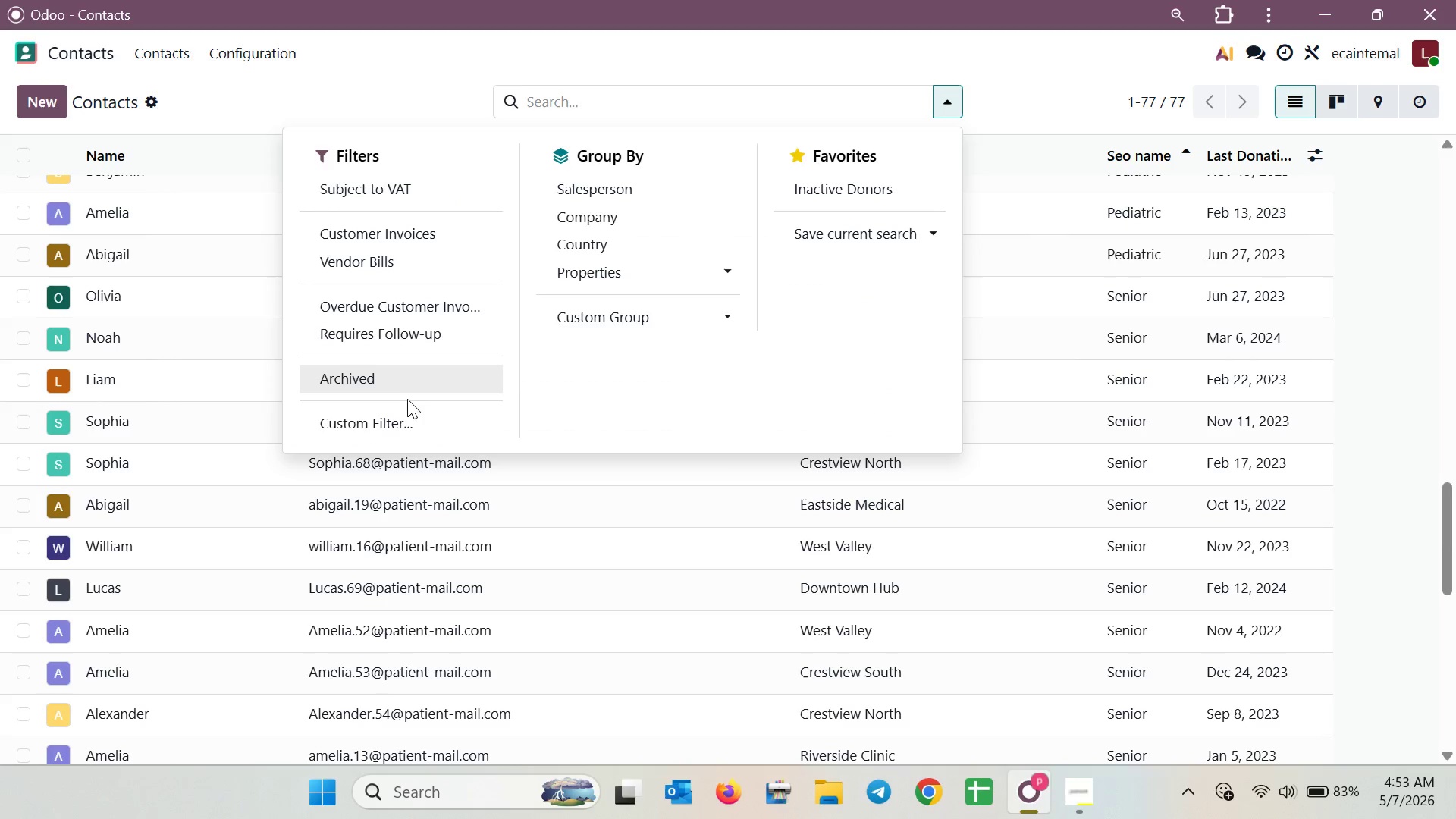 
left_click([401, 419])
 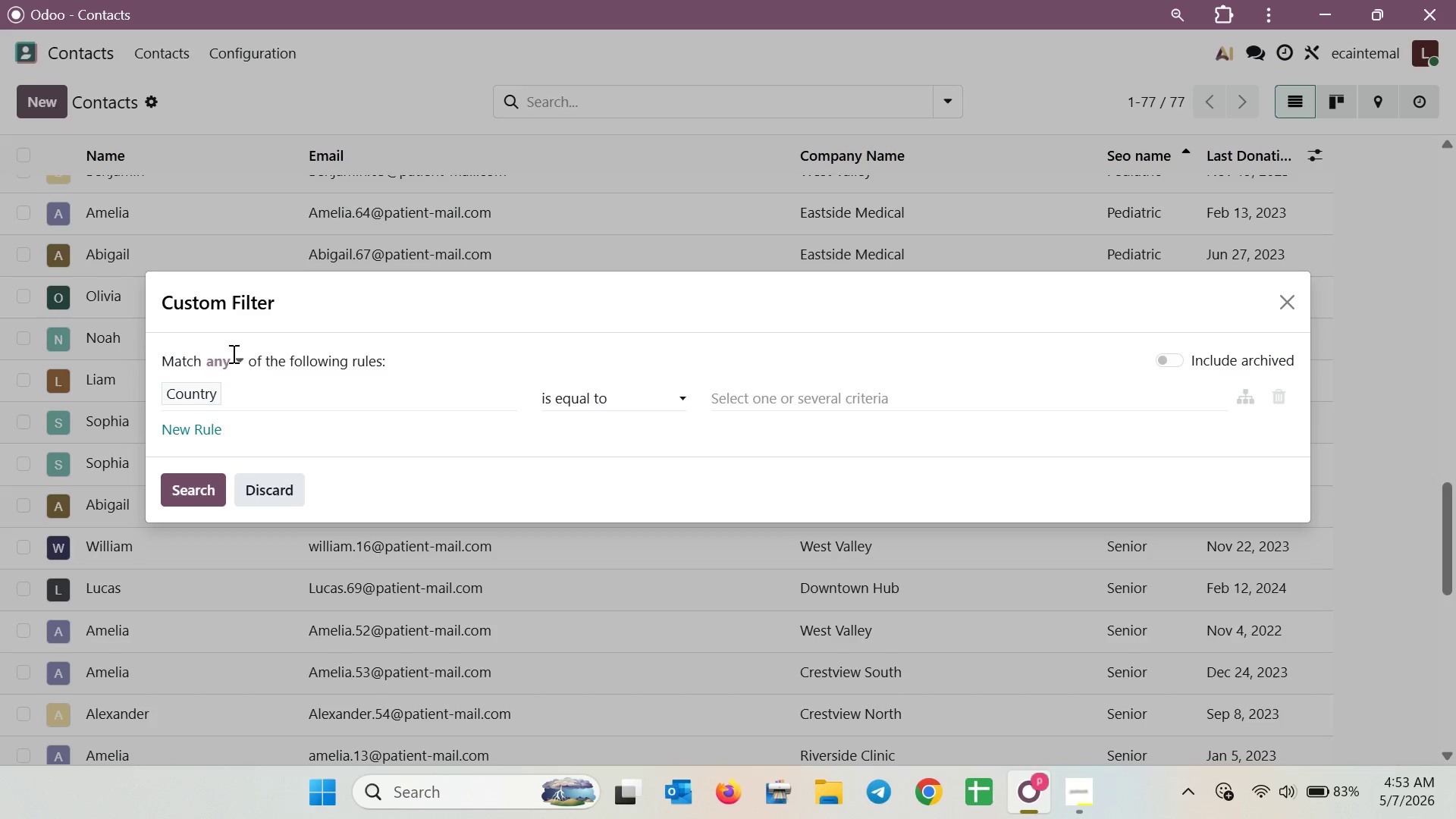 
left_click([248, 391])
 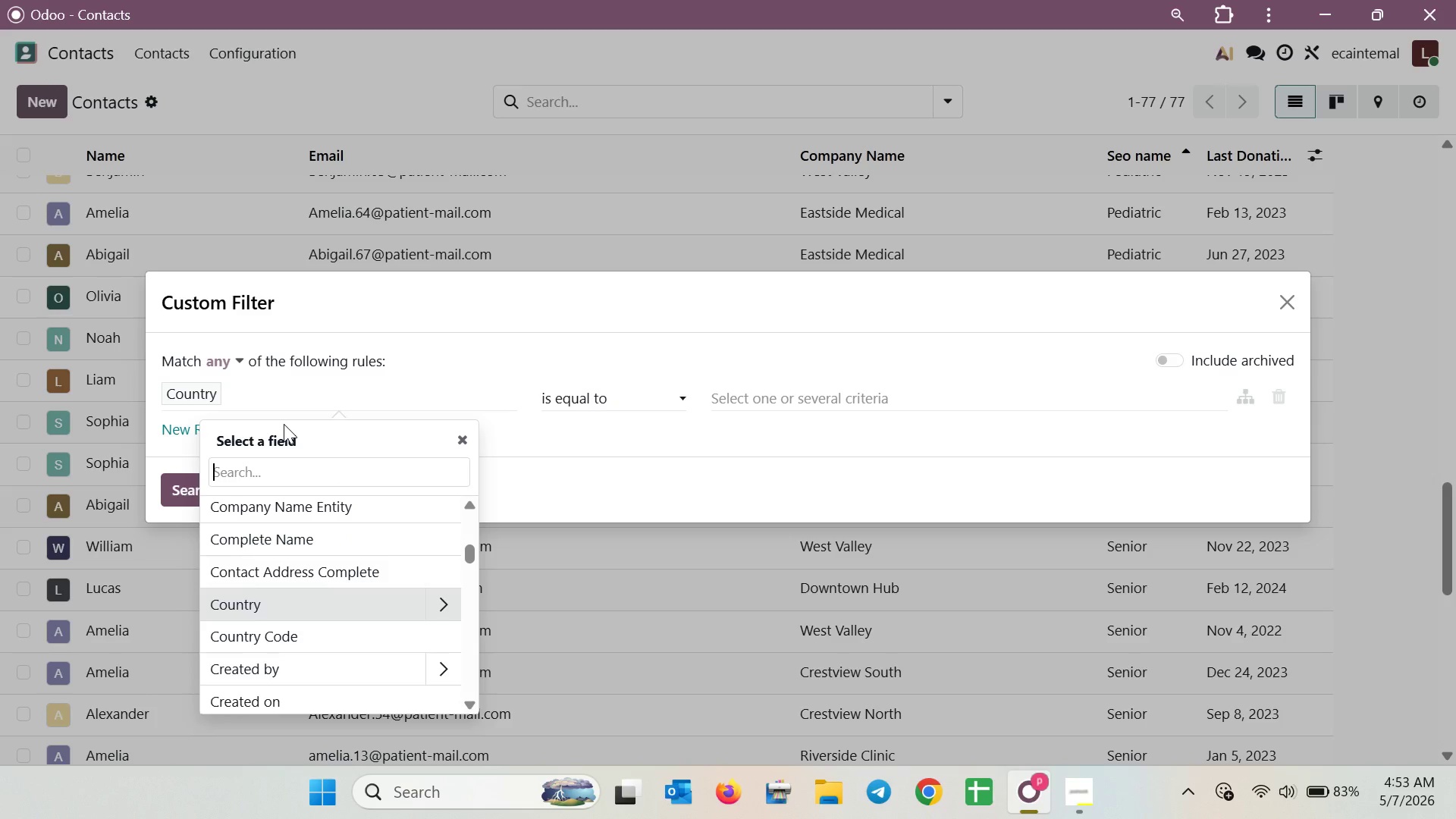 
type(last)
 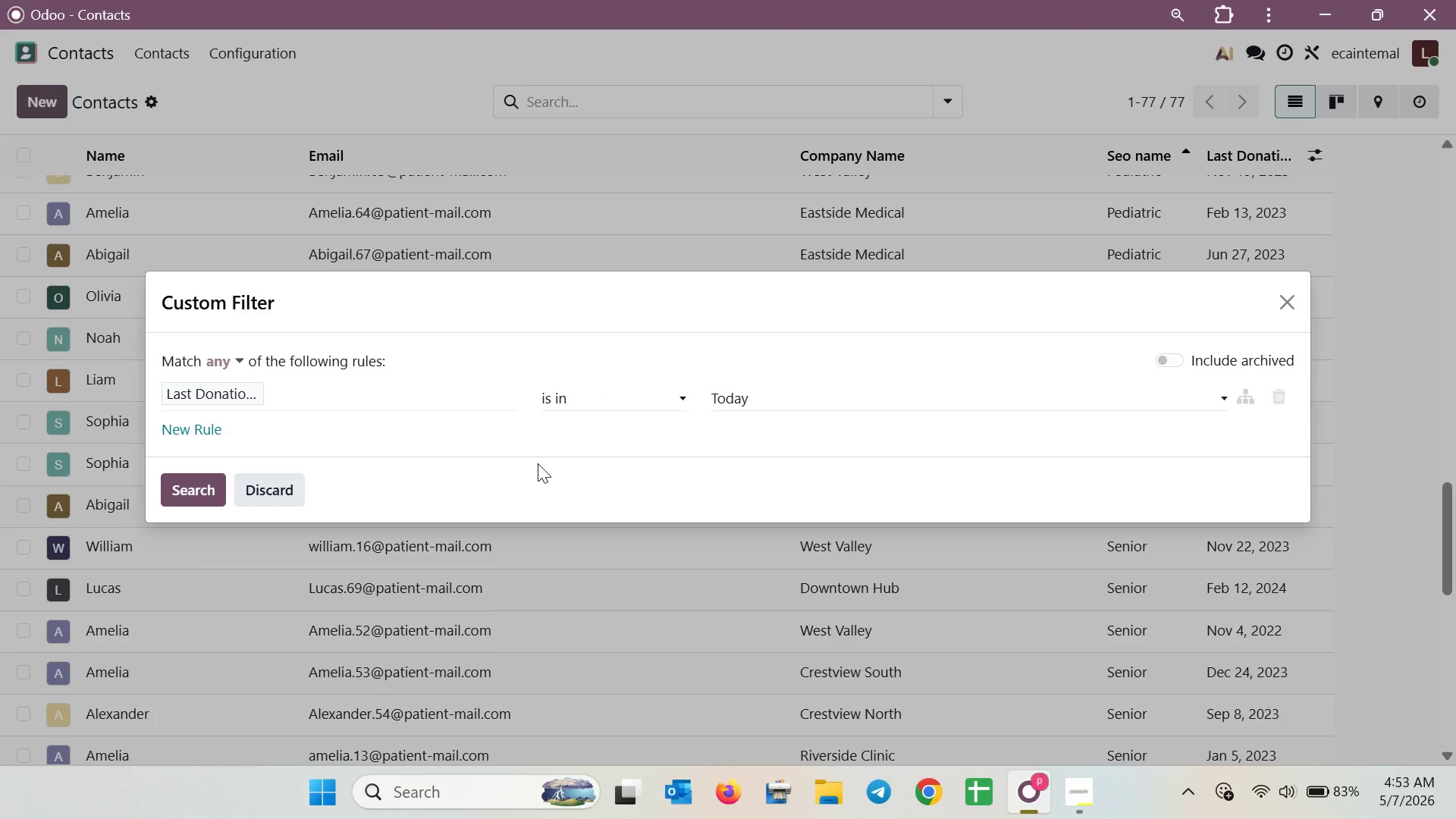 
wait(5.98)
 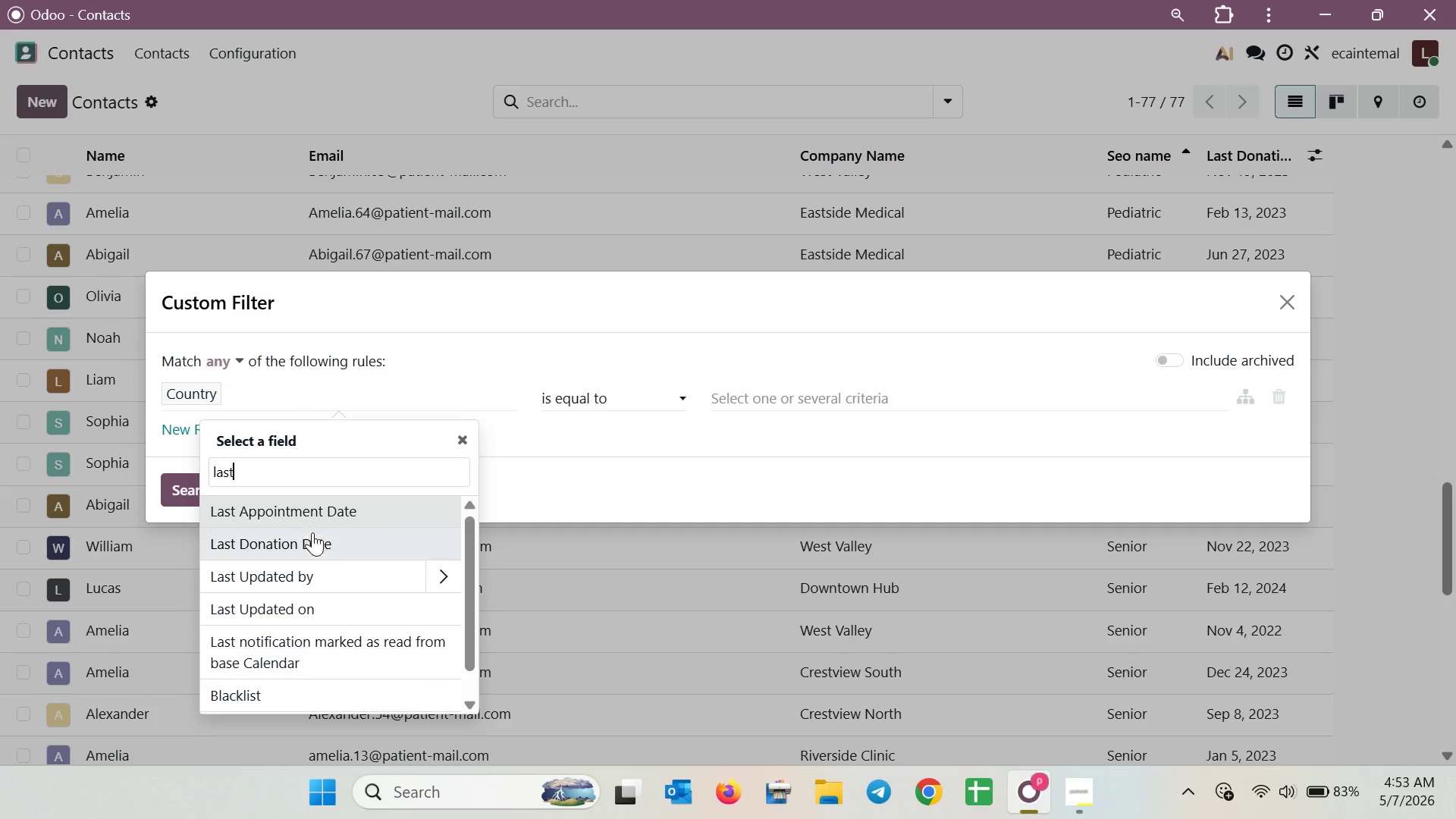 
left_click([686, 402])
 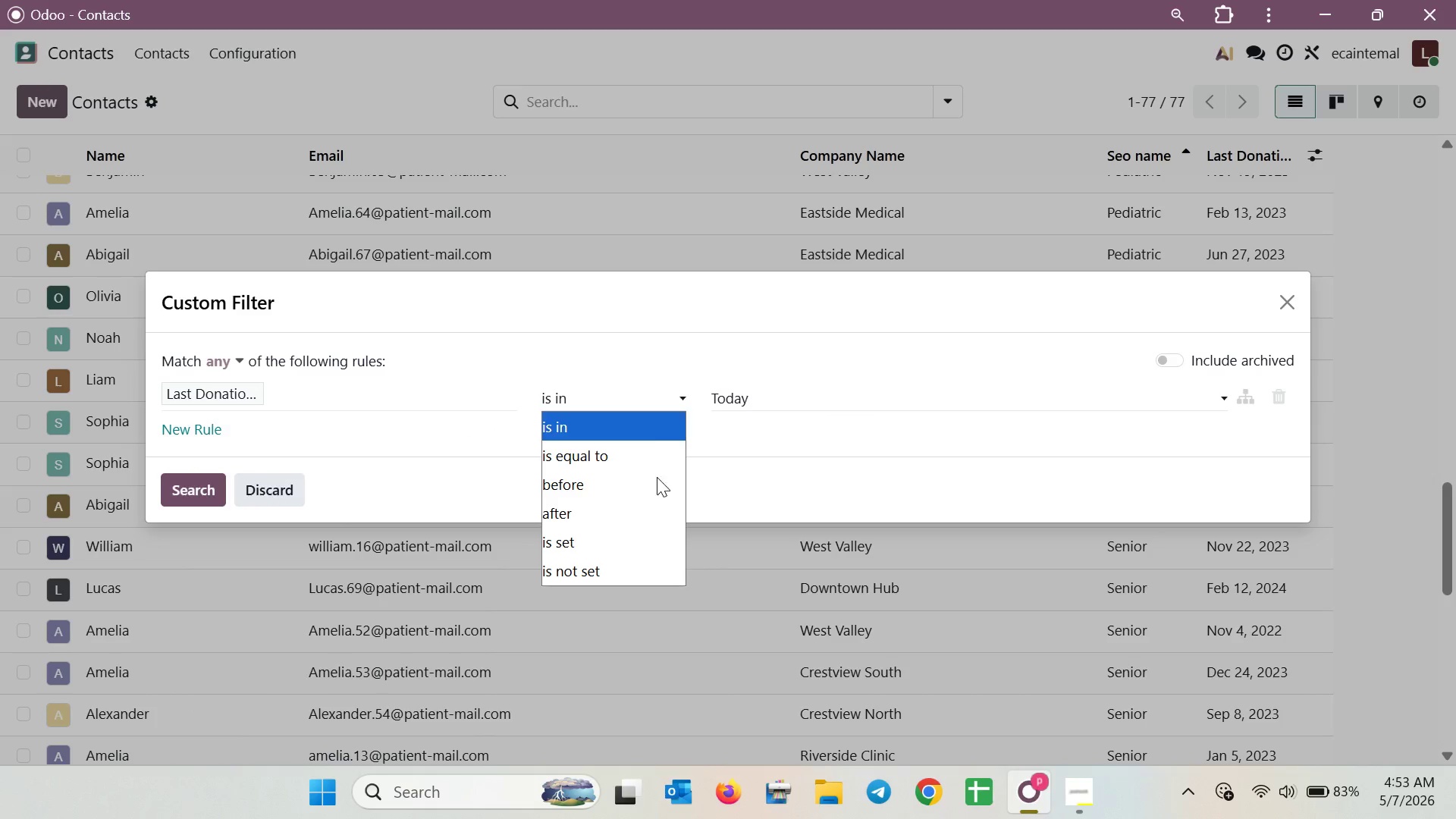 
left_click([631, 552])
 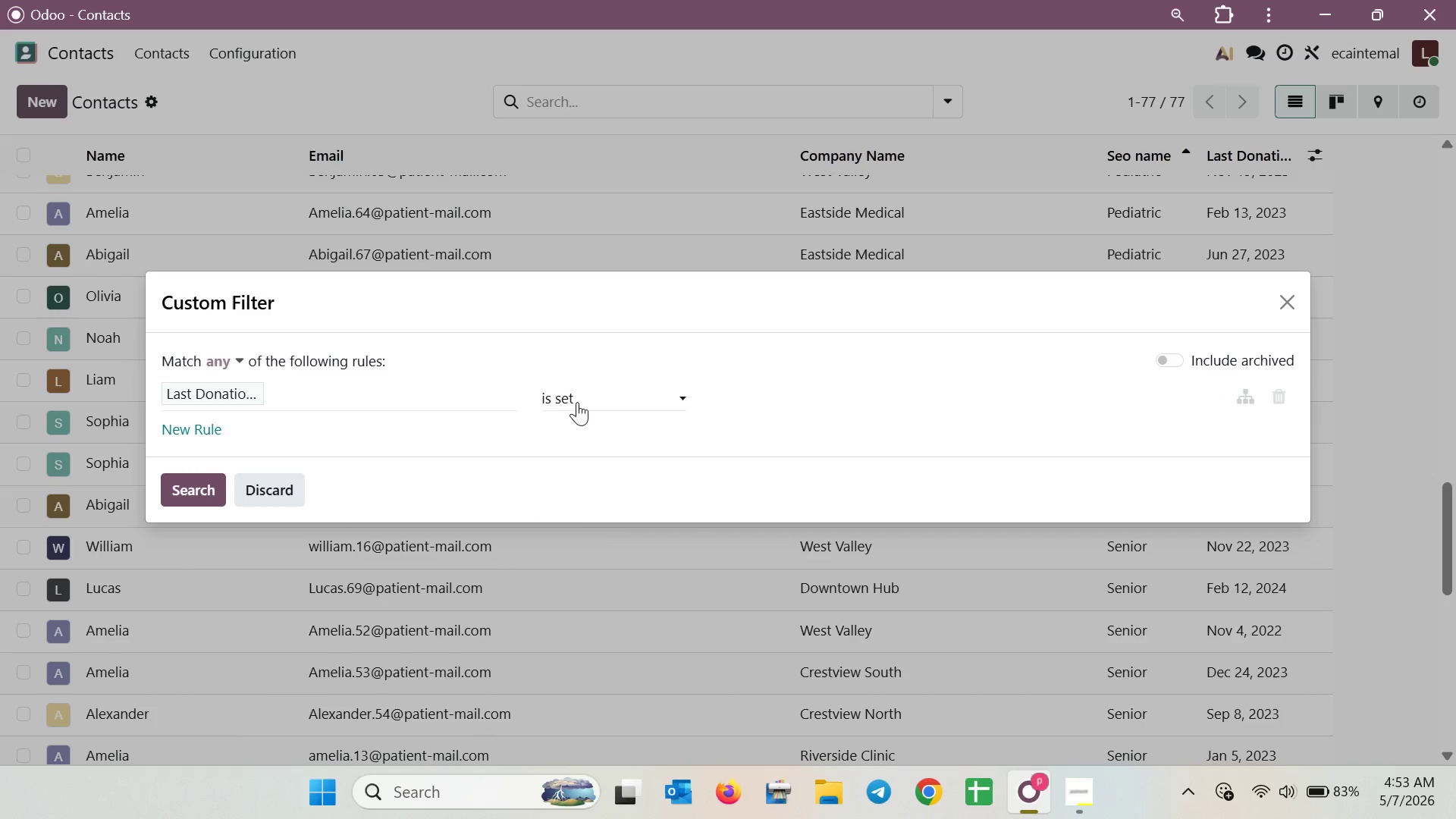 
left_click([577, 402])
 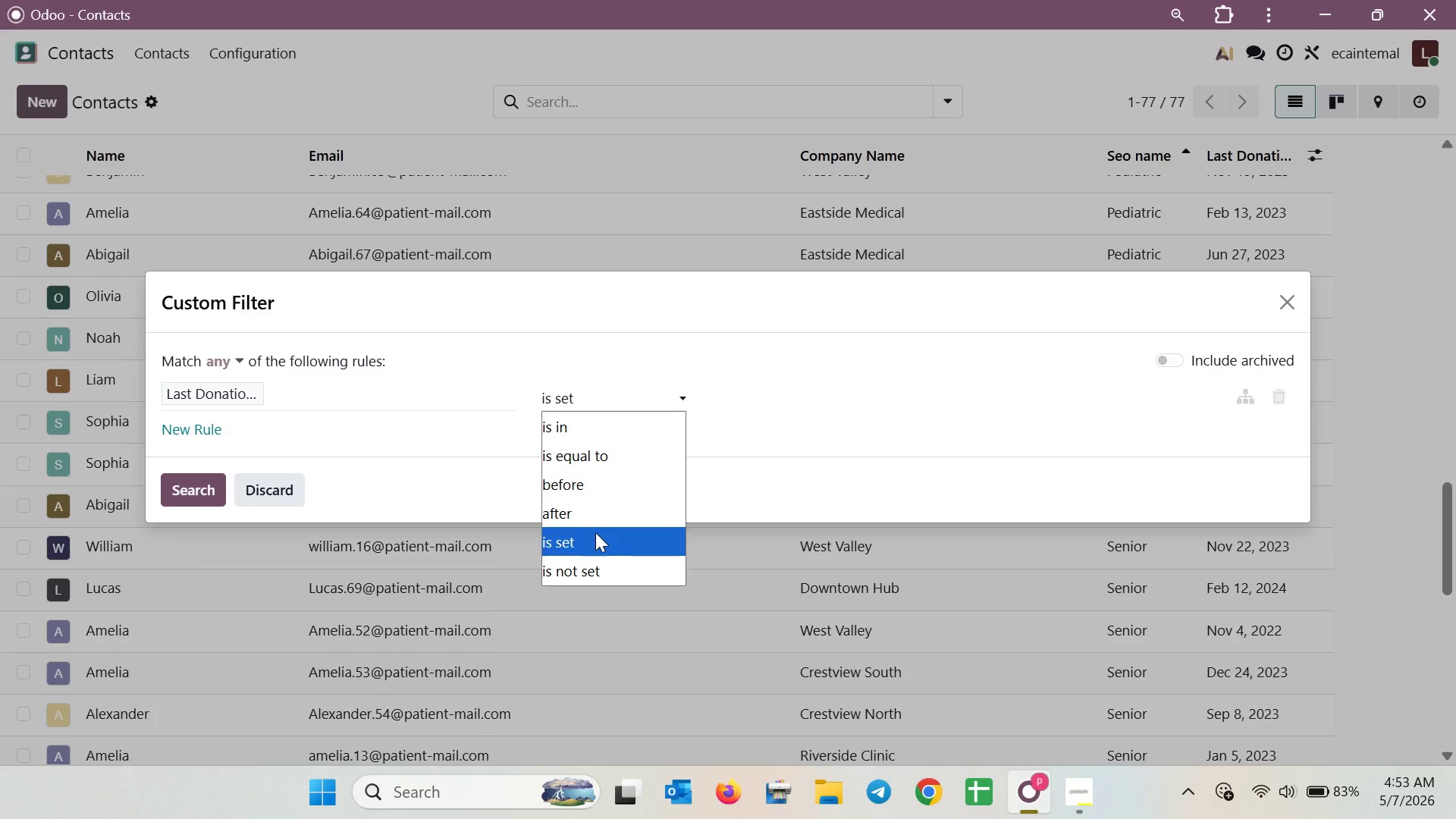 
left_click([594, 535])
 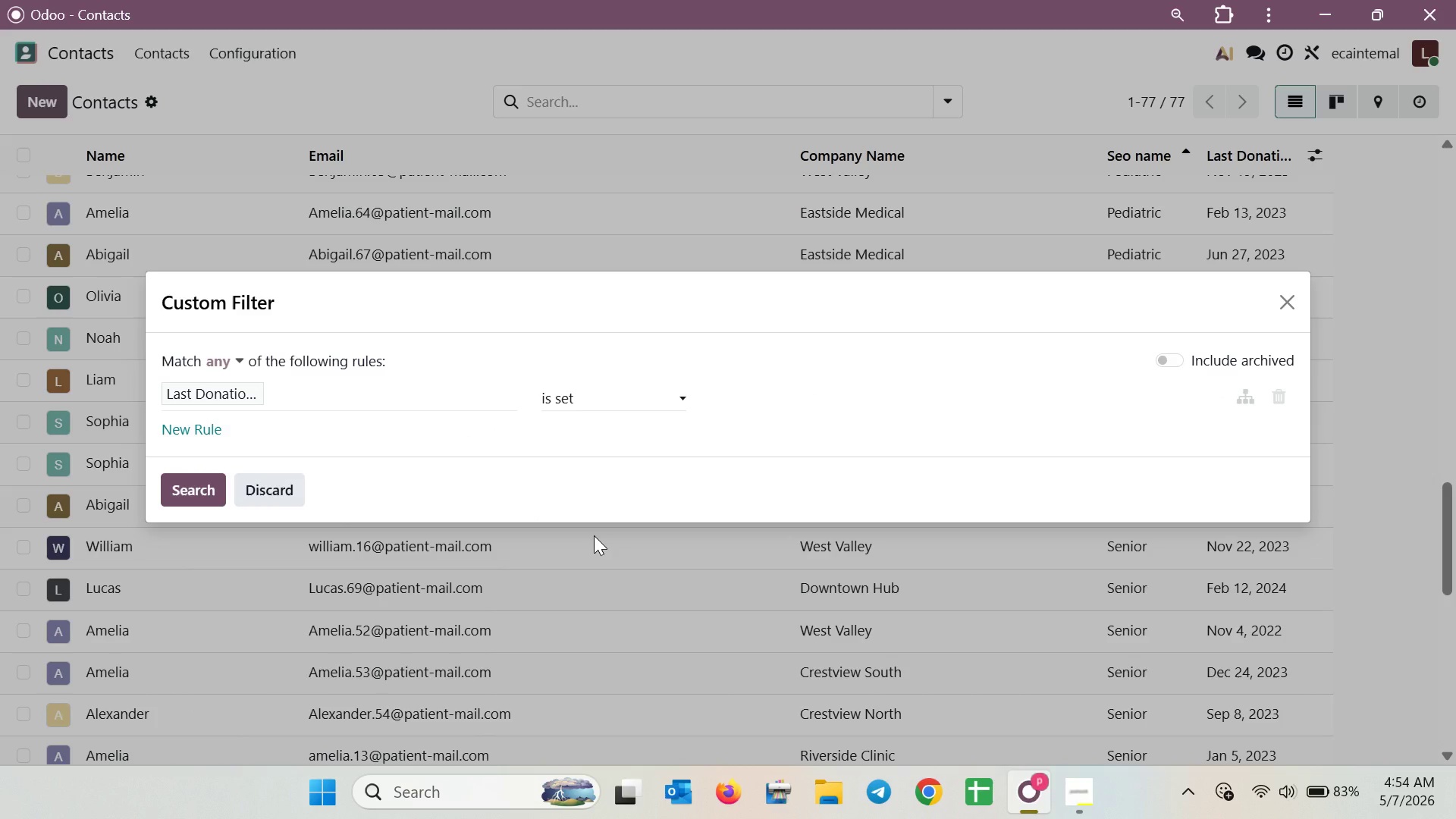 
wait(7.22)
 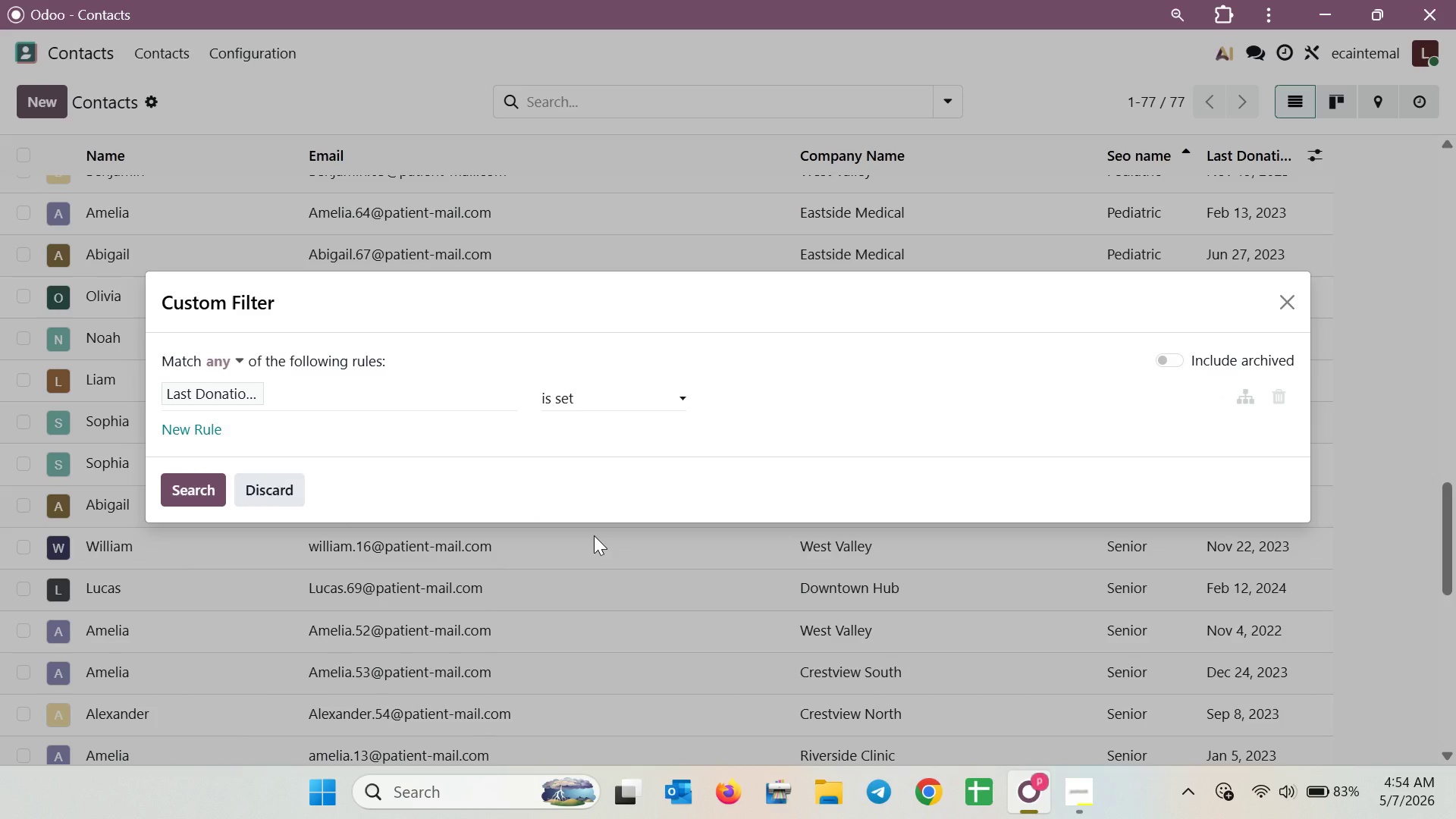 
left_click([556, 396])
 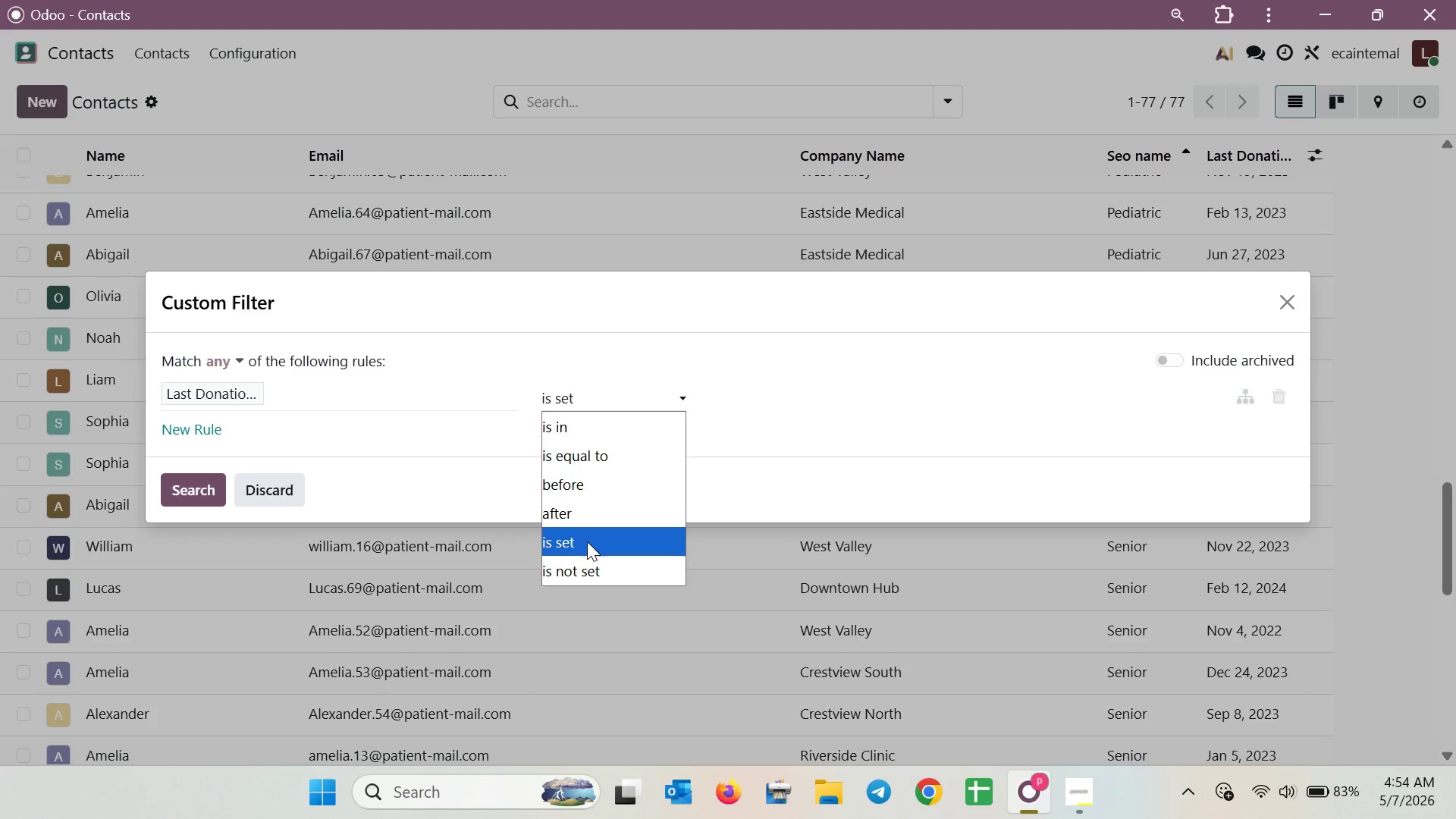 
right_click([588, 542])
 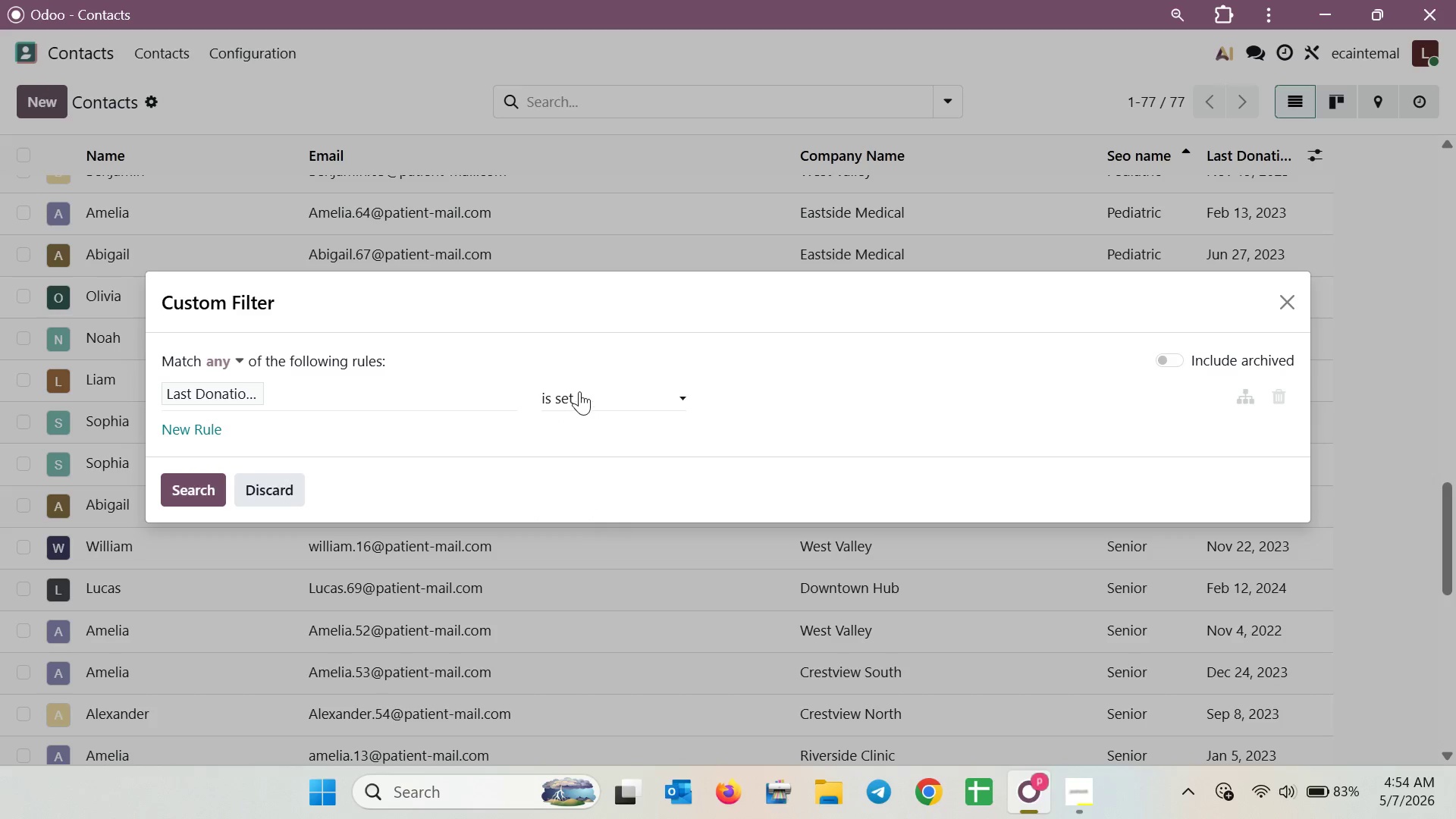 
left_click([579, 391])
 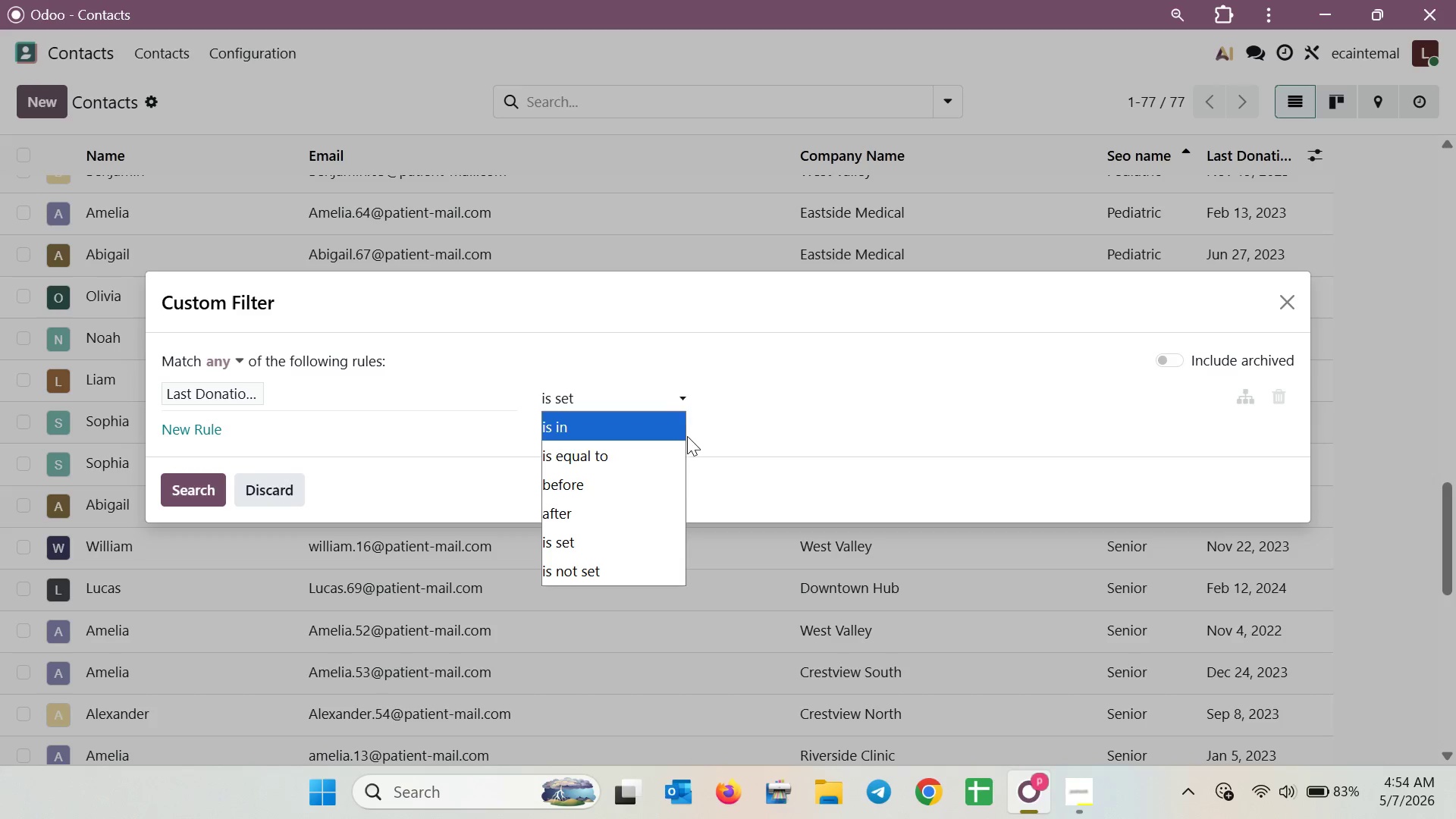 
left_click([621, 537])
 